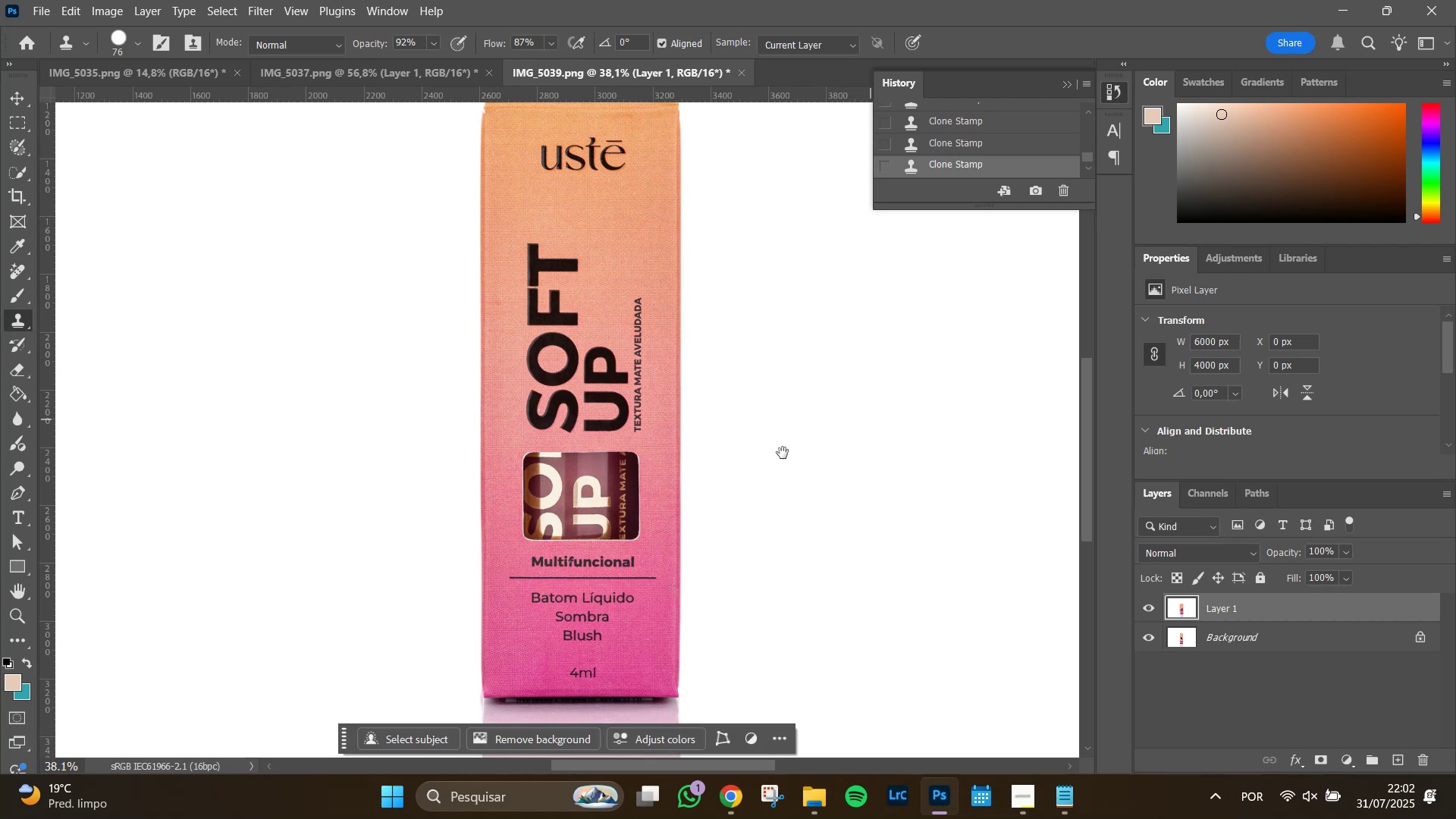 
left_click_drag(start_coordinate=[854, 449], to_coordinate=[1078, 482])
 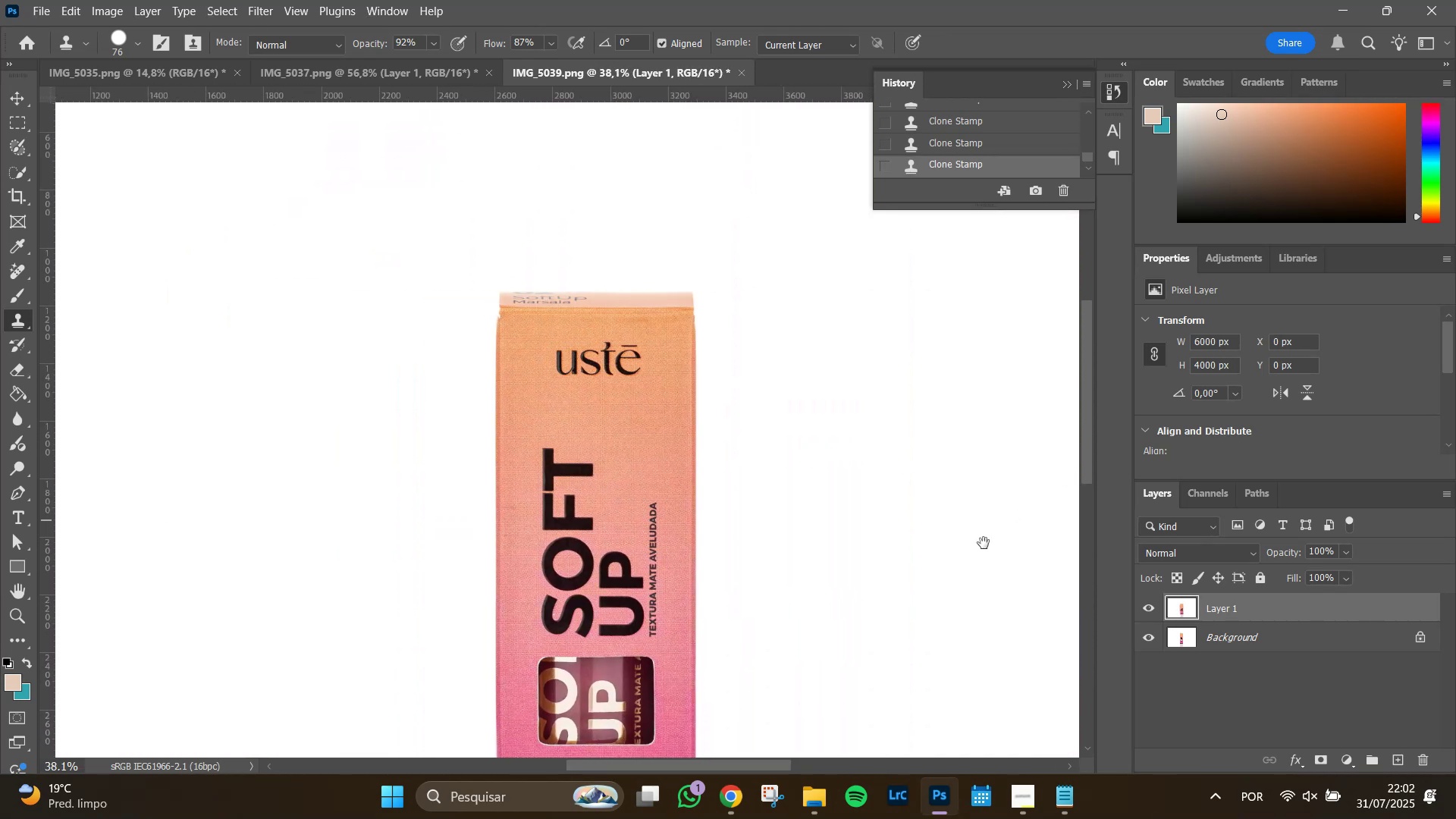 
left_click_drag(start_coordinate=[932, 619], to_coordinate=[879, 414])
 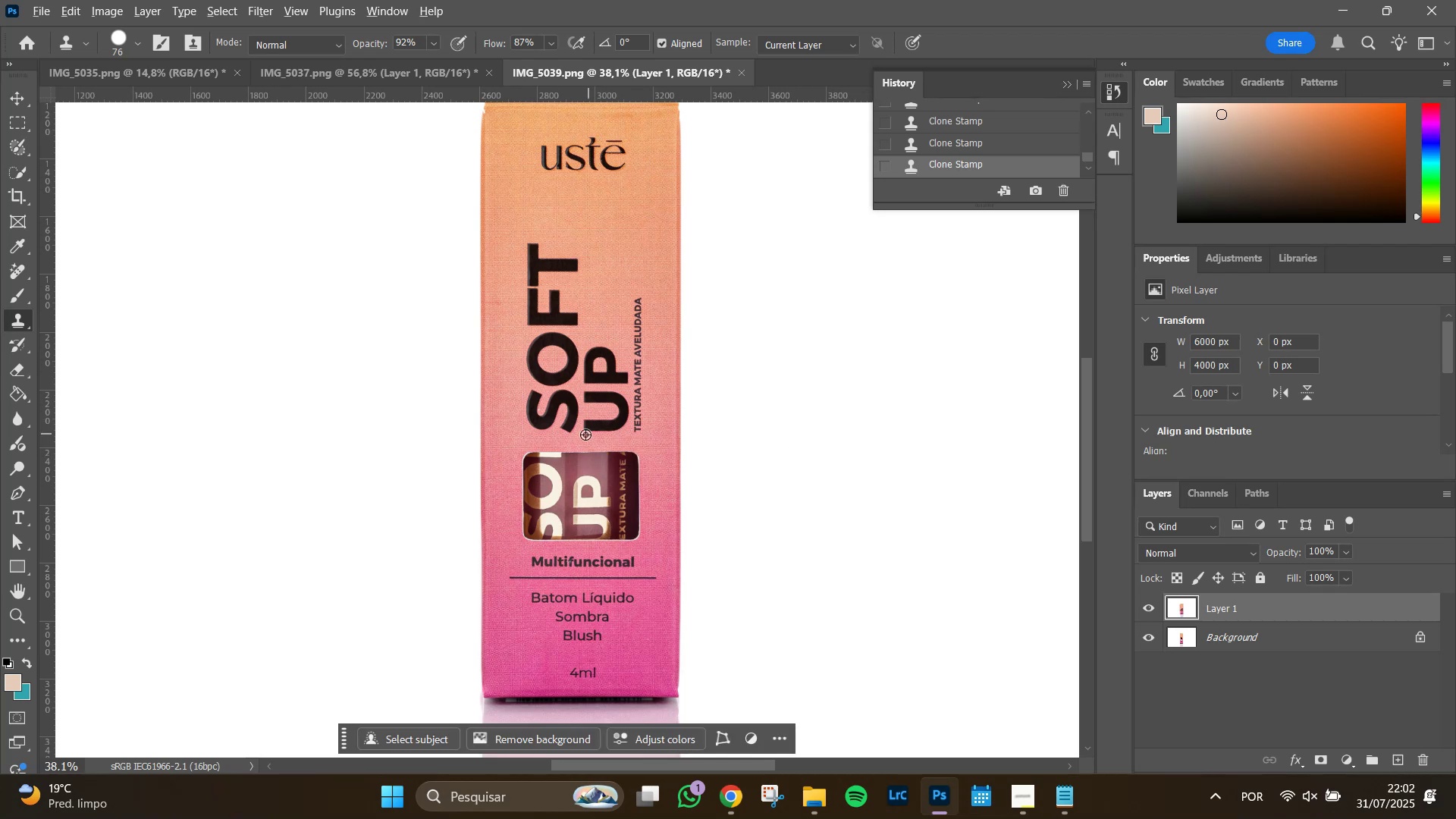 
hold_key(key=Space, duration=0.48)
 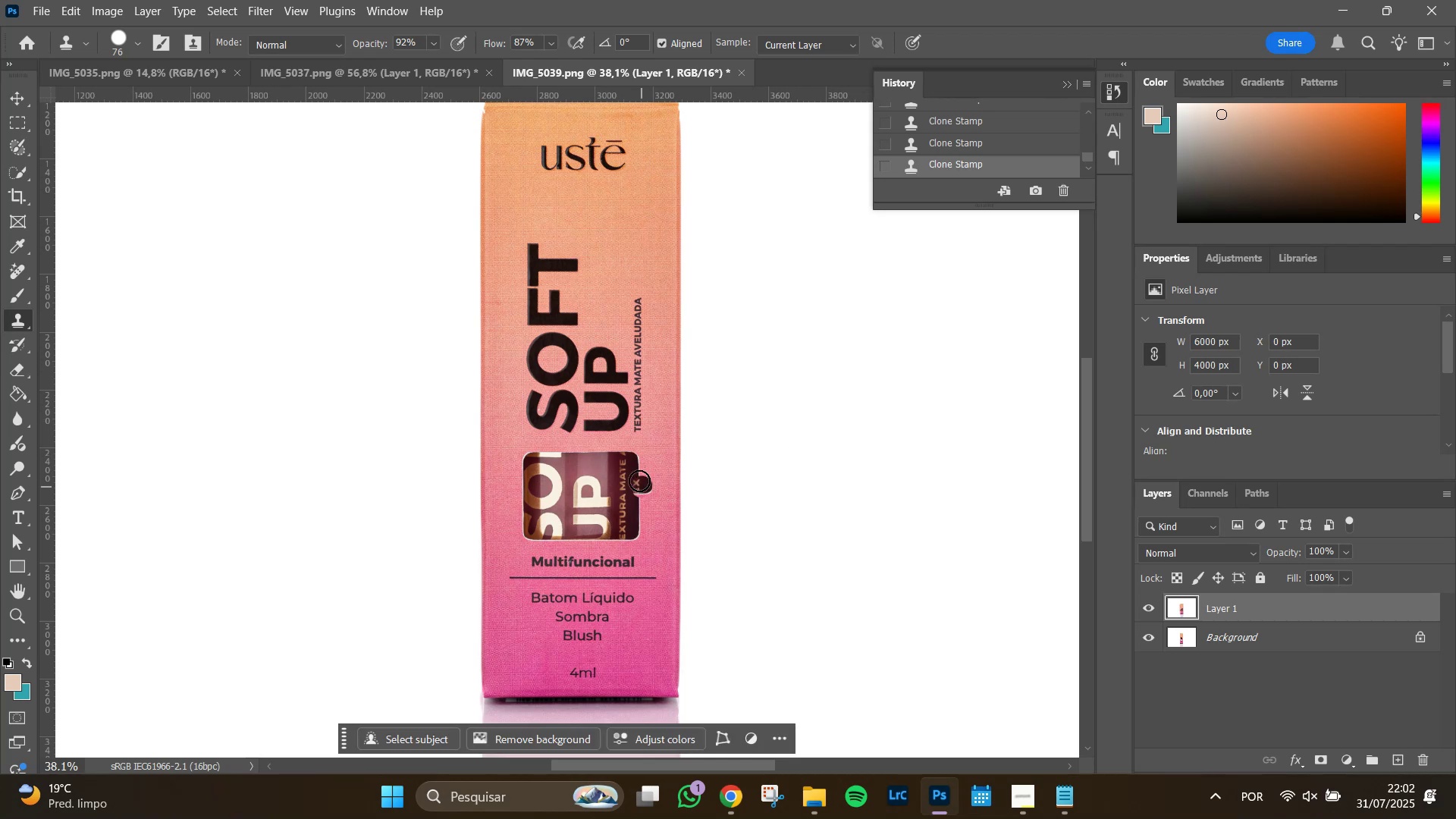 
hold_key(key=AltLeft, duration=0.57)
scroll: coordinate [867, 503], scroll_direction: up, amount: 3.0
 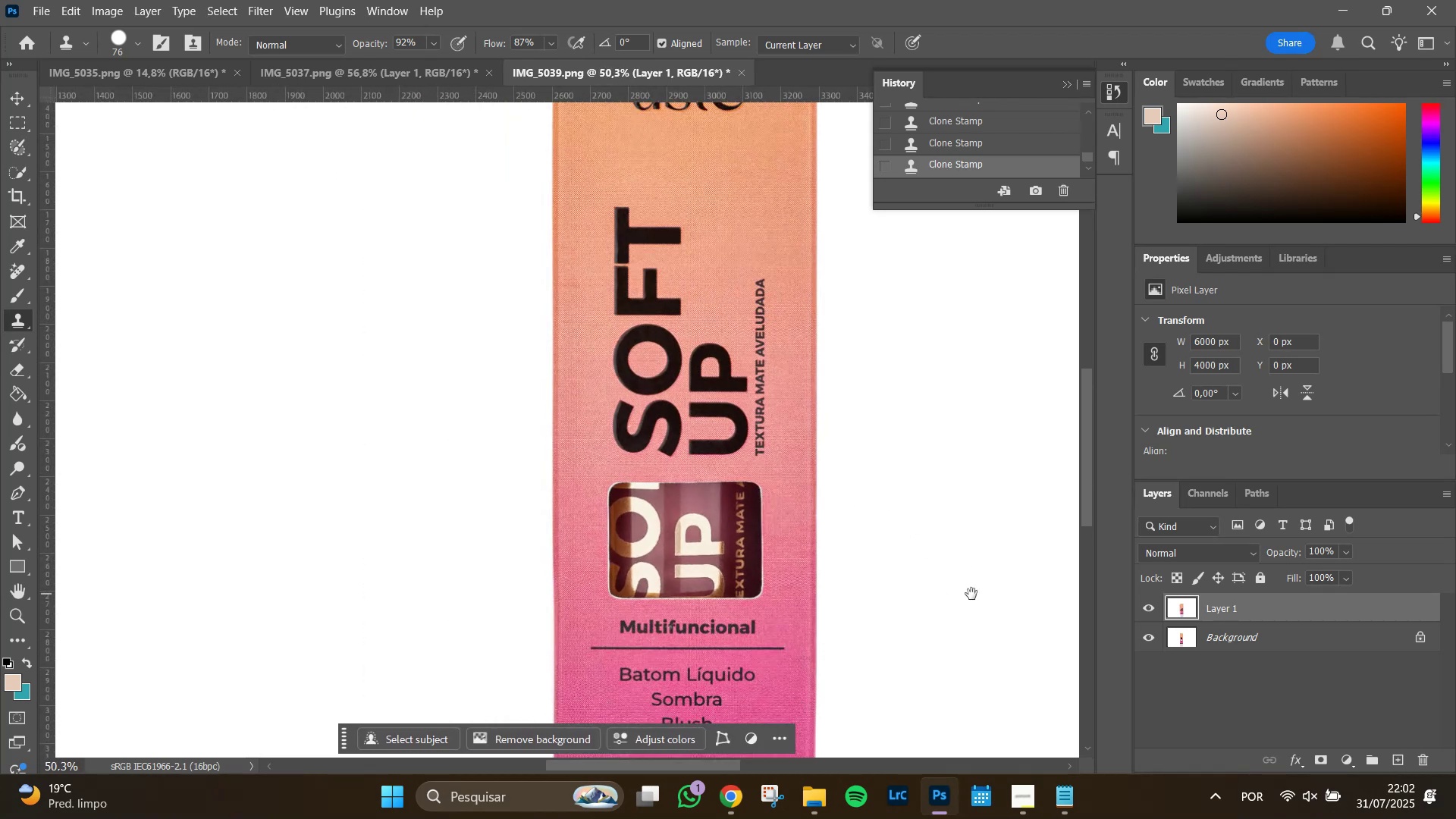 
hold_key(key=AltLeft, duration=0.59)
 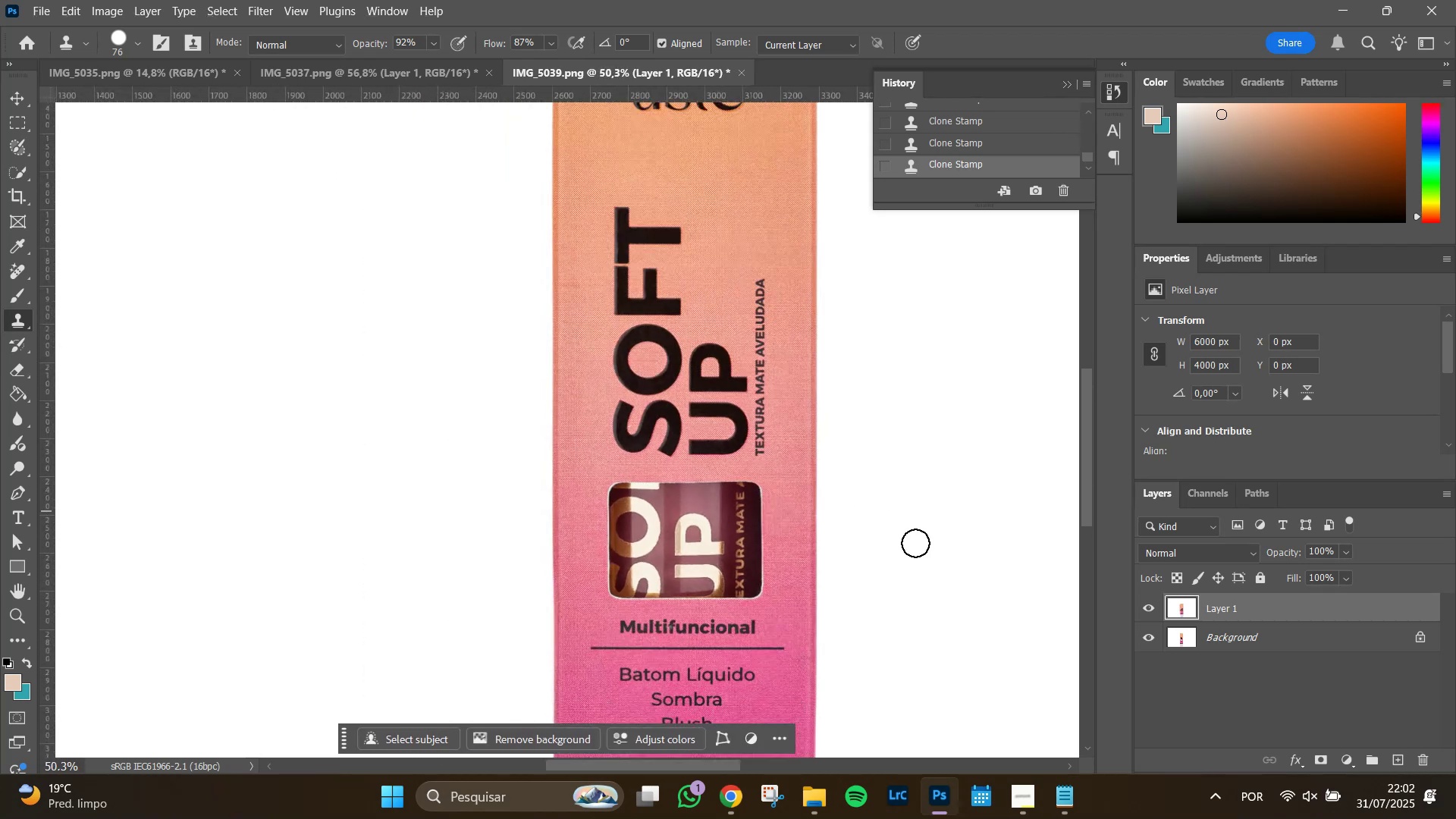 
hold_key(key=Space, duration=0.66)
 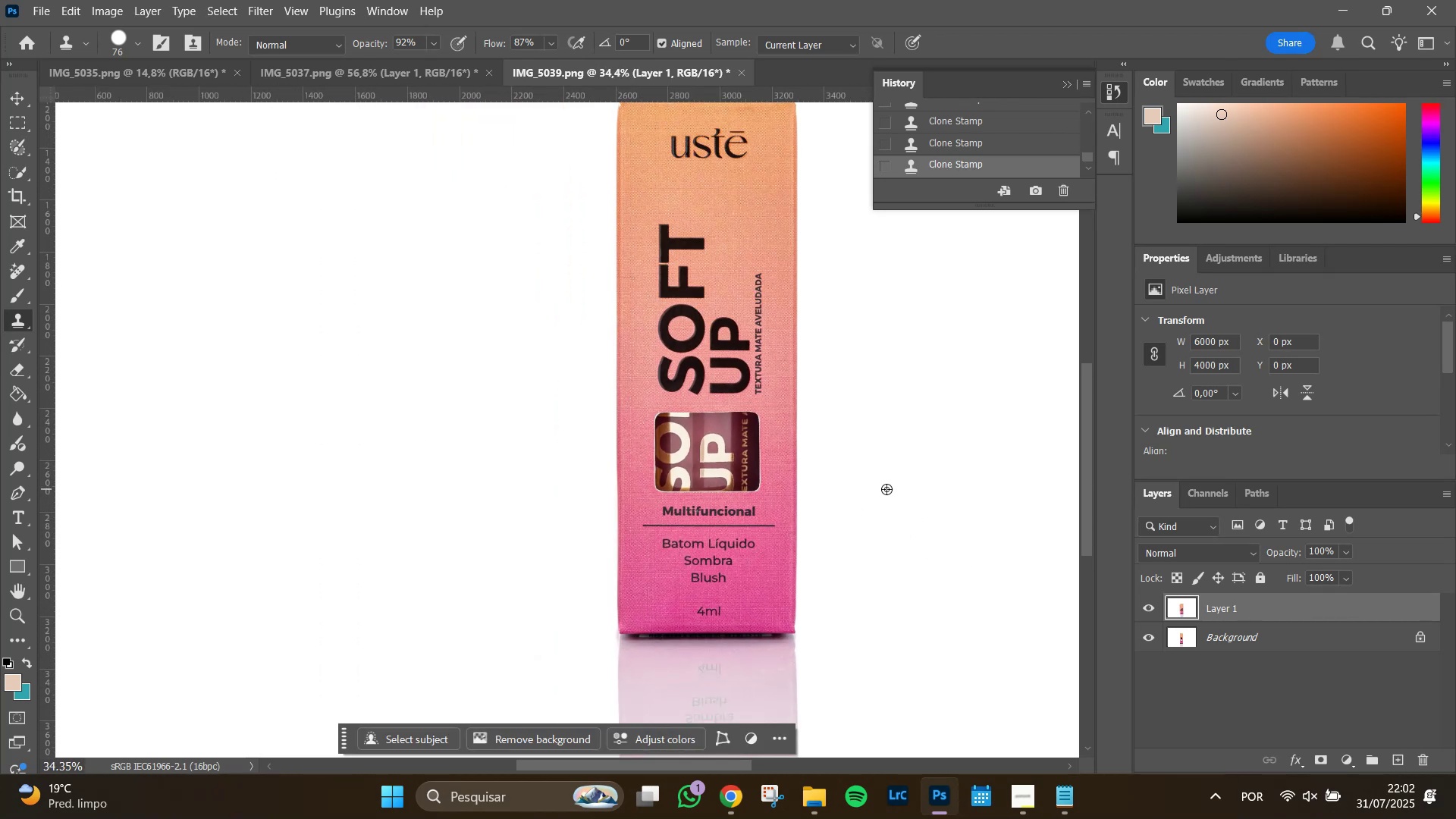 
left_click_drag(start_coordinate=[965, 590], to_coordinate=[904, 485])
 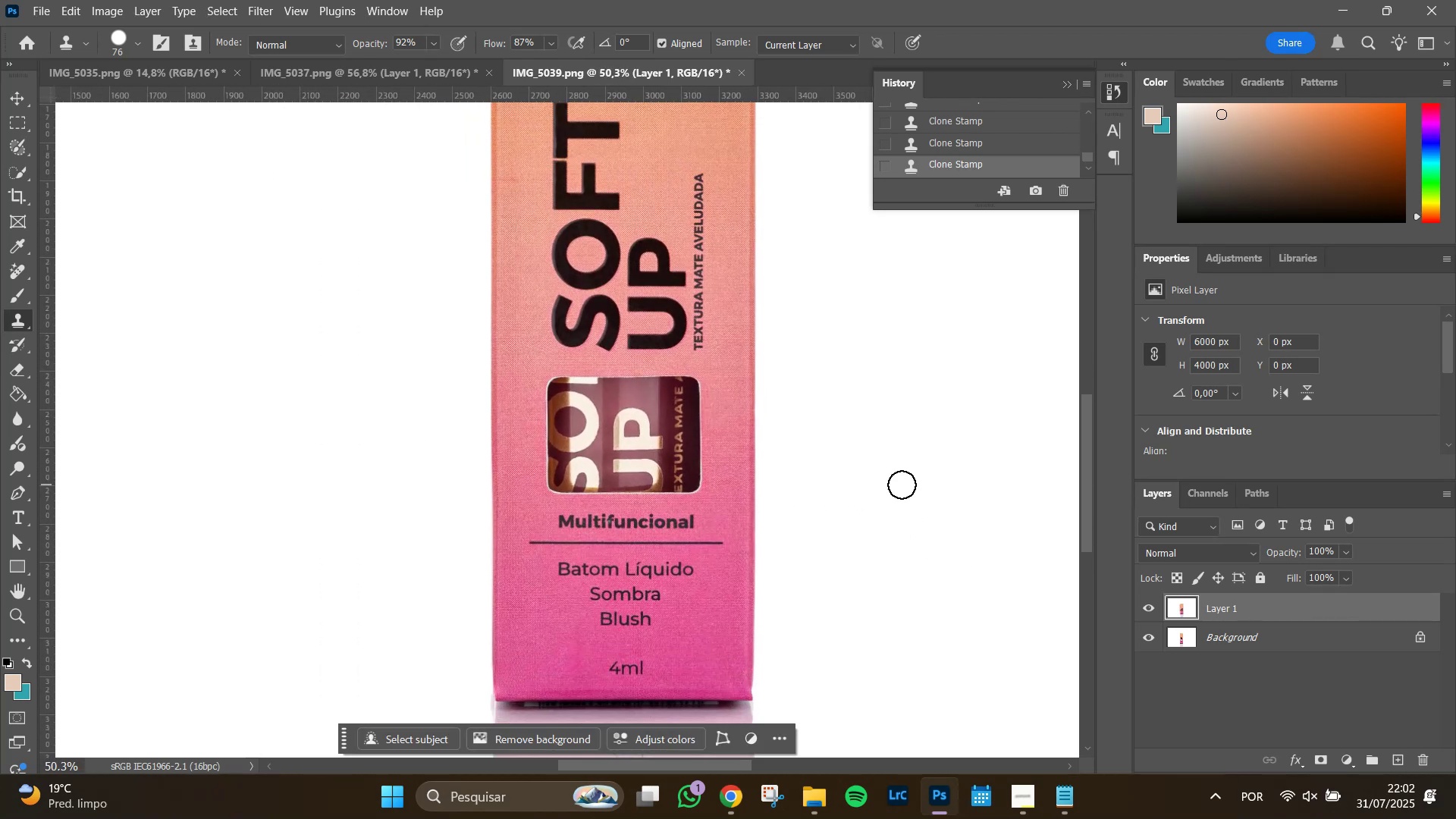 
hold_key(key=AltLeft, duration=1.45)
scroll: coordinate [901, 543], scroll_direction: down, amount: 5.0
 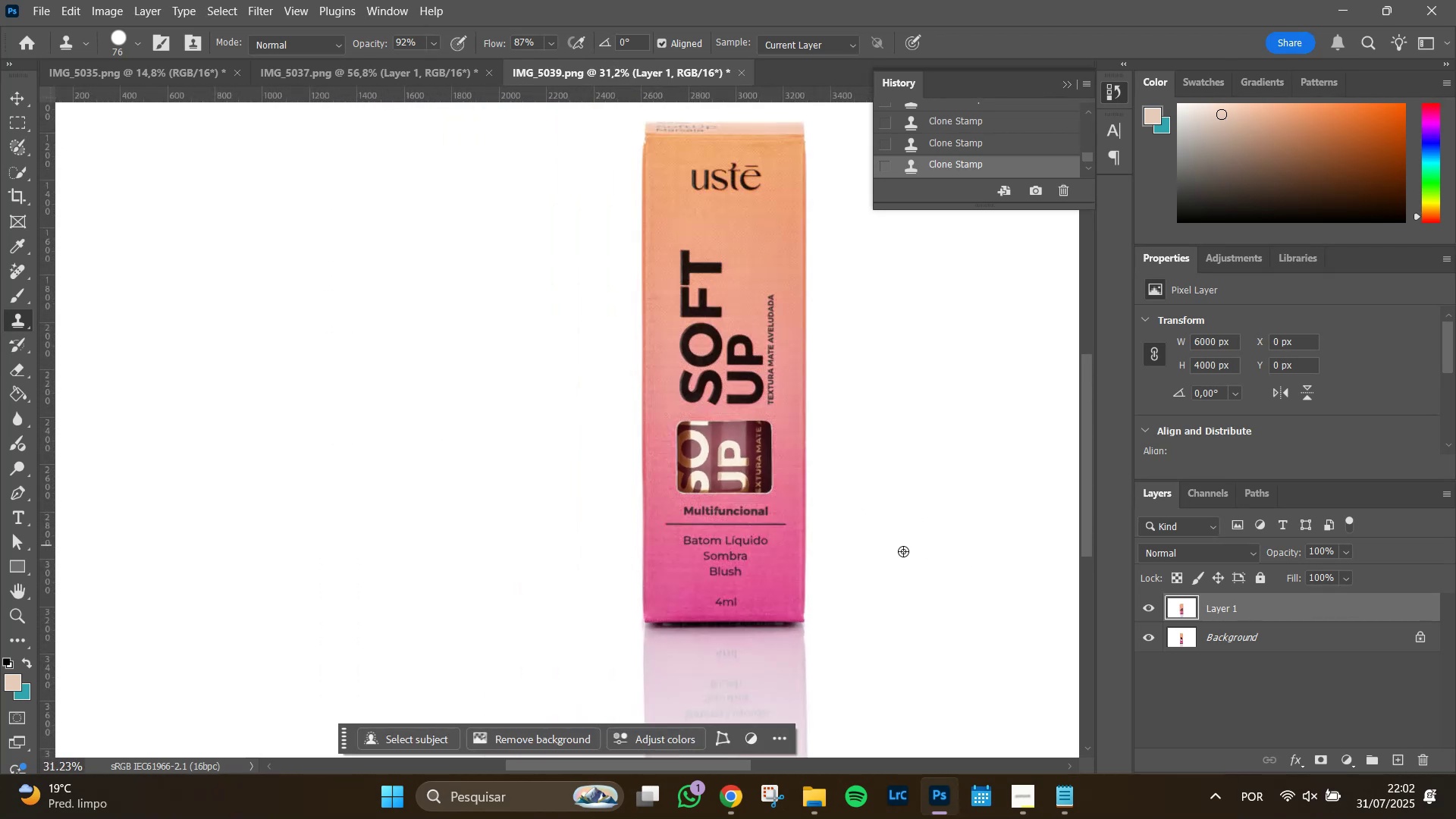 
hold_key(key=Space, duration=0.91)
 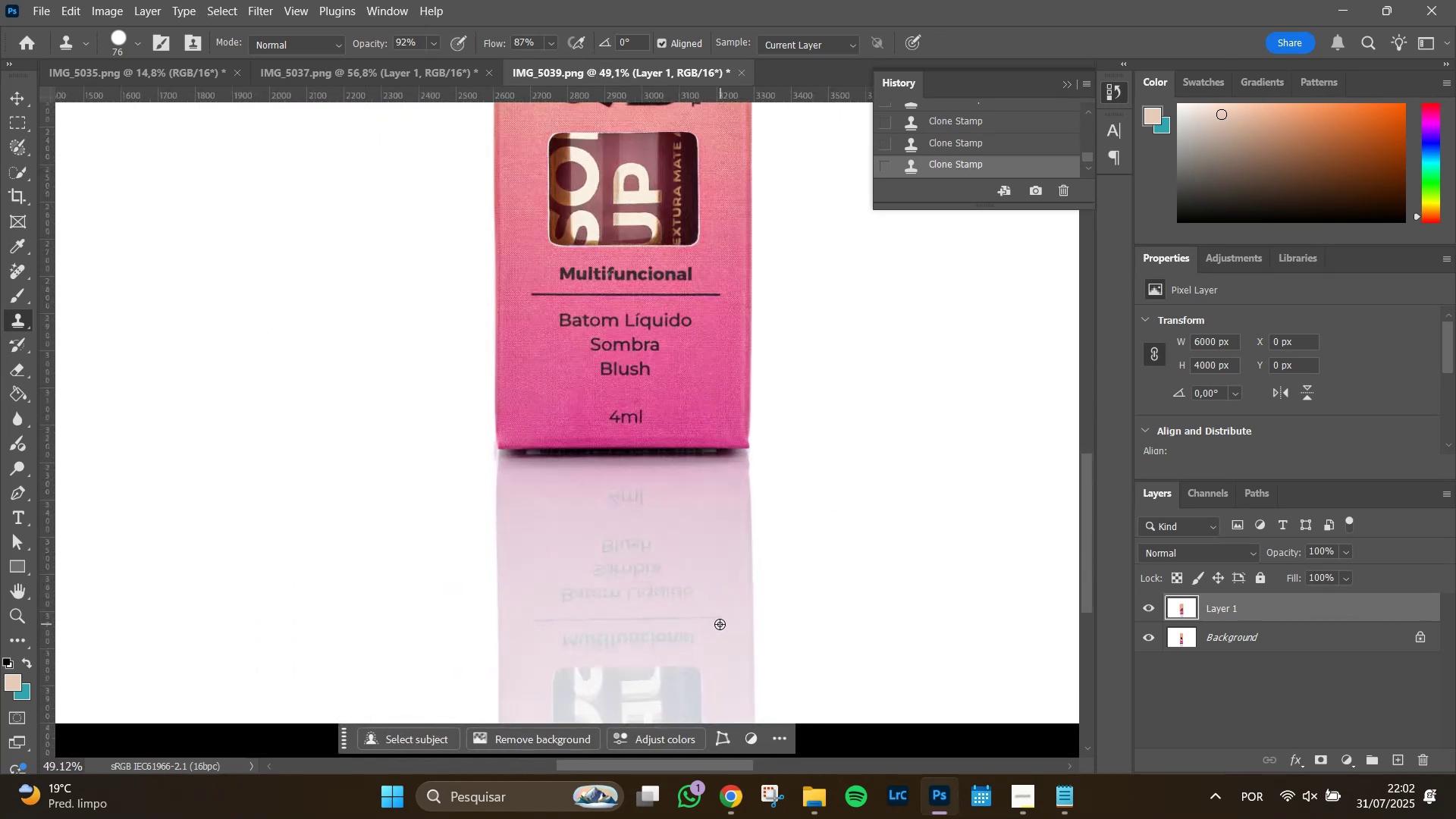 
left_click_drag(start_coordinate=[930, 596], to_coordinate=[865, 487])
 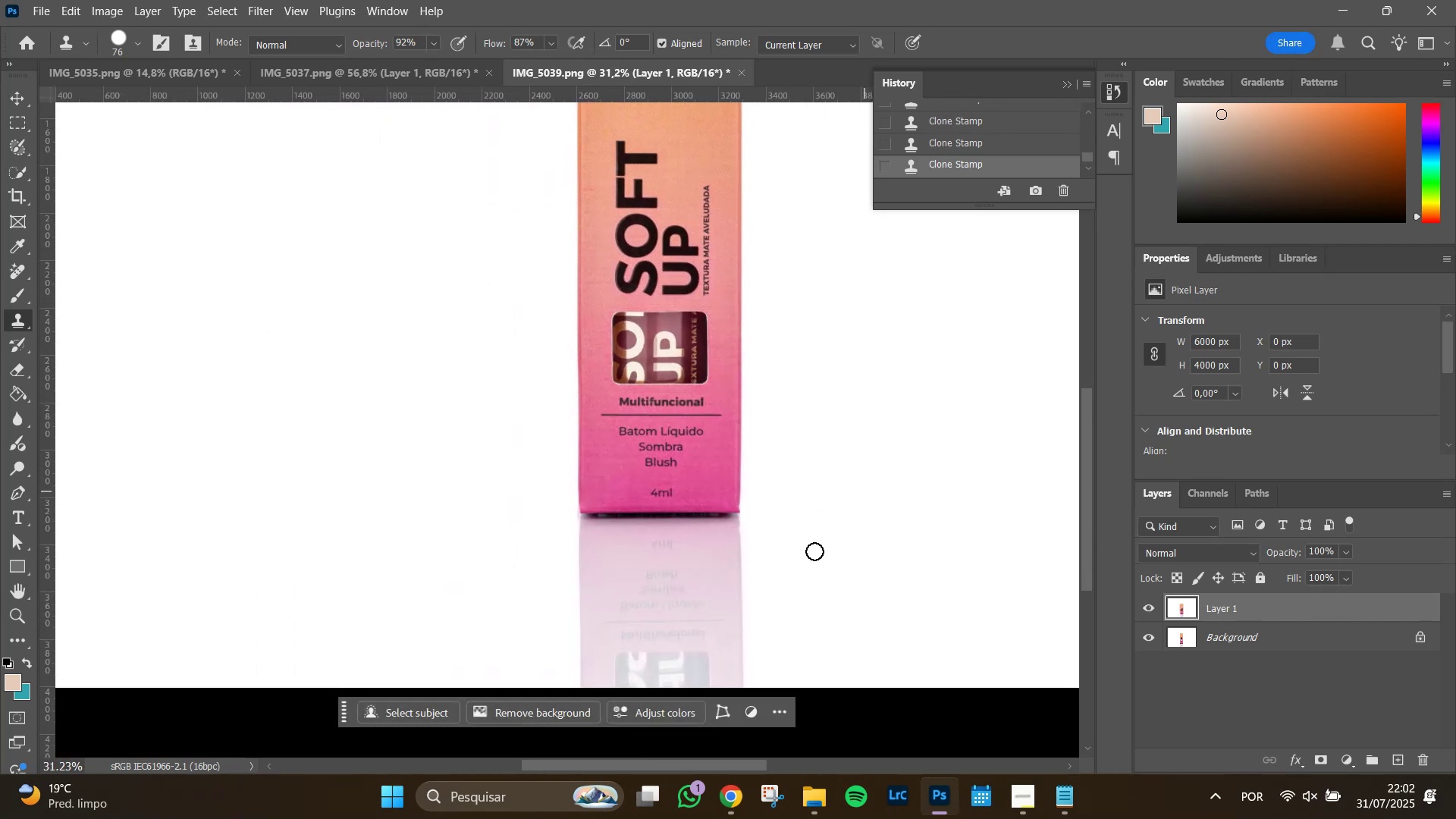 
hold_key(key=AltLeft, duration=1.51)
scroll: coordinate [715, 620], scroll_direction: up, amount: 12.0
 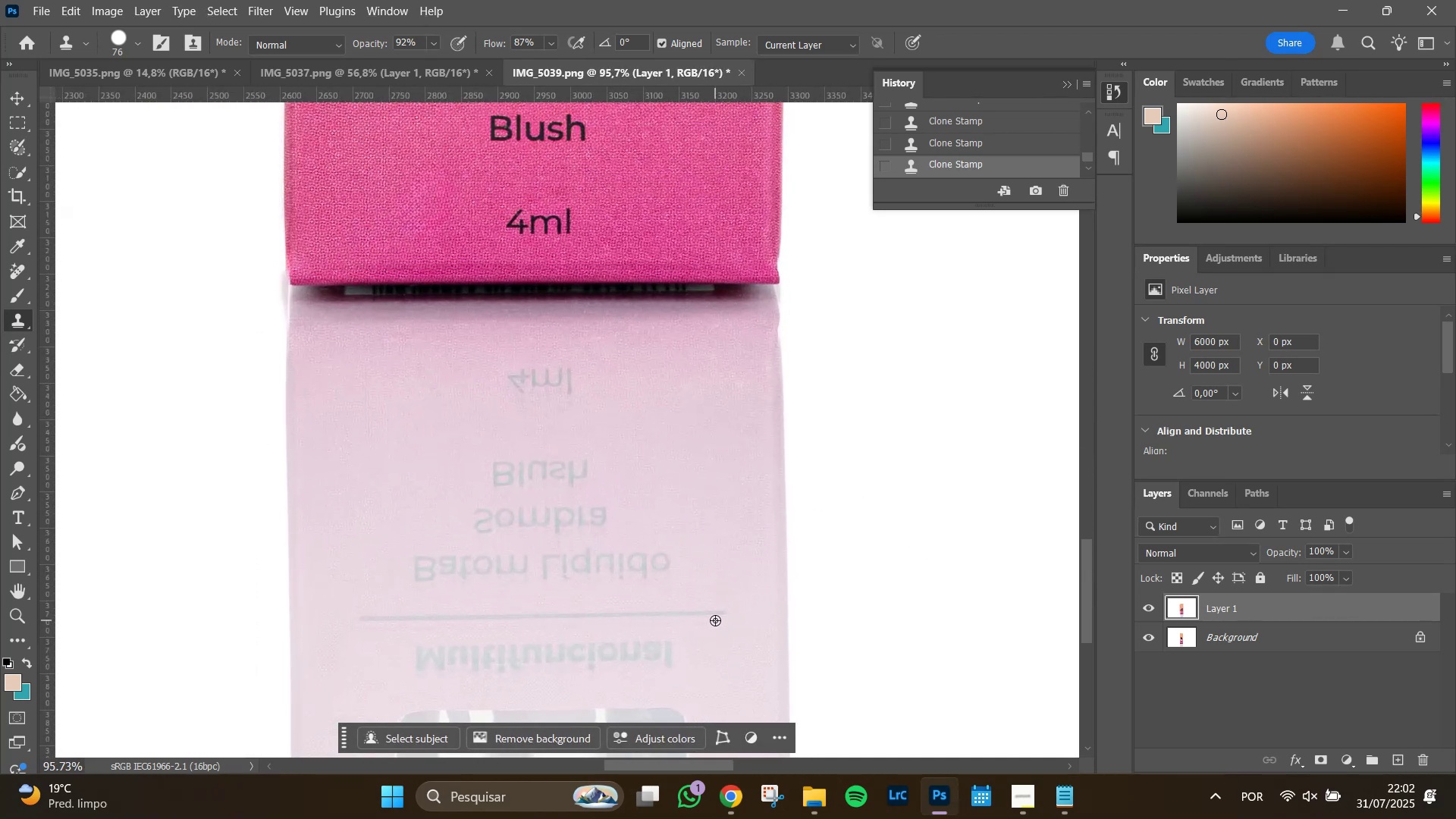 
hold_key(key=AltLeft, duration=1.16)
scroll: coordinate [662, 542], scroll_direction: down, amount: 10.0
 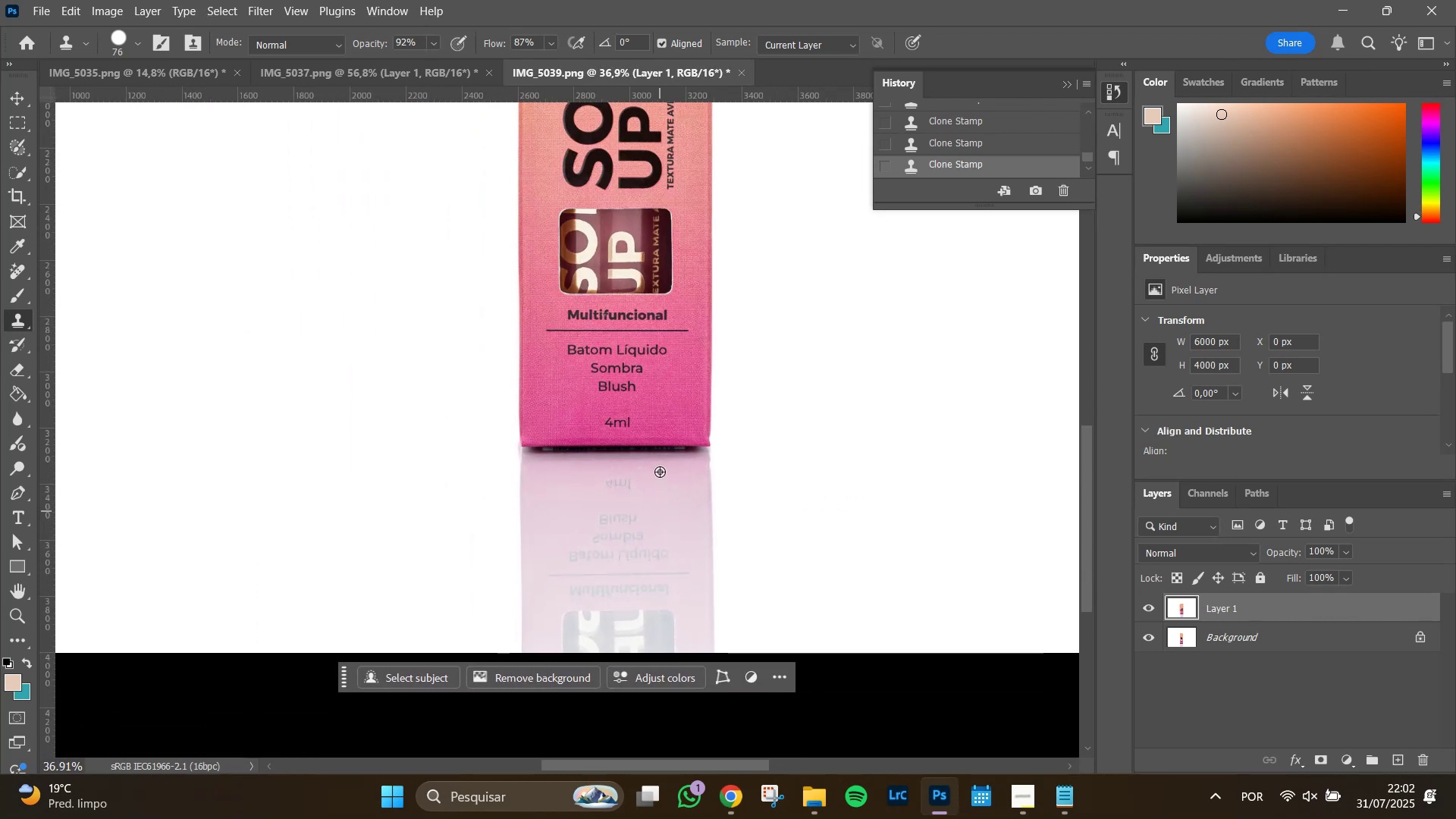 
hold_key(key=Space, duration=1.01)
 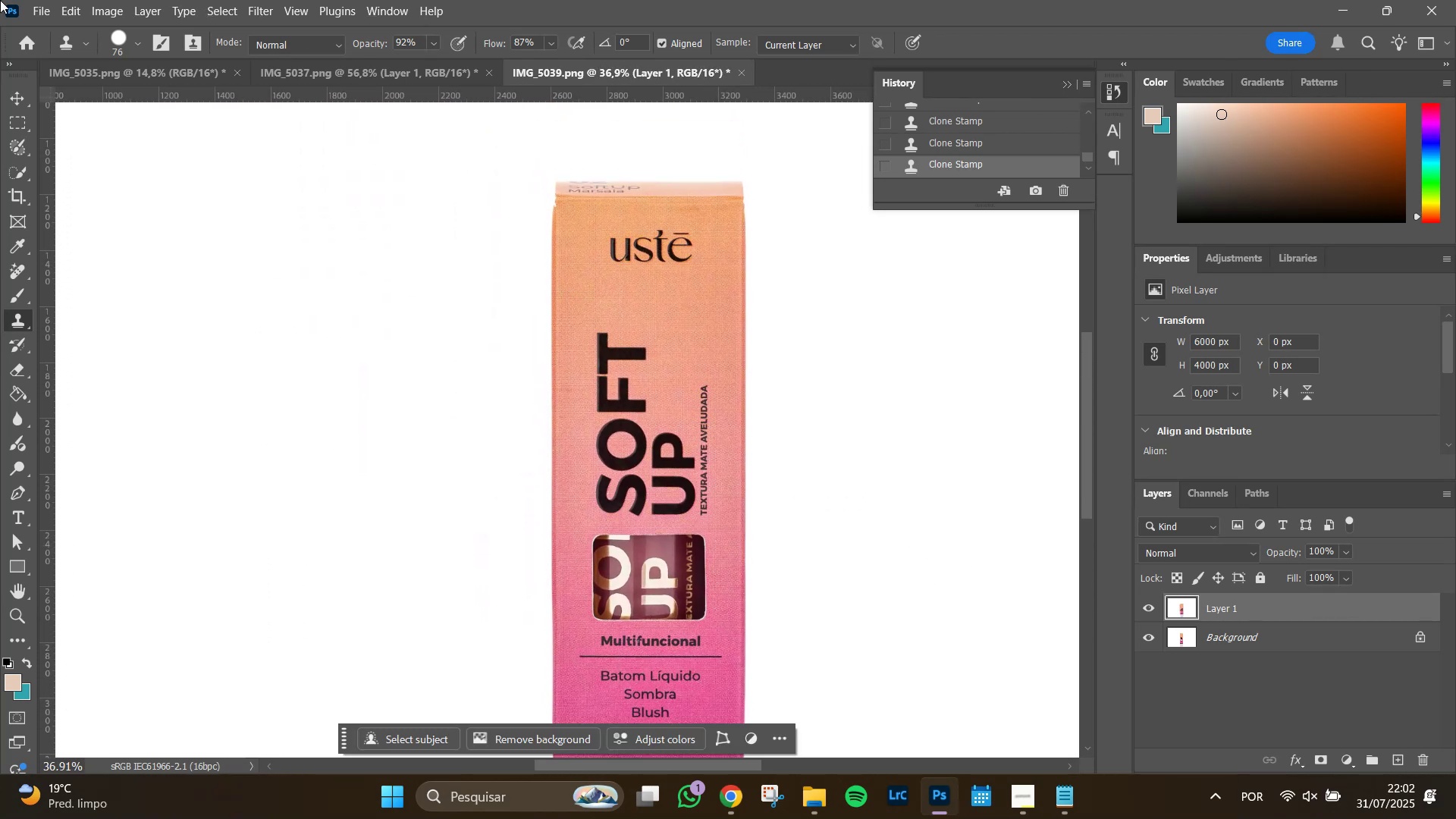 
left_click_drag(start_coordinate=[689, 243], to_coordinate=[722, 563])
 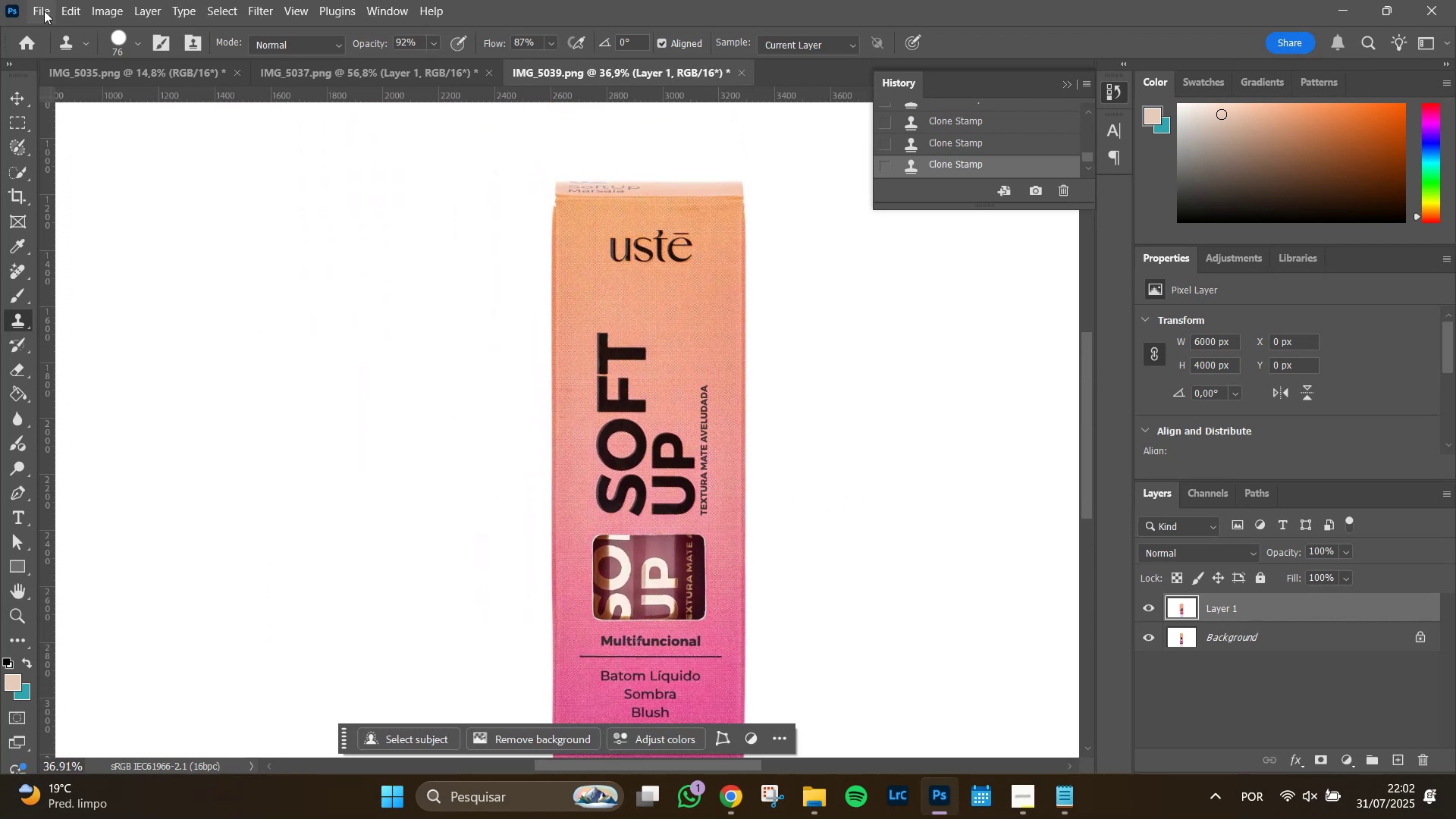 
left_click([50, 13])
 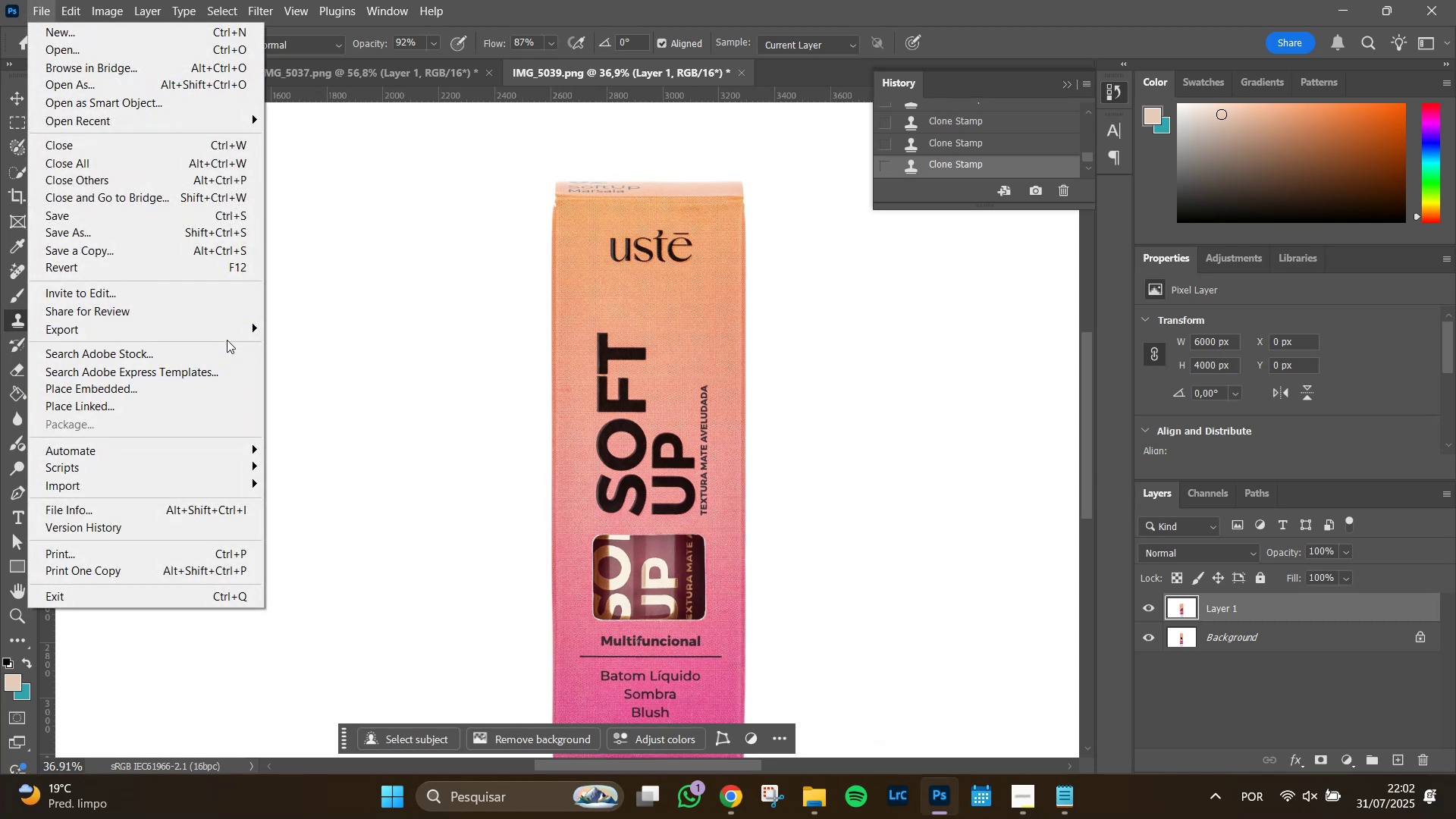 
left_click([230, 328])
 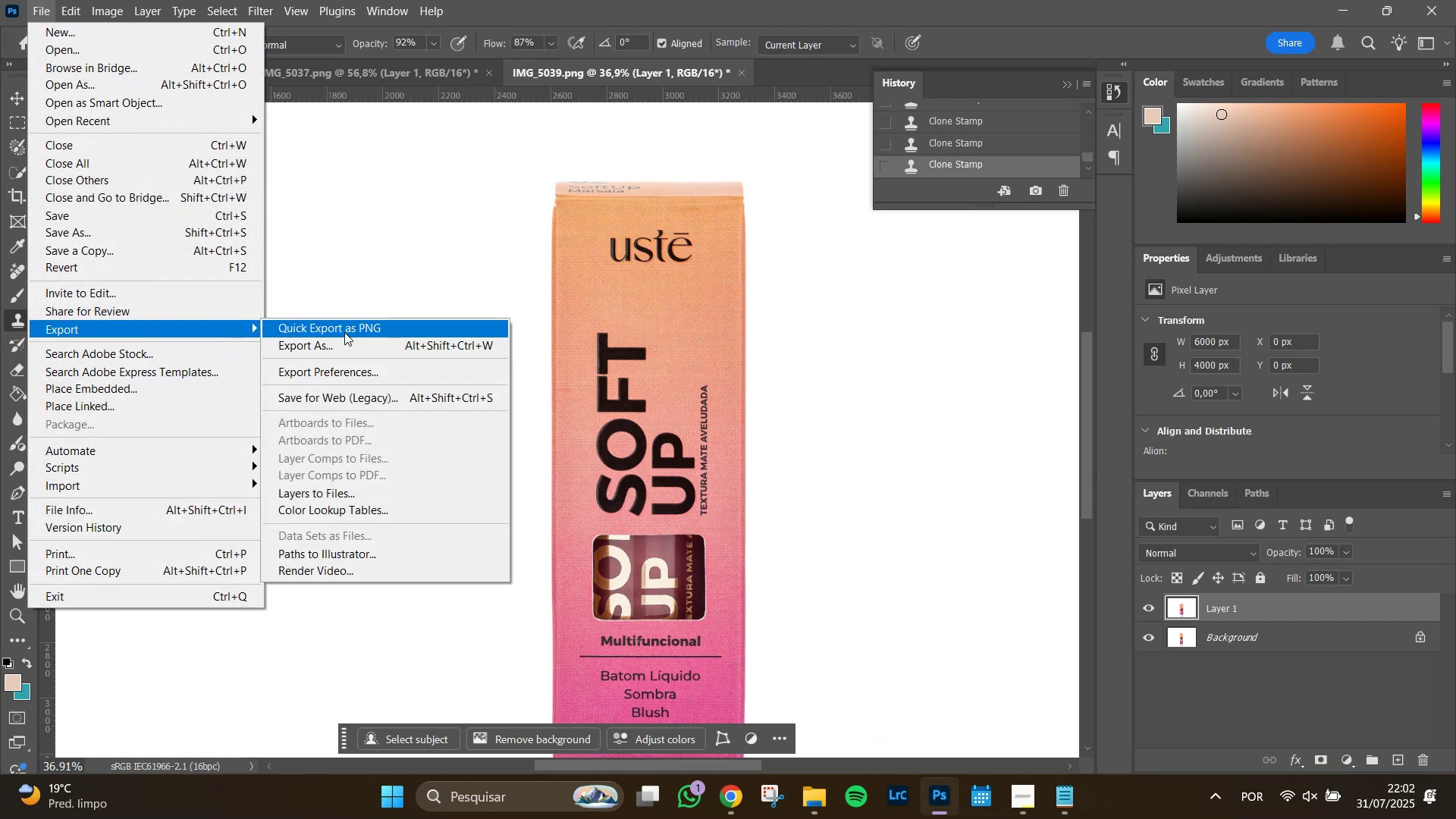 
left_click([344, 330])
 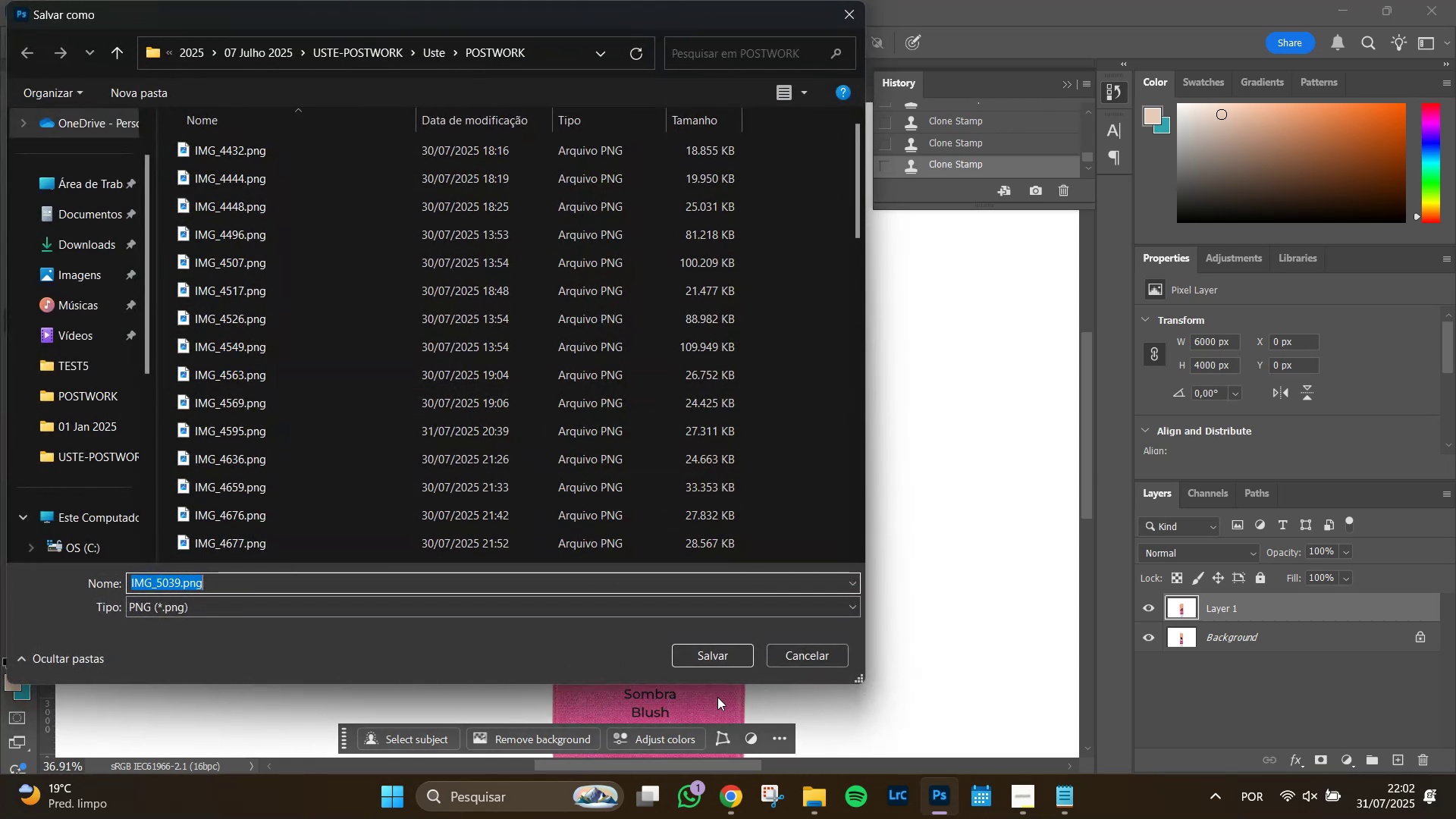 
left_click([731, 664])
 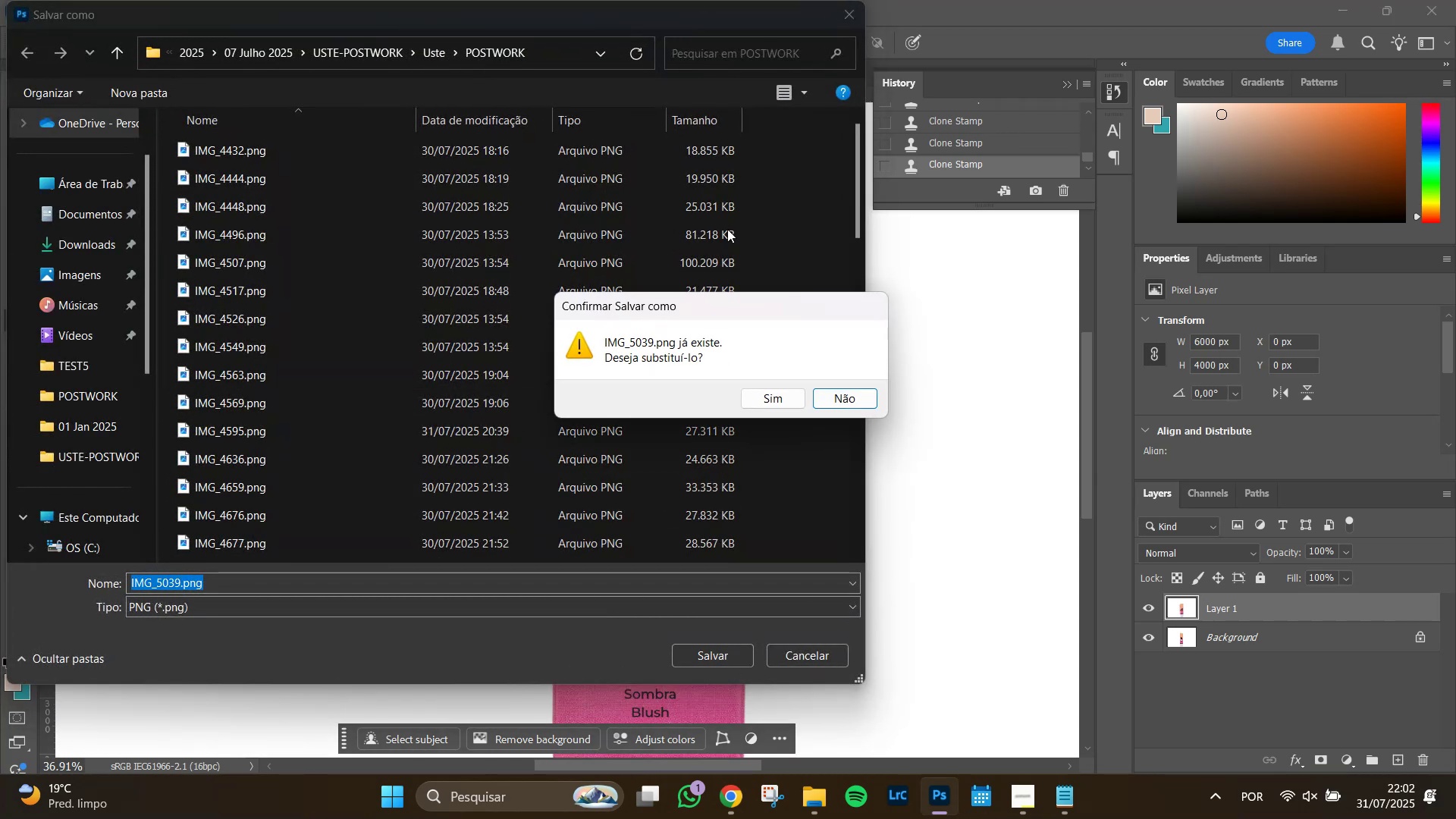 
left_click([770, 397])
 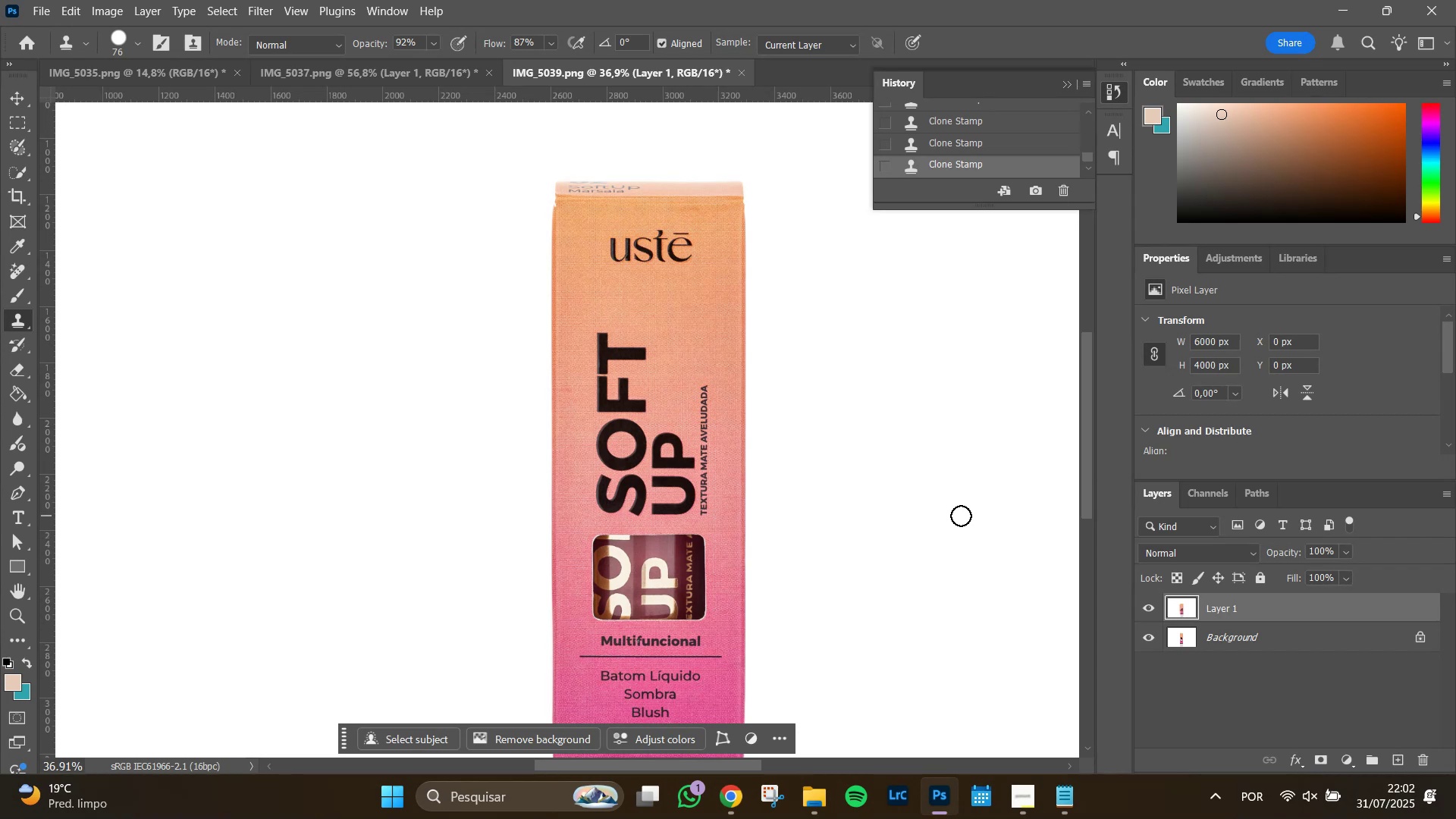 
wait(9.07)
 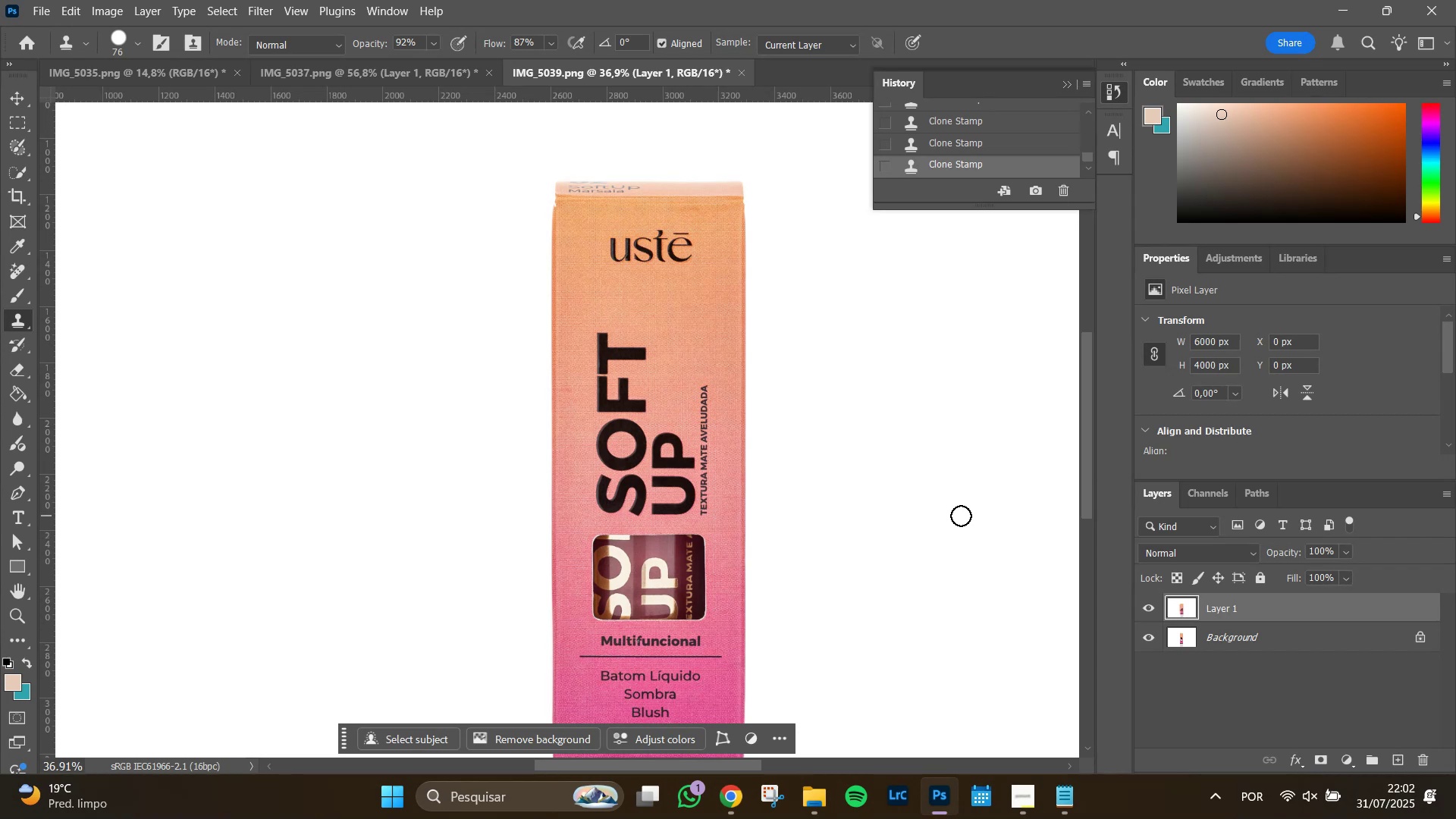 
mouse_move([738, 792])
 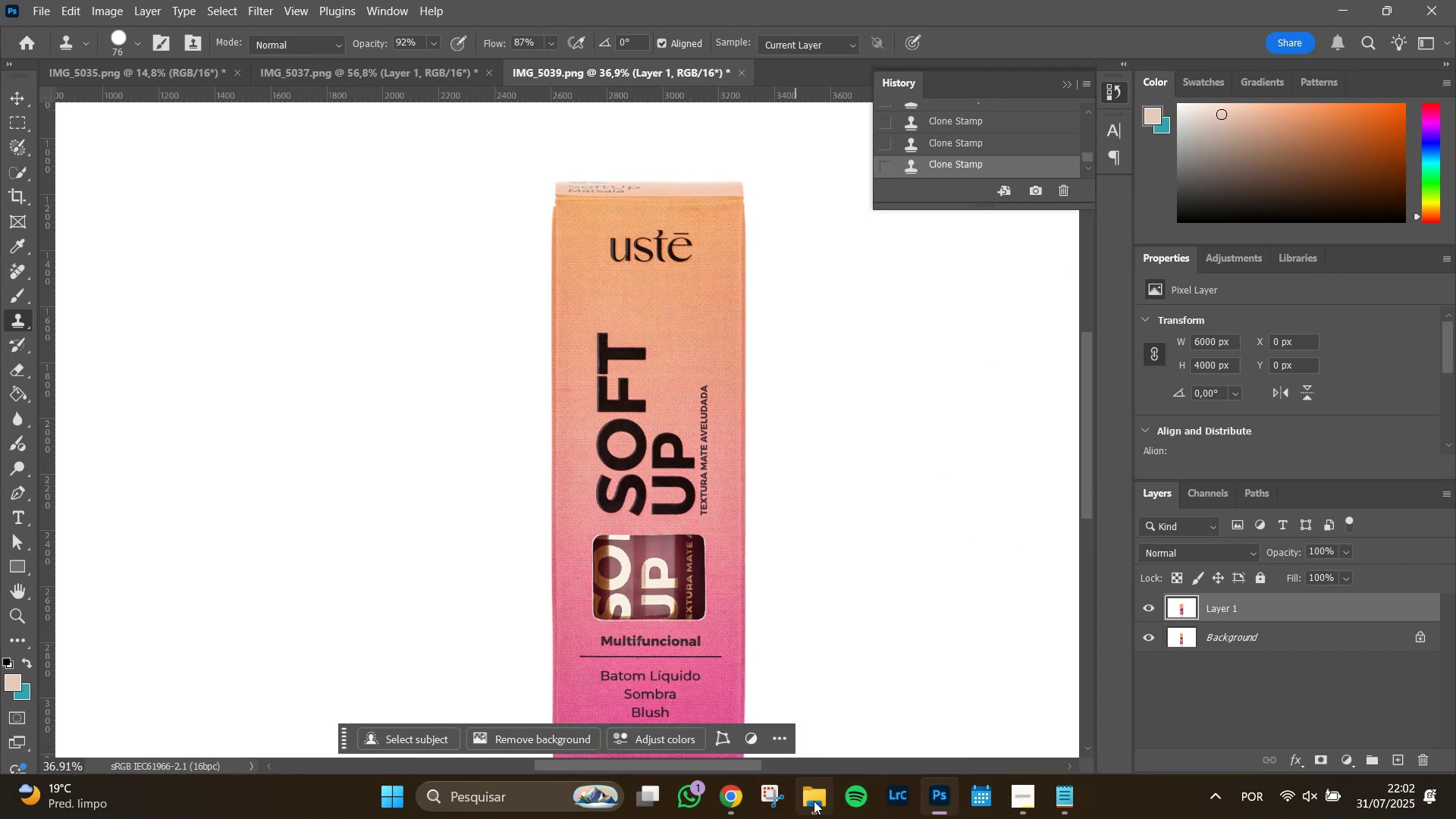 
left_click([814, 800])
 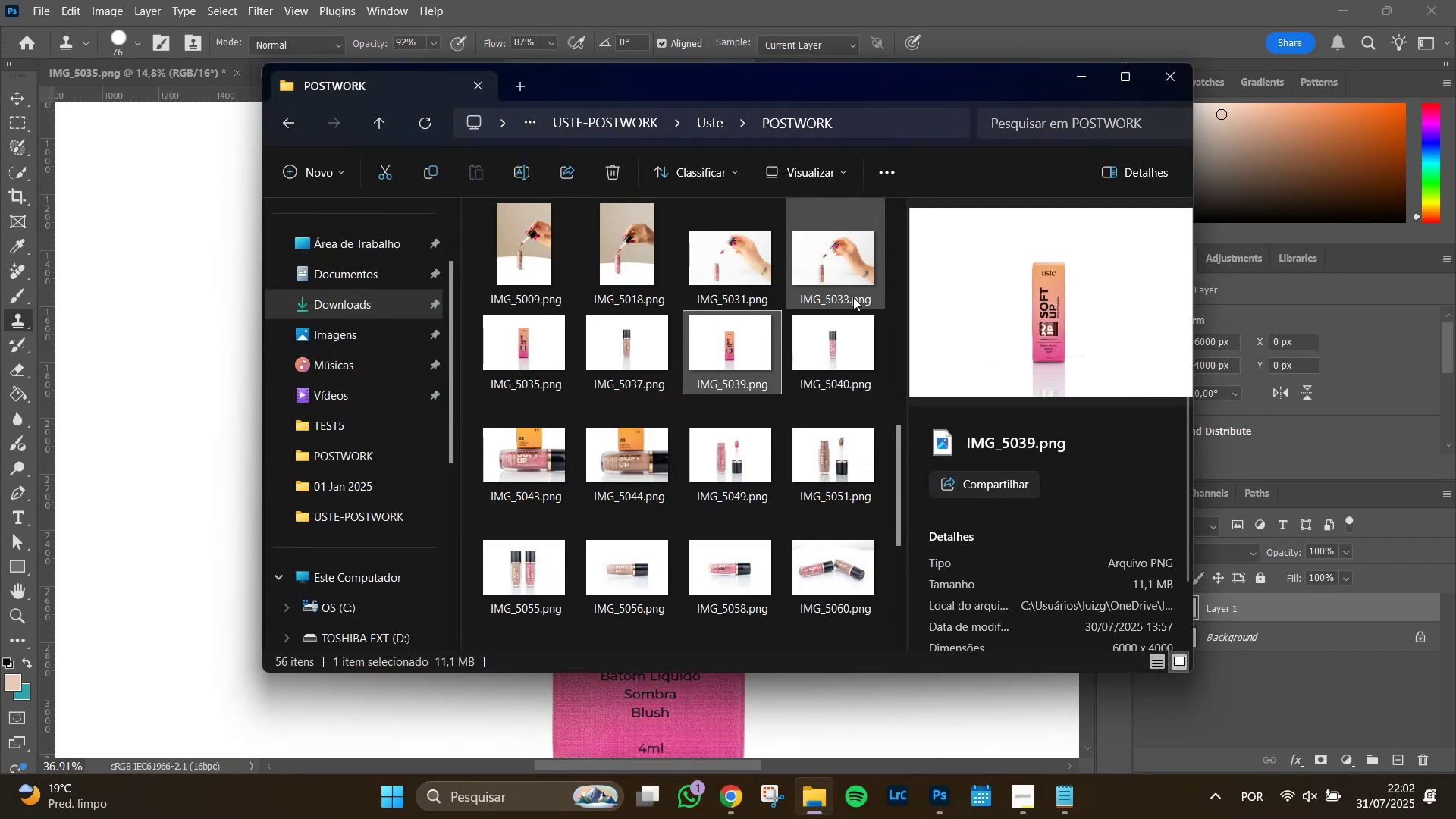 
left_click([848, 353])
 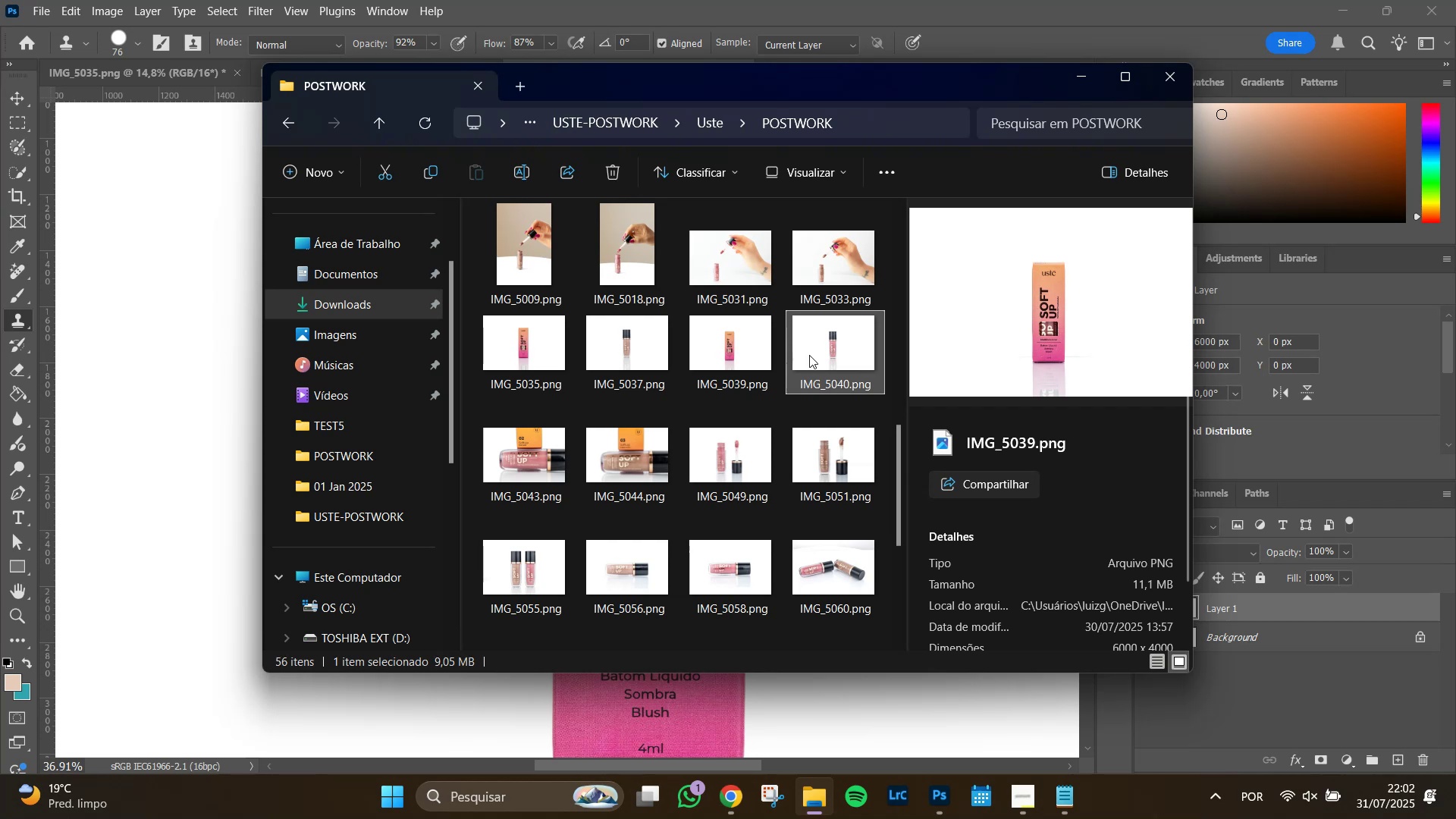 
right_click([809, 355])
 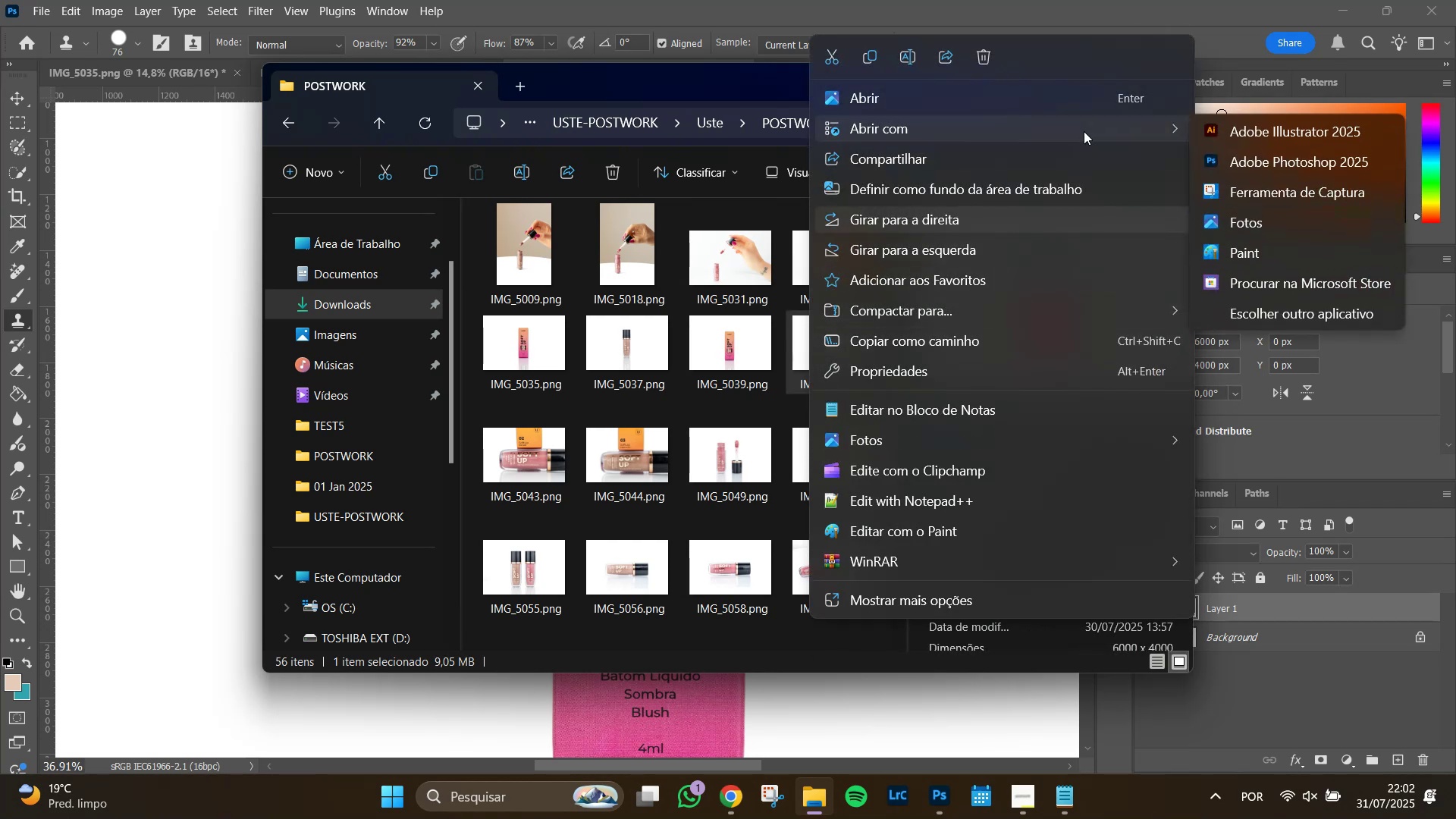 
left_click([1259, 162])
 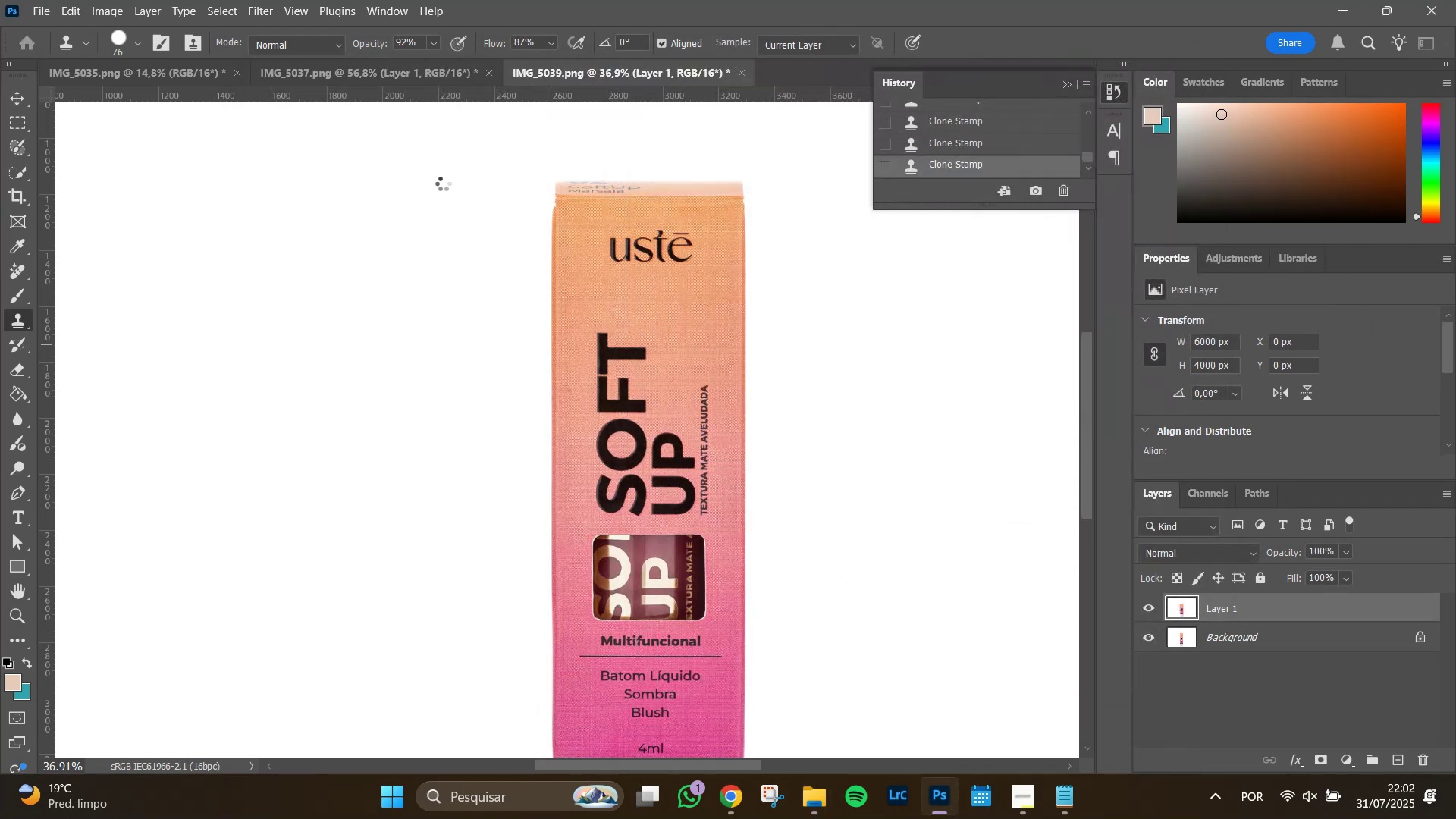 
left_click([160, 75])
 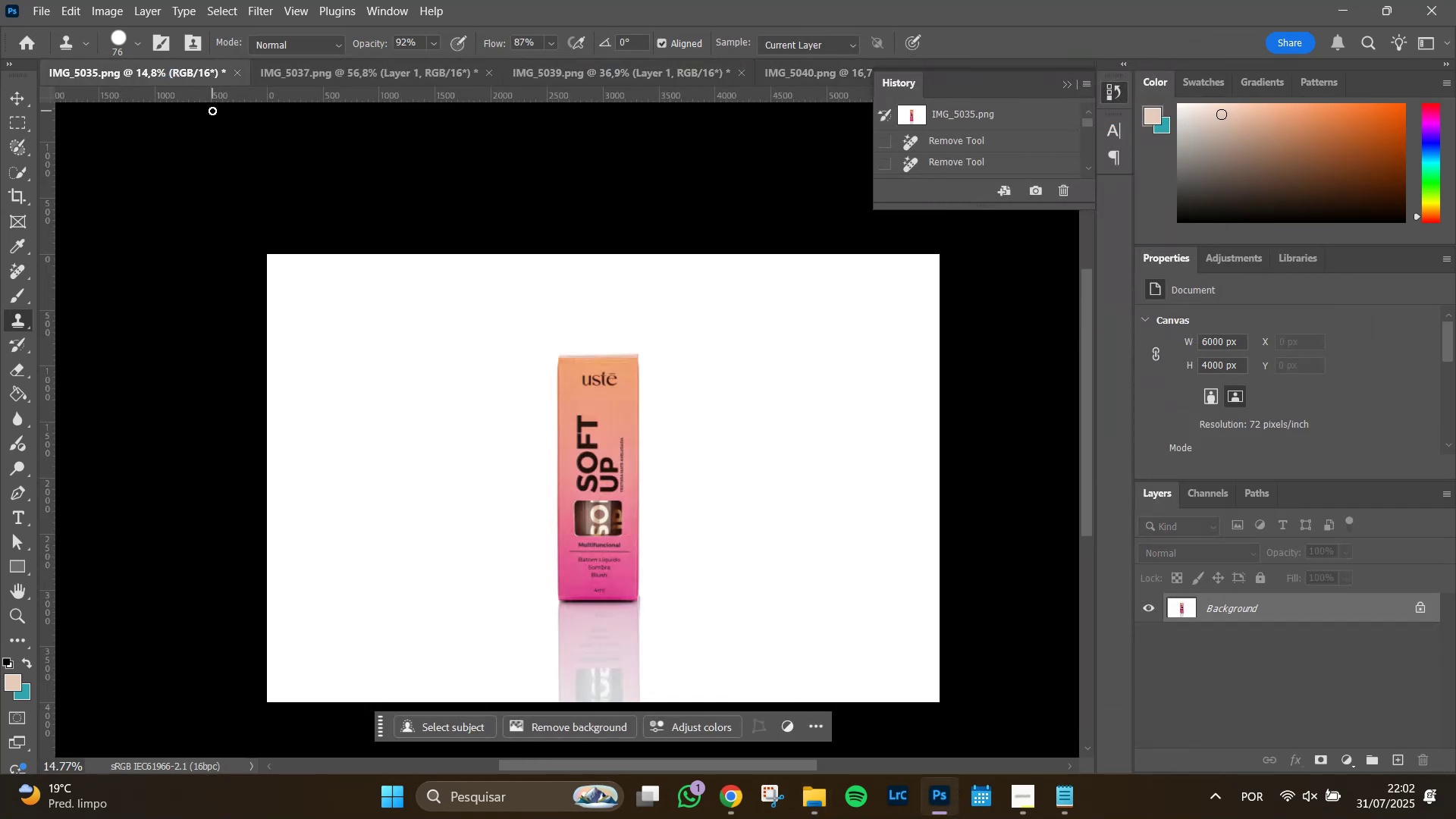 
key(Control+W)
 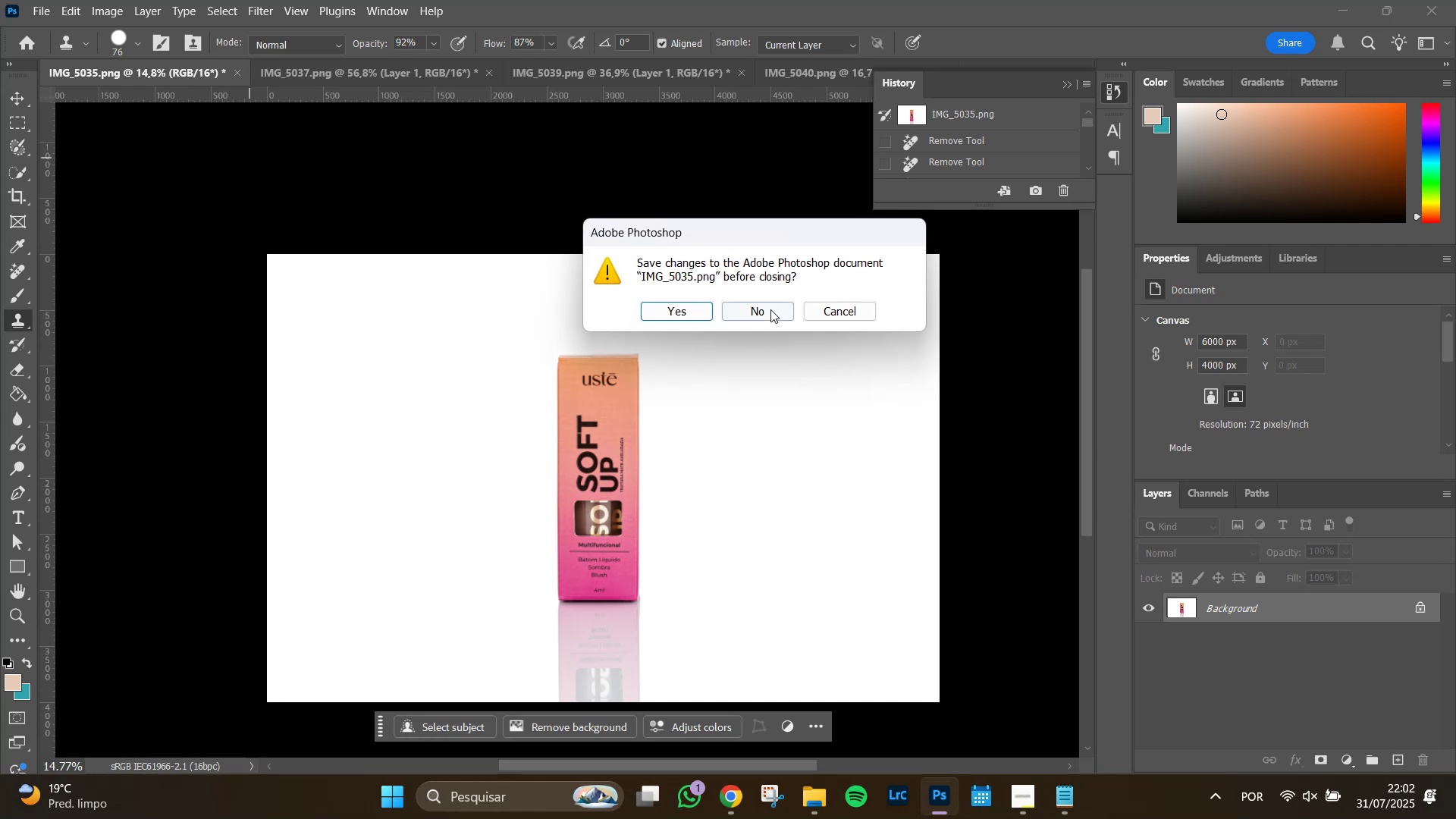 
left_click([770, 309])
 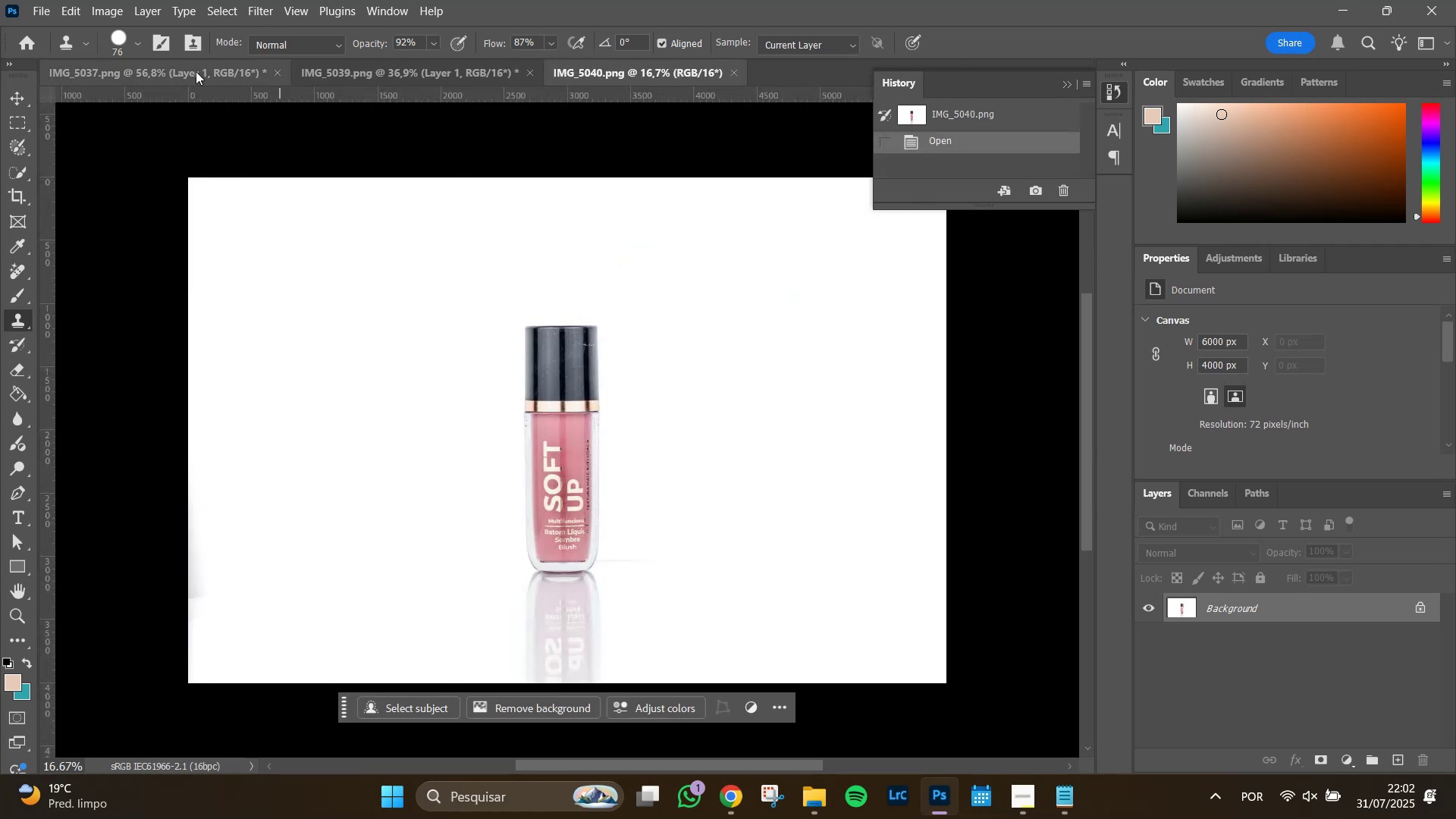 
left_click([194, 71])
 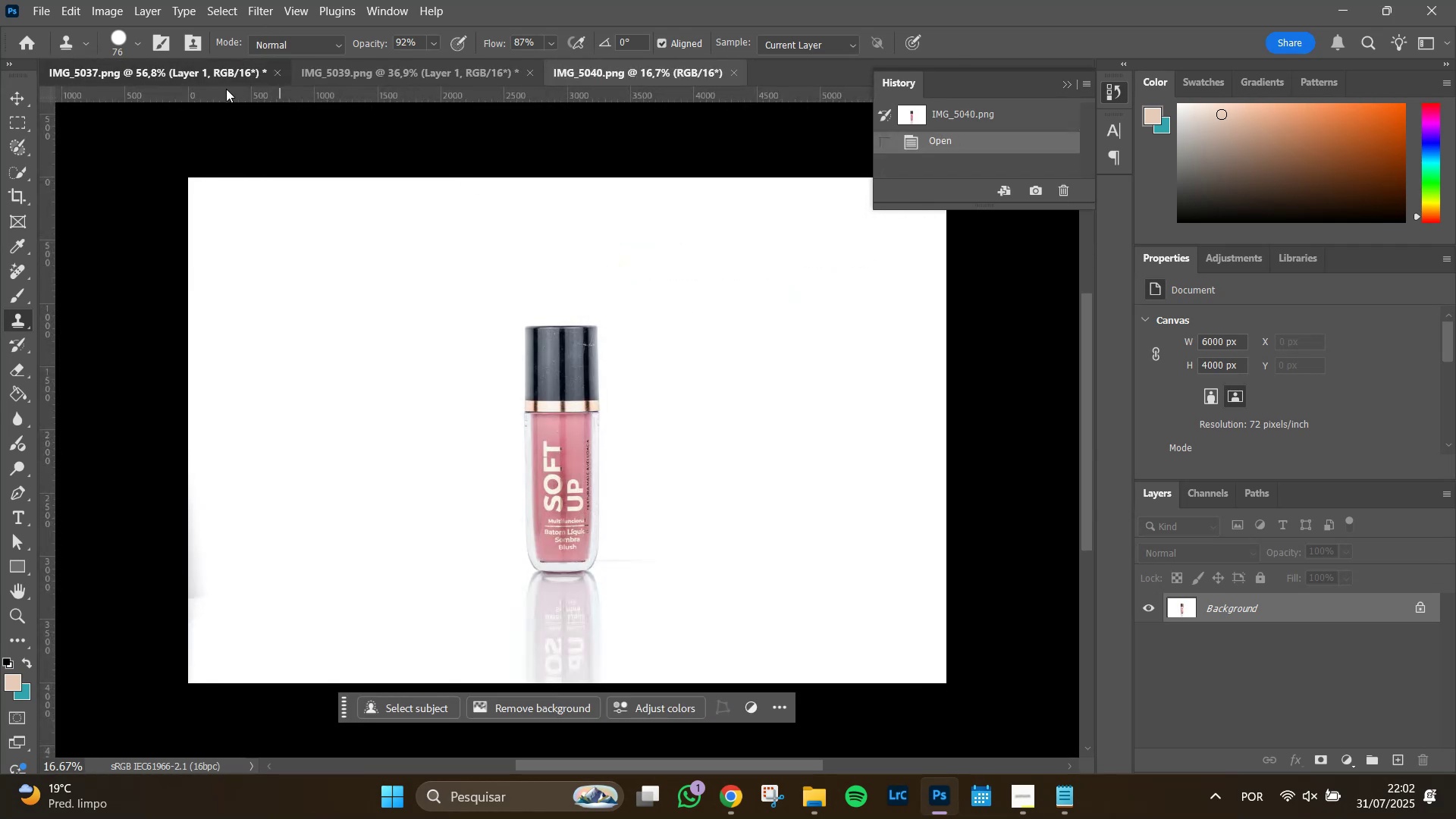 
key(Control+W)
 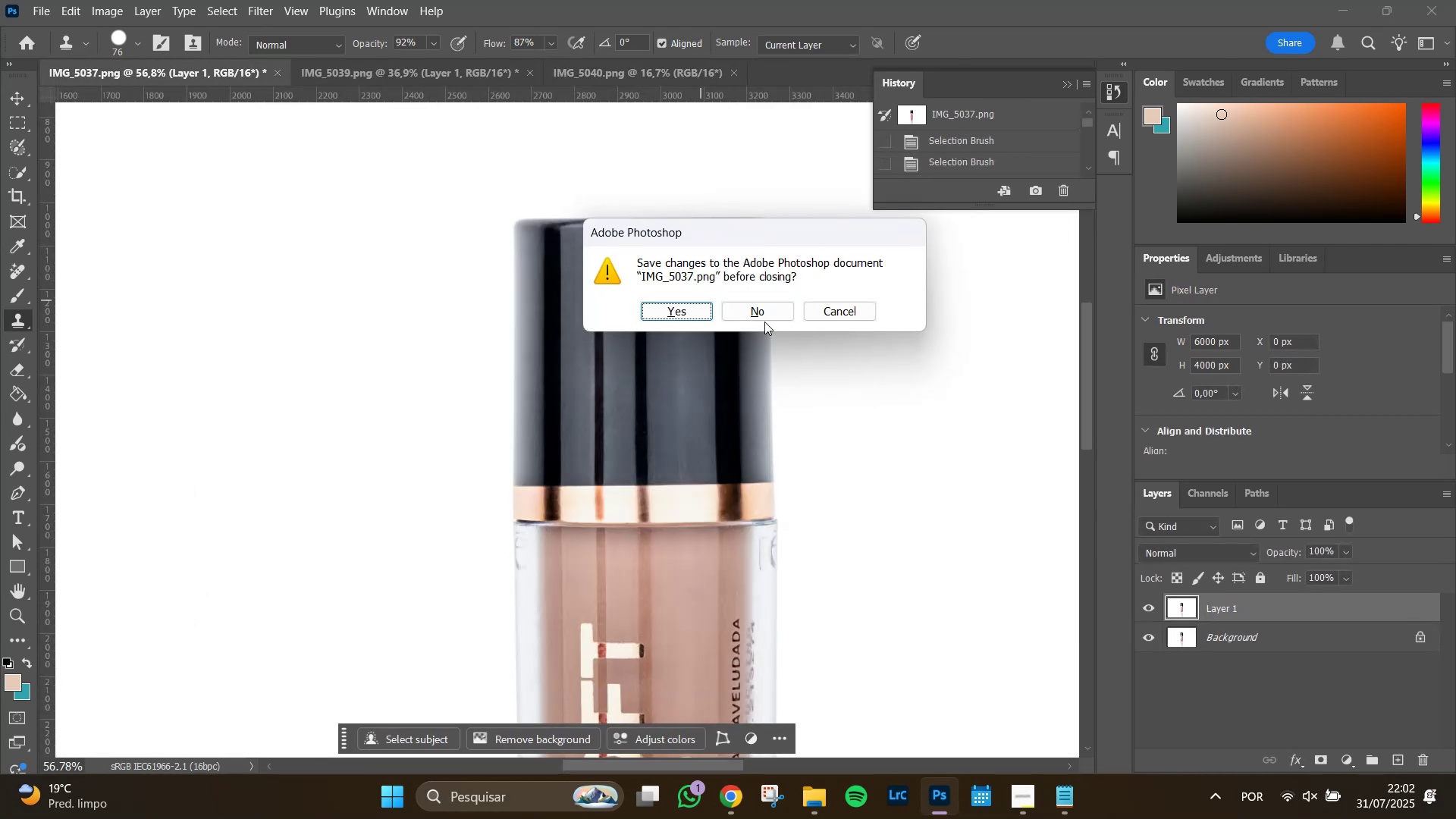 
left_click([760, 315])
 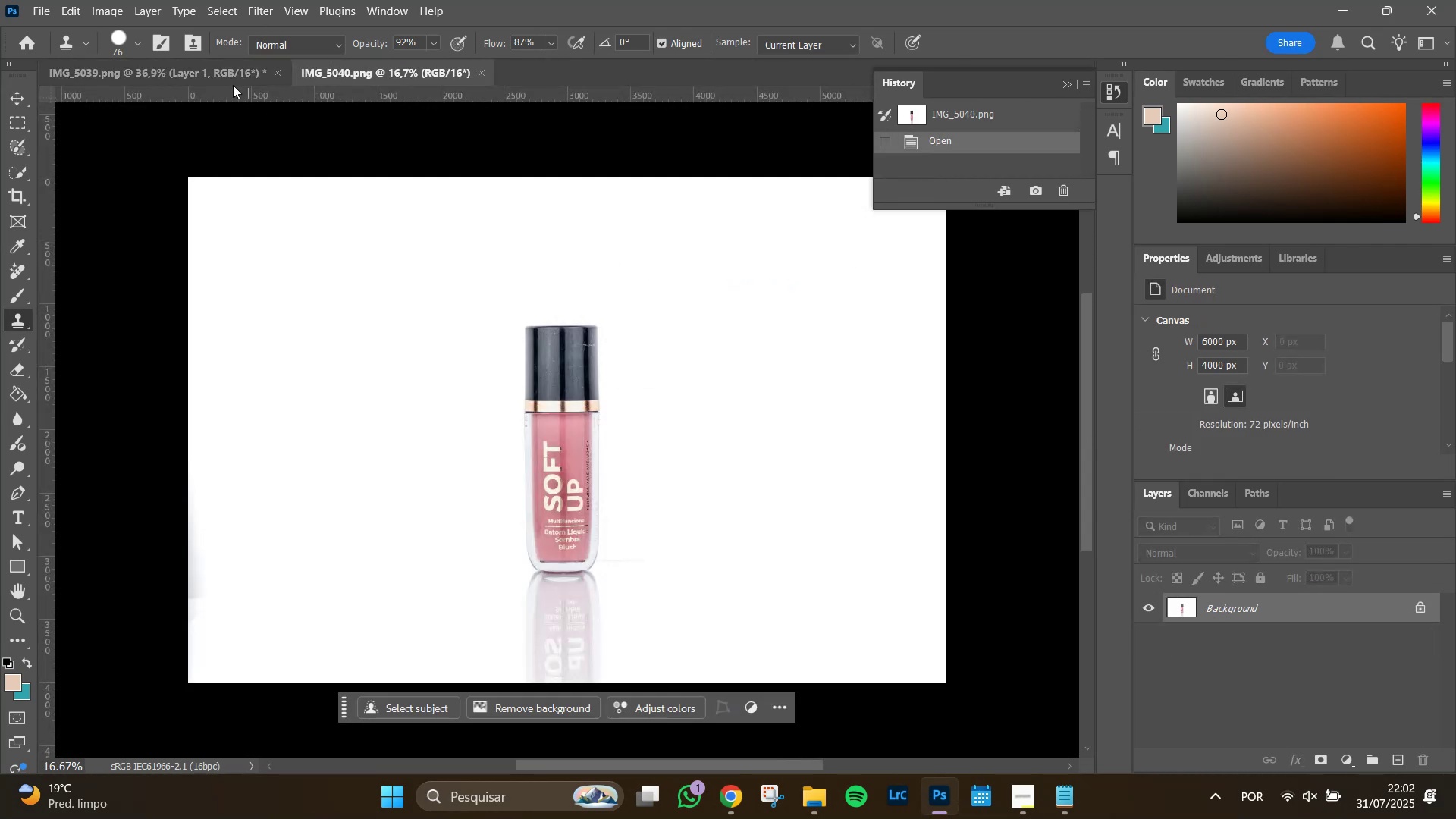 
left_click([232, 73])
 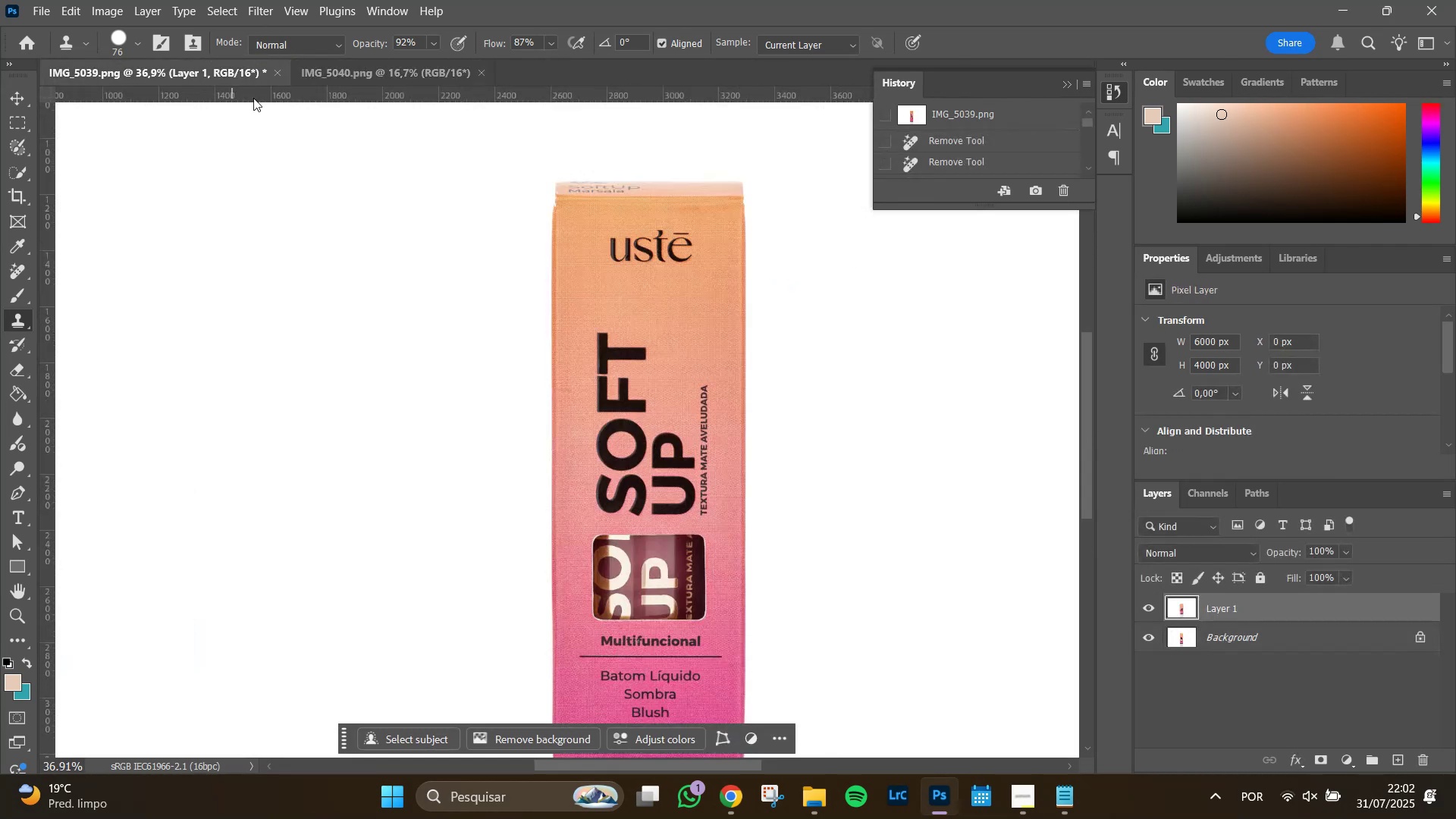 
key(Control+W)
 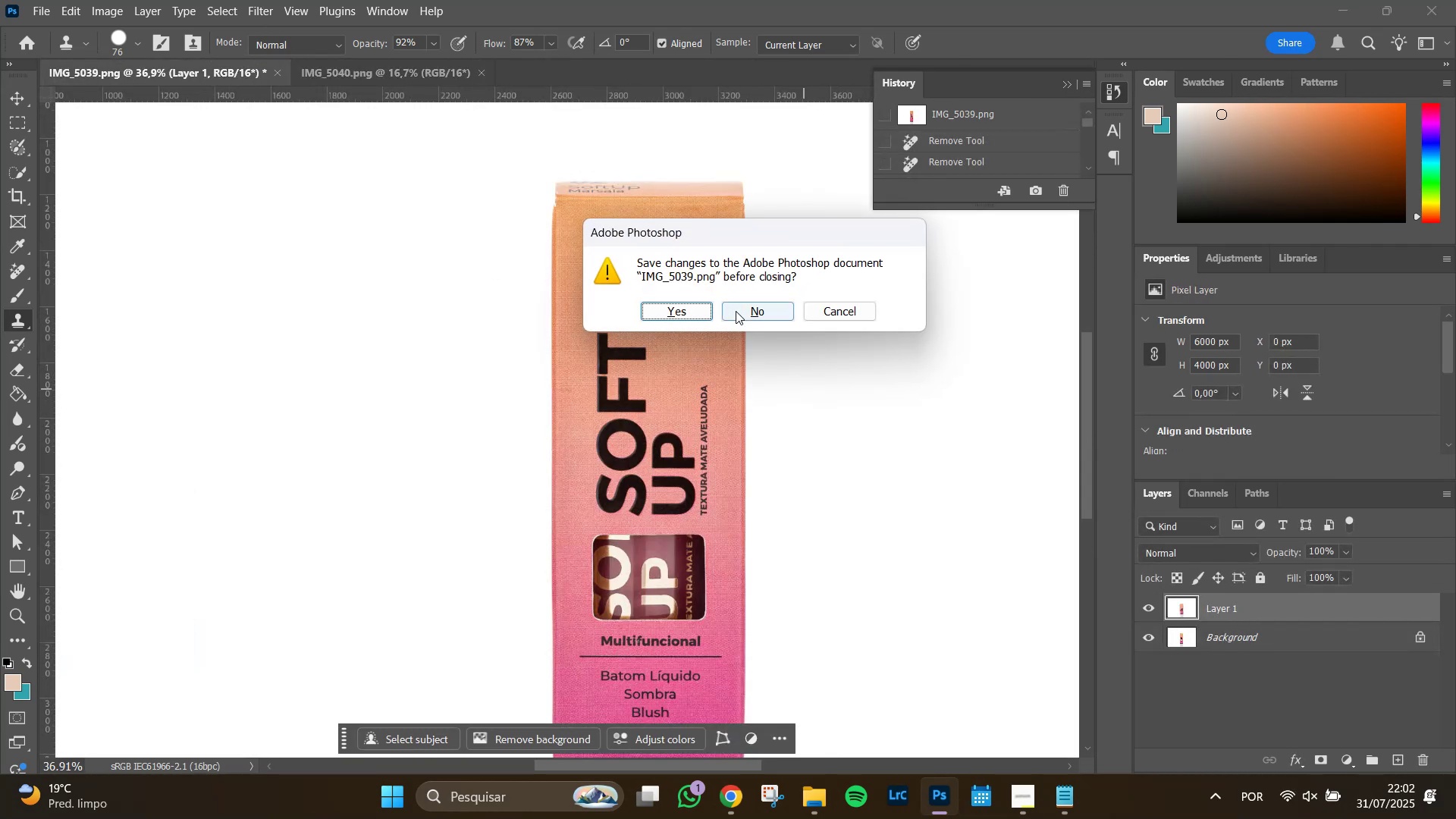 
left_click([734, 308])
 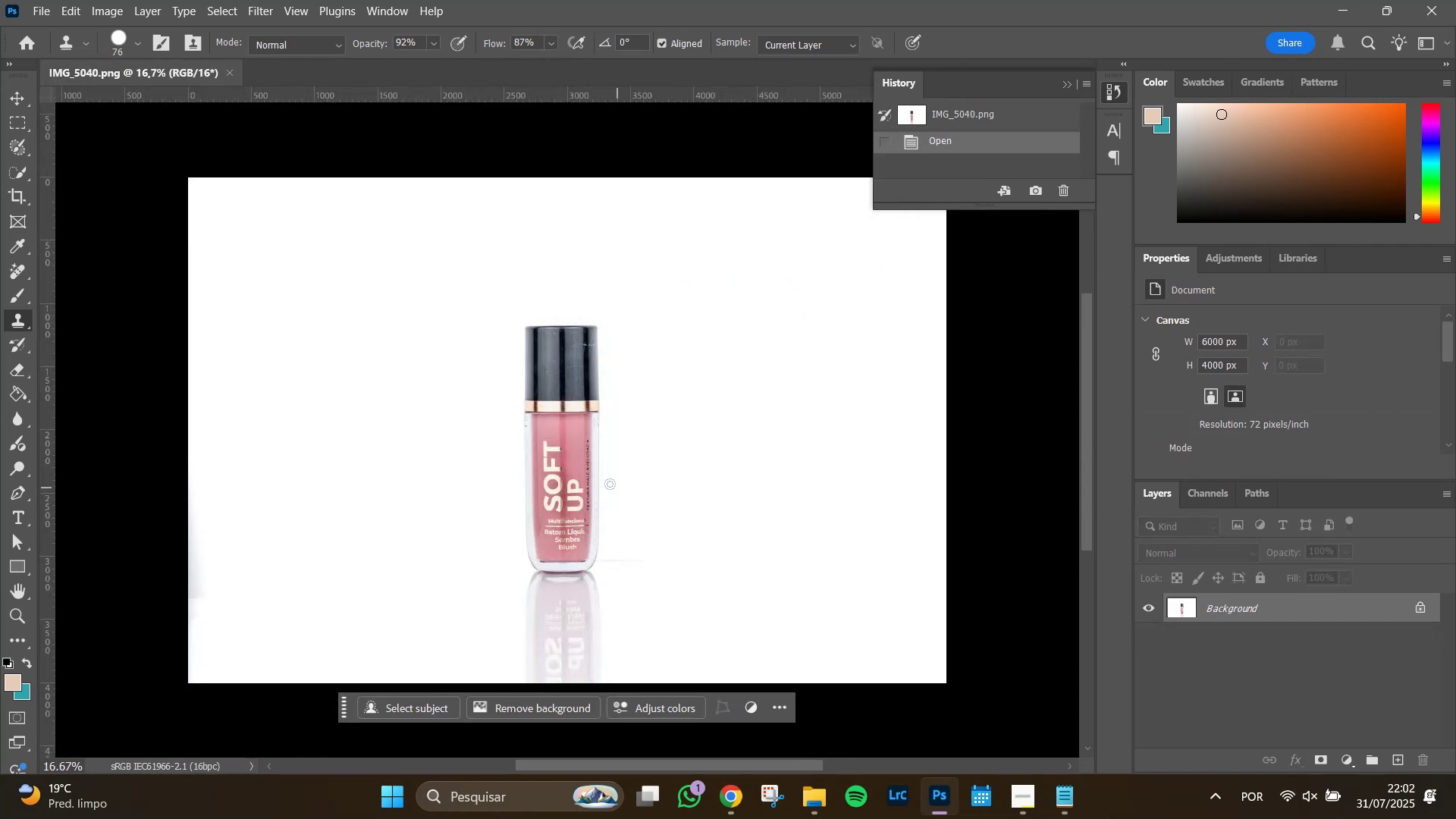 
hold_key(key=AltLeft, duration=1.51)
scroll: coordinate [573, 544], scroll_direction: up, amount: 13.0
 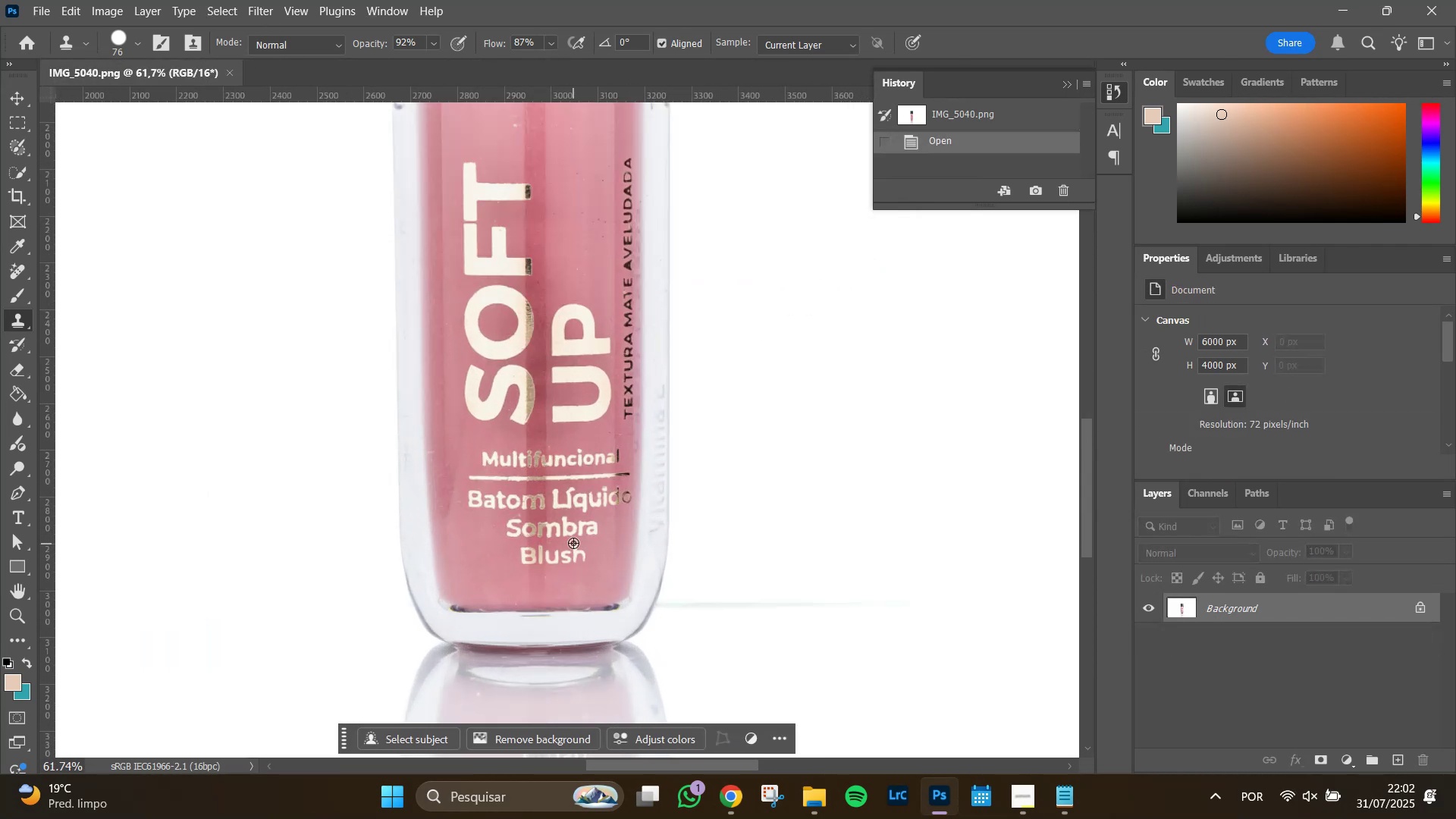 
hold_key(key=AltLeft, duration=0.7)
scroll: coordinate [573, 541], scroll_direction: up, amount: 3.0
 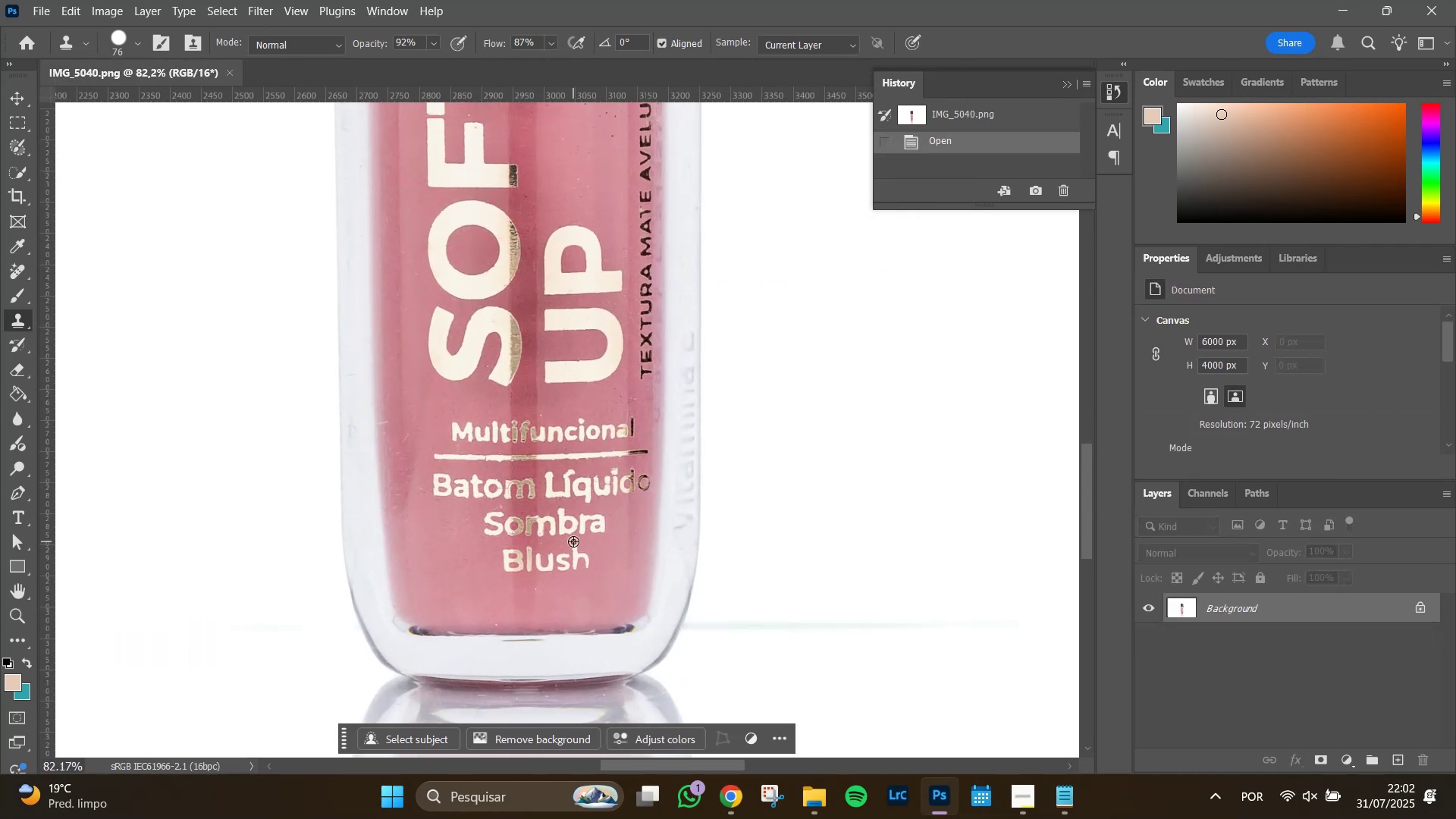 
hold_key(key=Space, duration=1.51)
 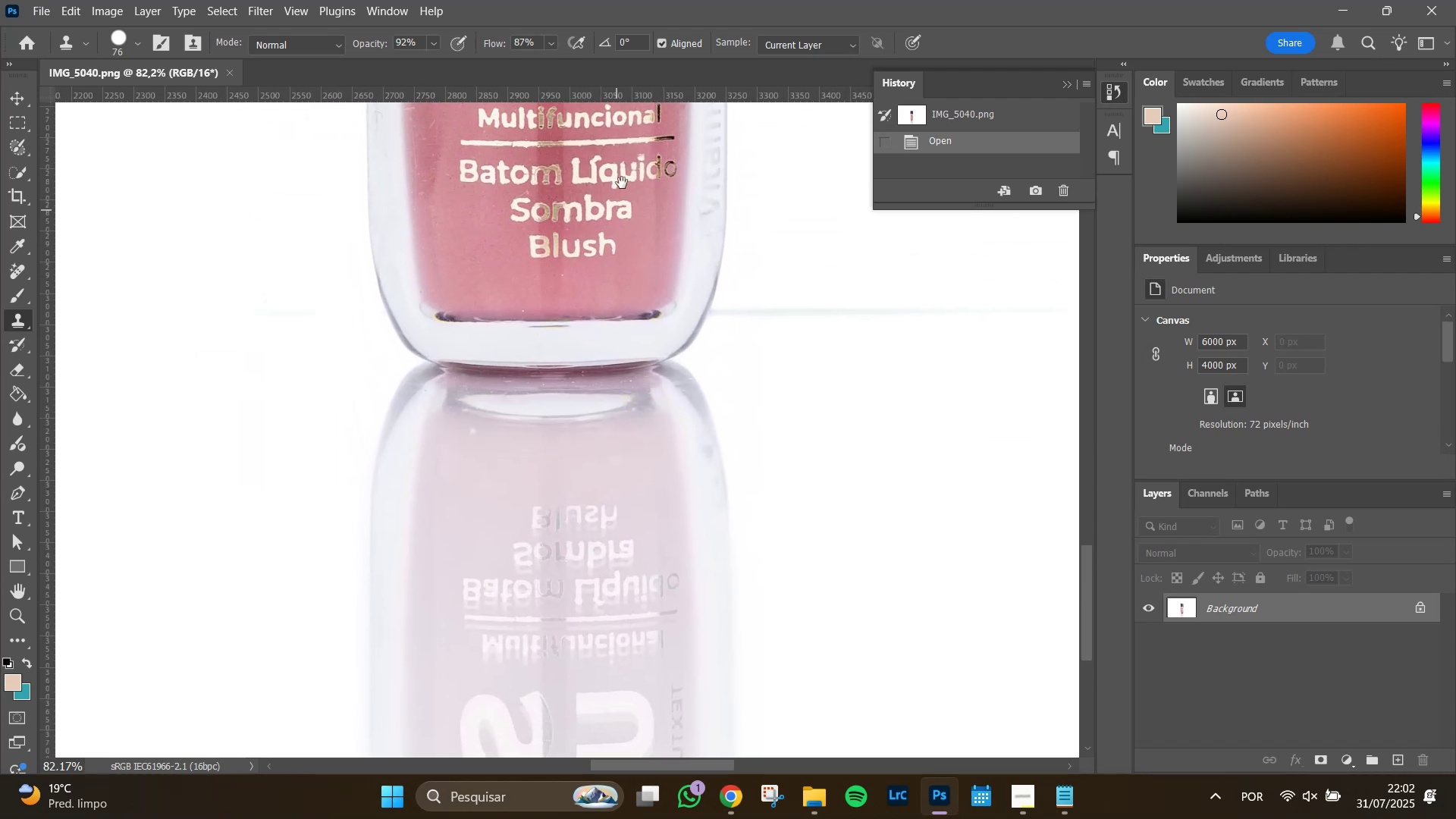 
left_click_drag(start_coordinate=[611, 610], to_coordinate=[655, 310])
 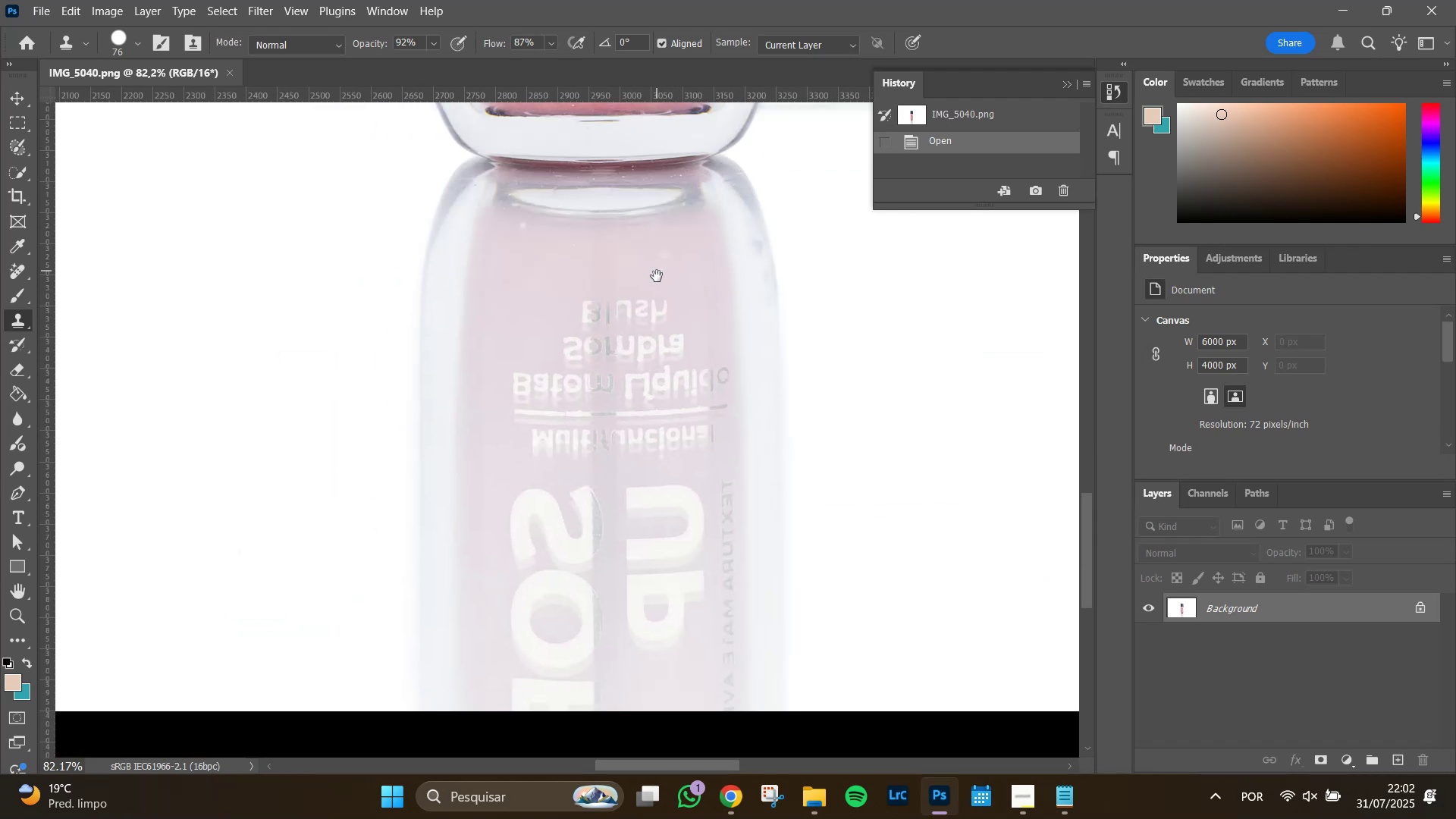 
left_click_drag(start_coordinate=[652, 315], to_coordinate=[617, 490])
 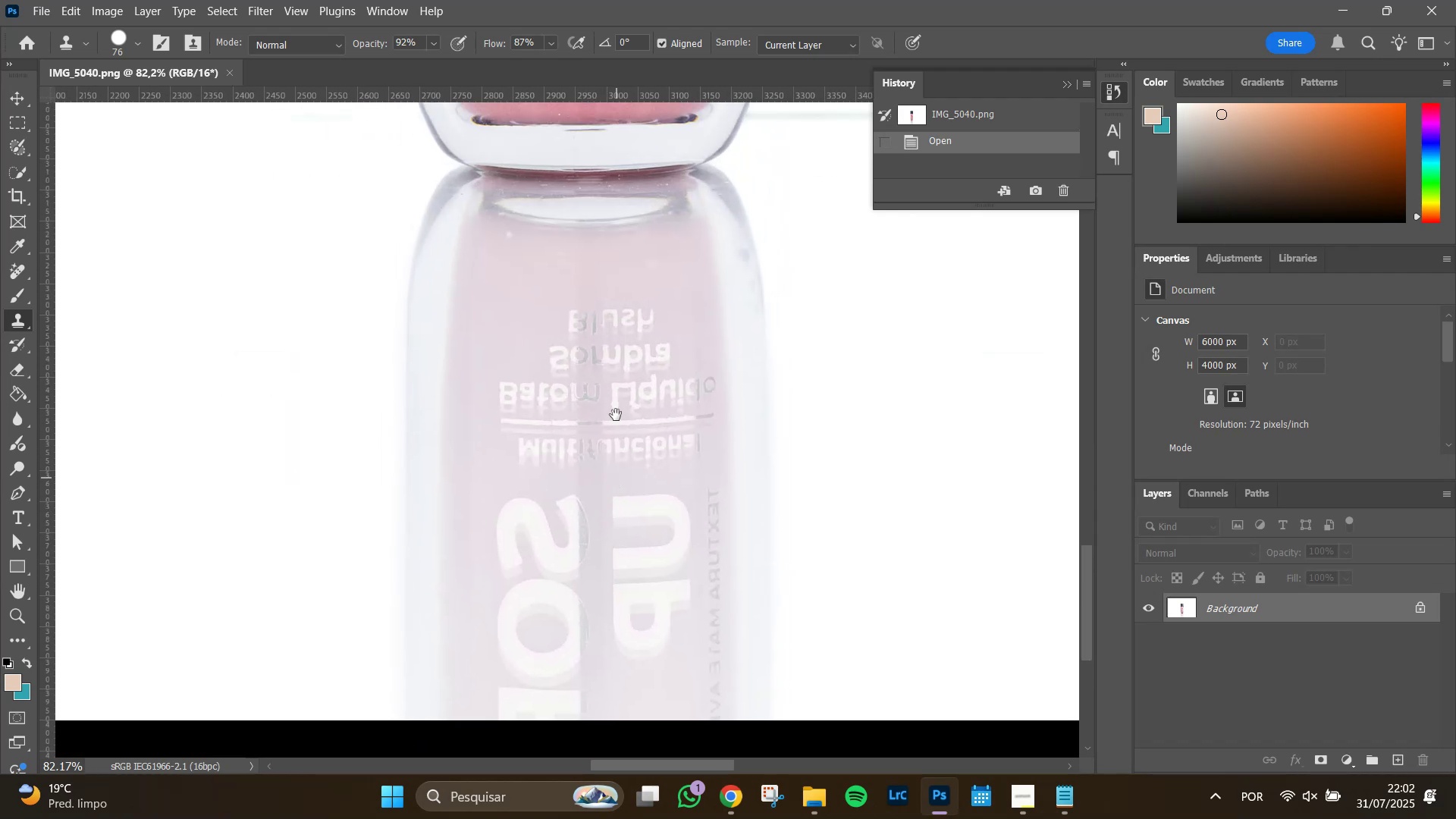 
hold_key(key=Space, duration=1.51)
 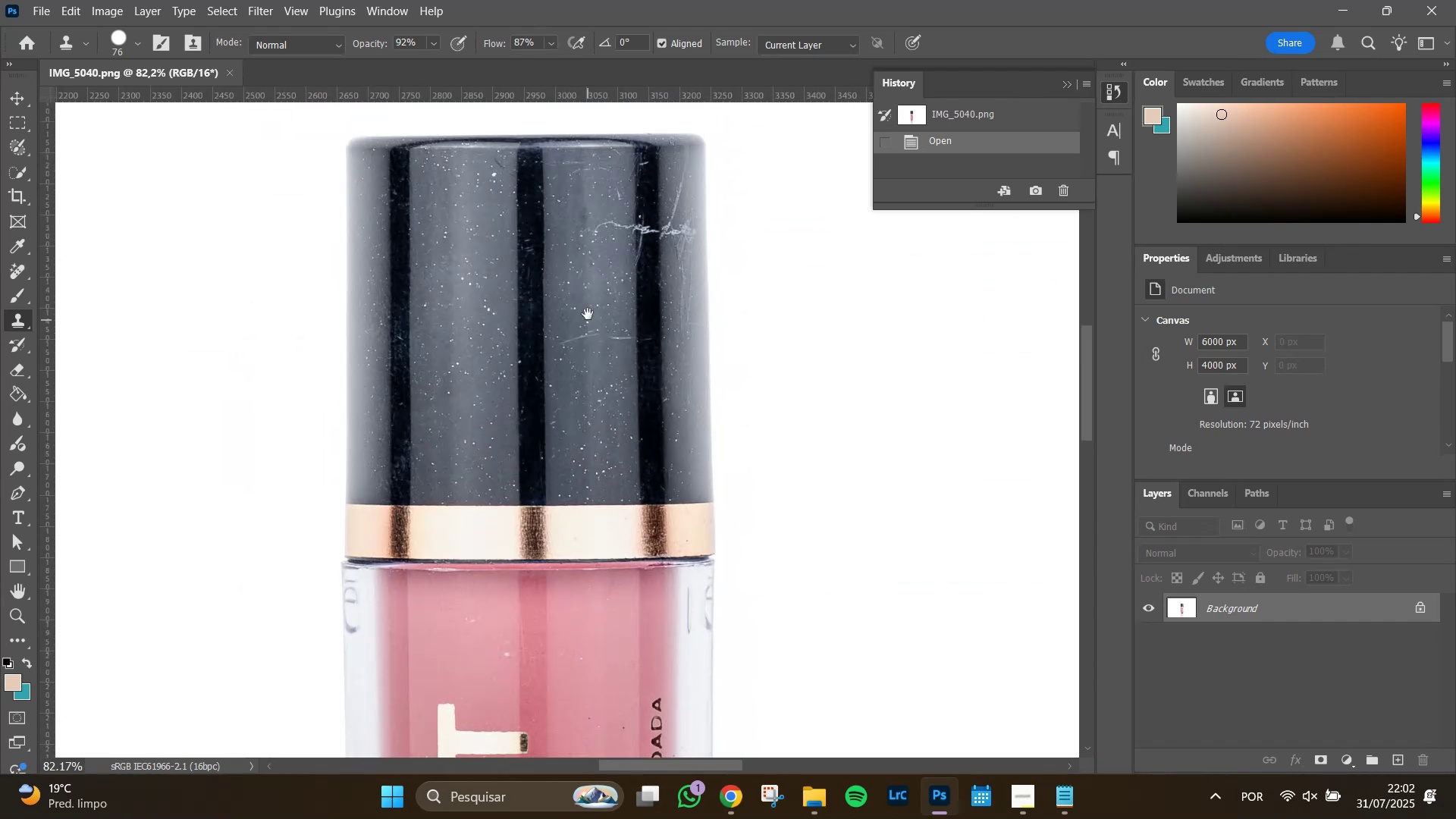 
left_click_drag(start_coordinate=[612, 171], to_coordinate=[610, 404])
 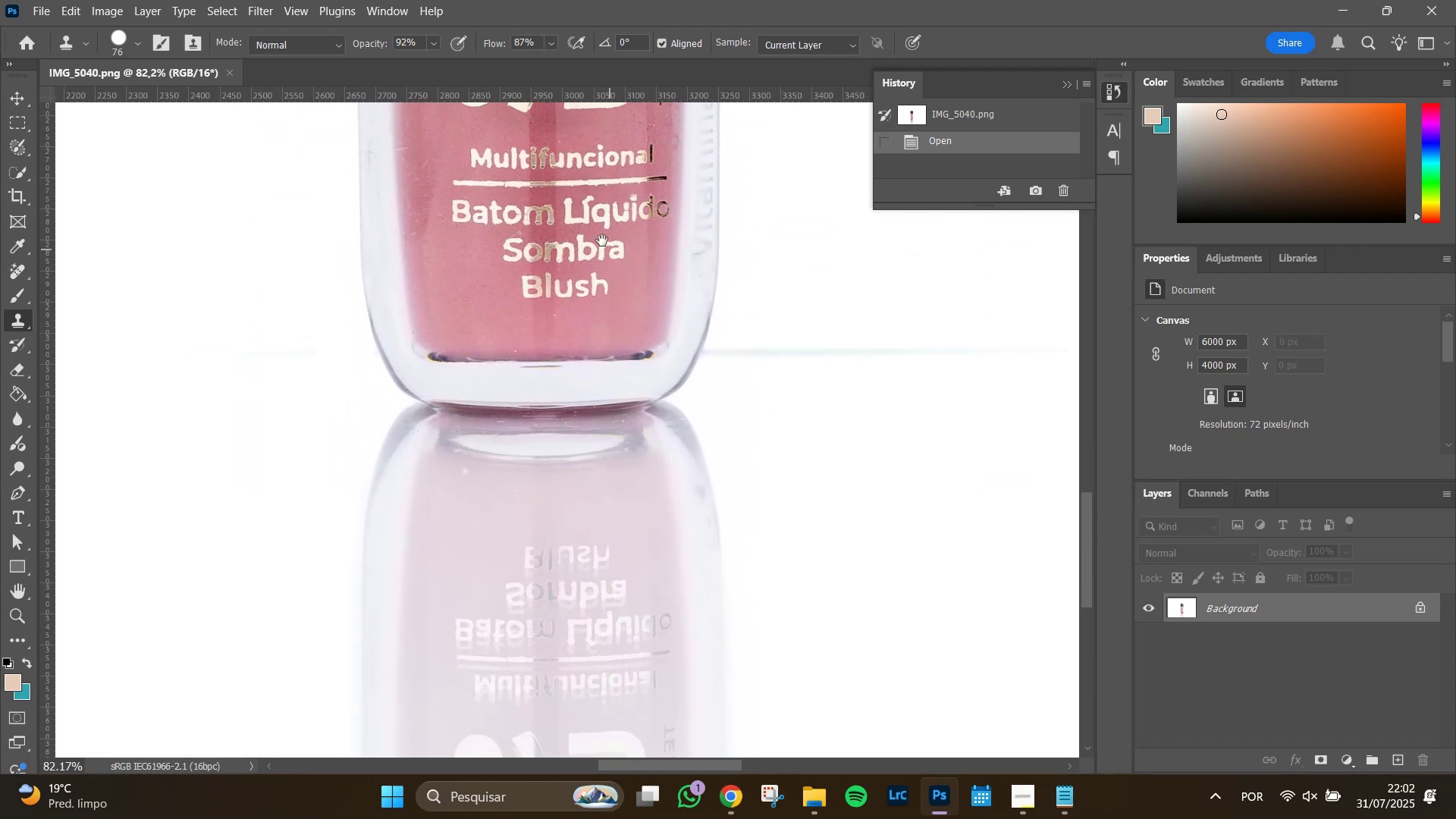 
left_click_drag(start_coordinate=[596, 231], to_coordinate=[596, 407])
 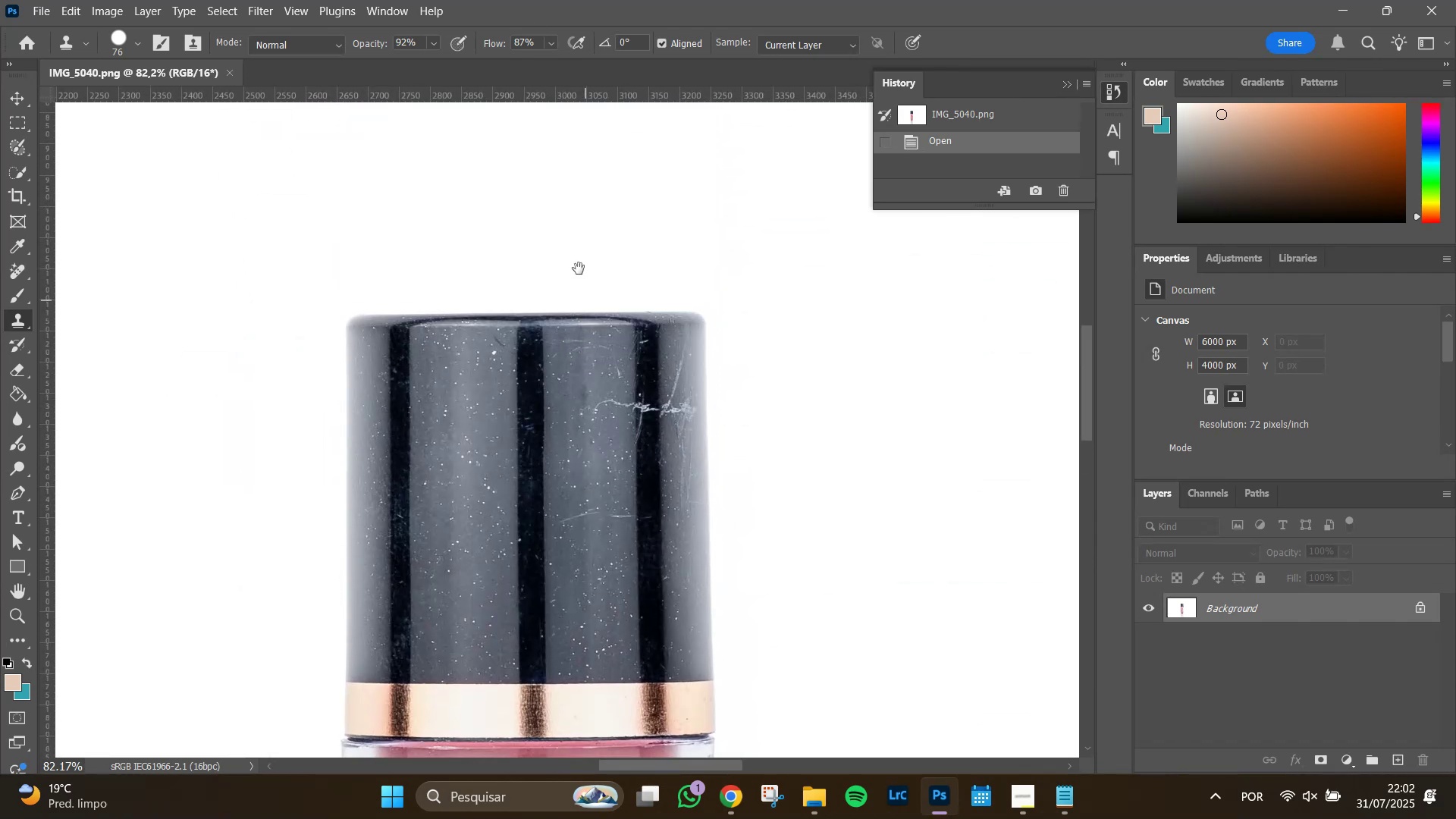 
hold_key(key=Space, duration=1.51)
 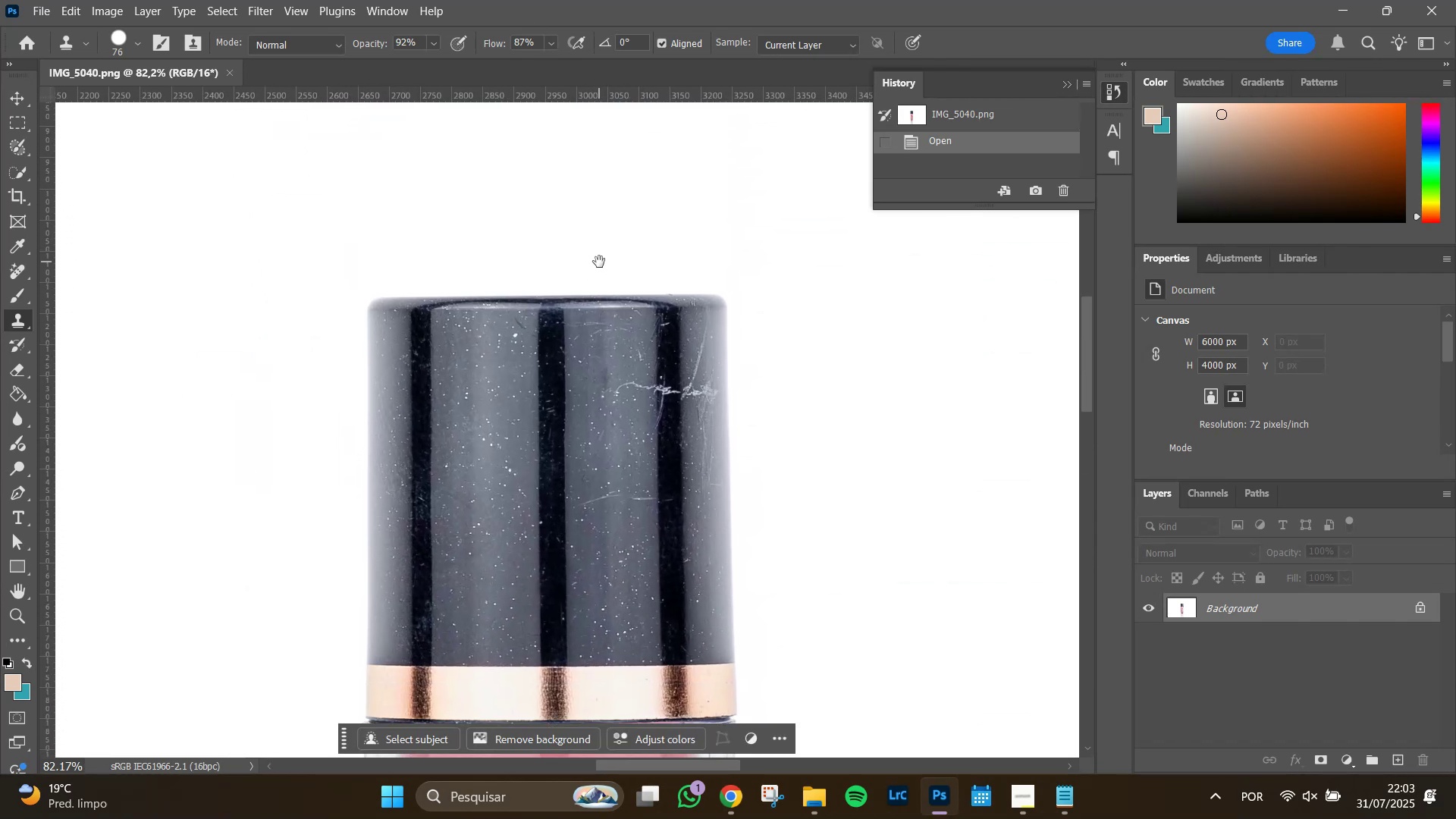 
left_click_drag(start_coordinate=[578, 355], to_coordinate=[599, 262])
 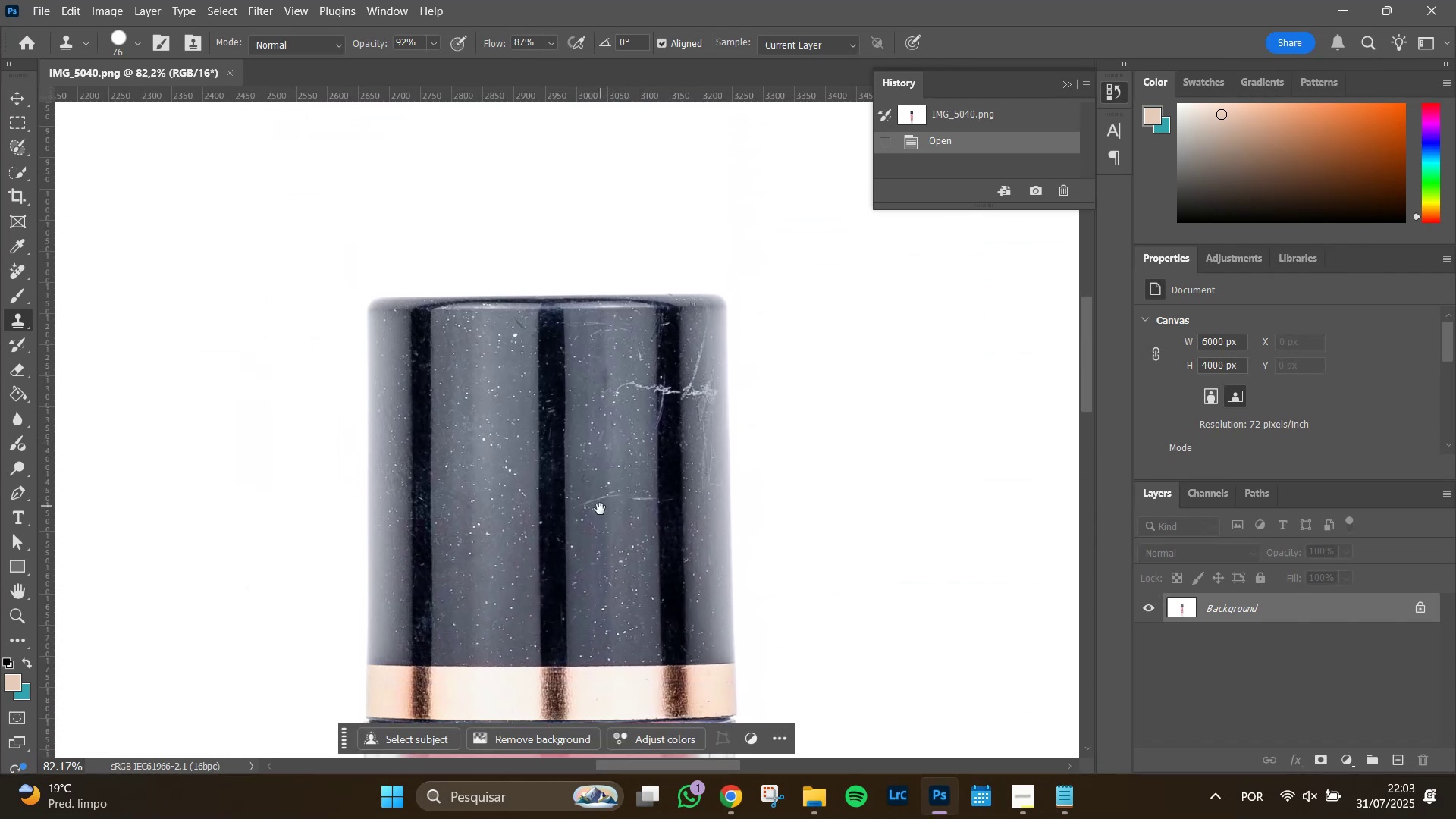 
hold_key(key=Space, duration=1.51)
 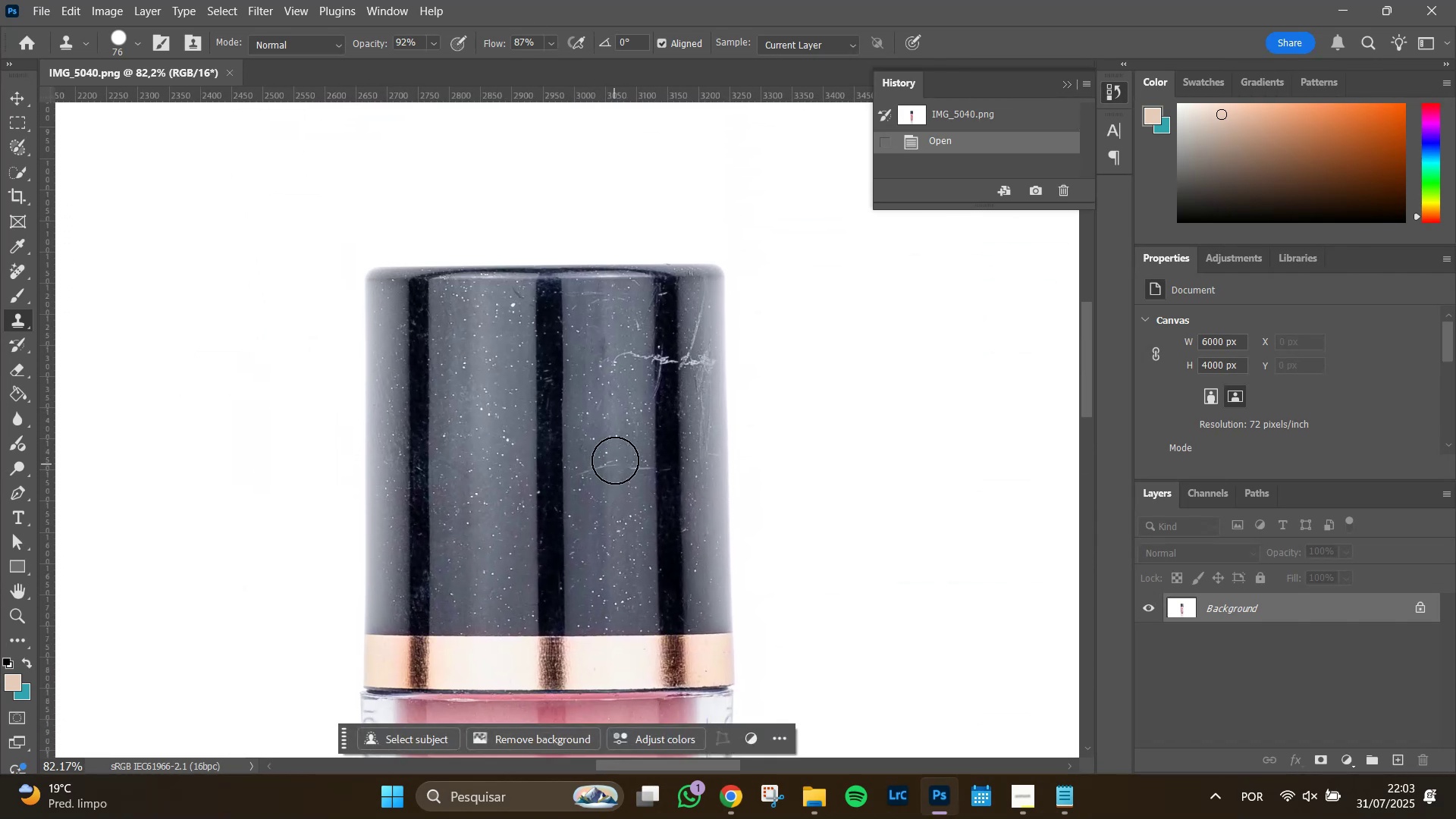 
left_click_drag(start_coordinate=[600, 509], to_coordinate=[598, 479])
 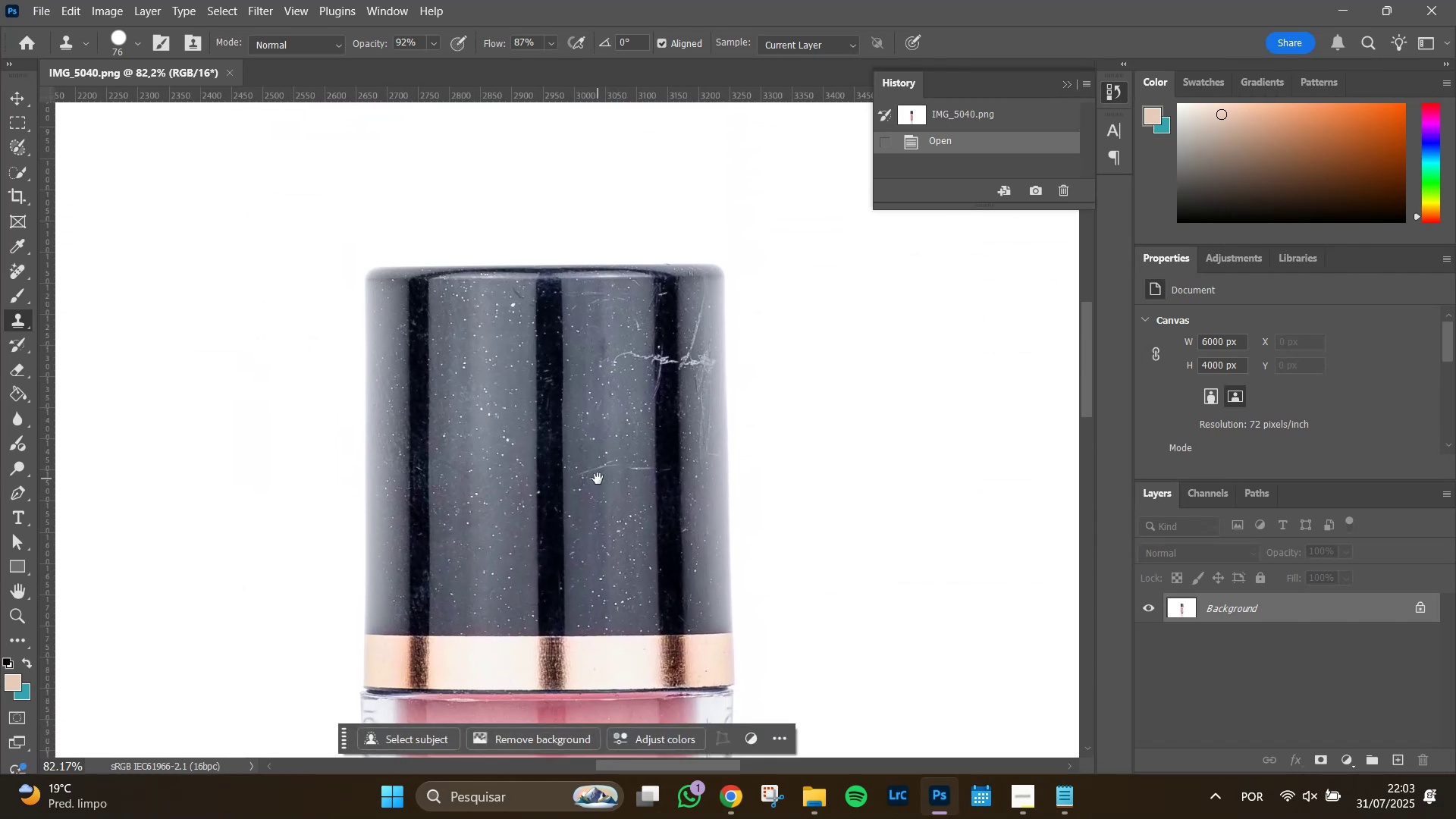 
key(Space)
 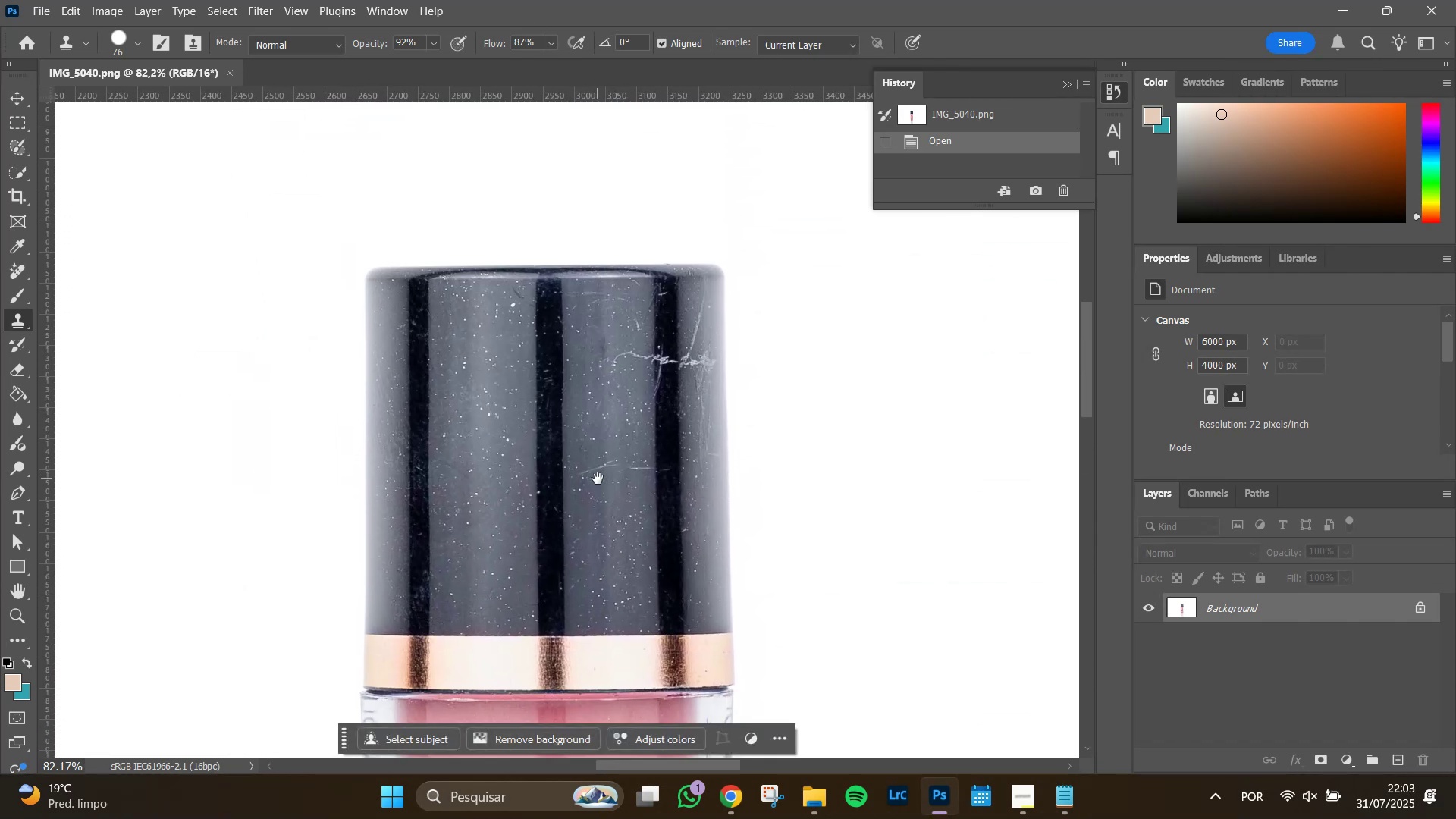 
key(Space)
 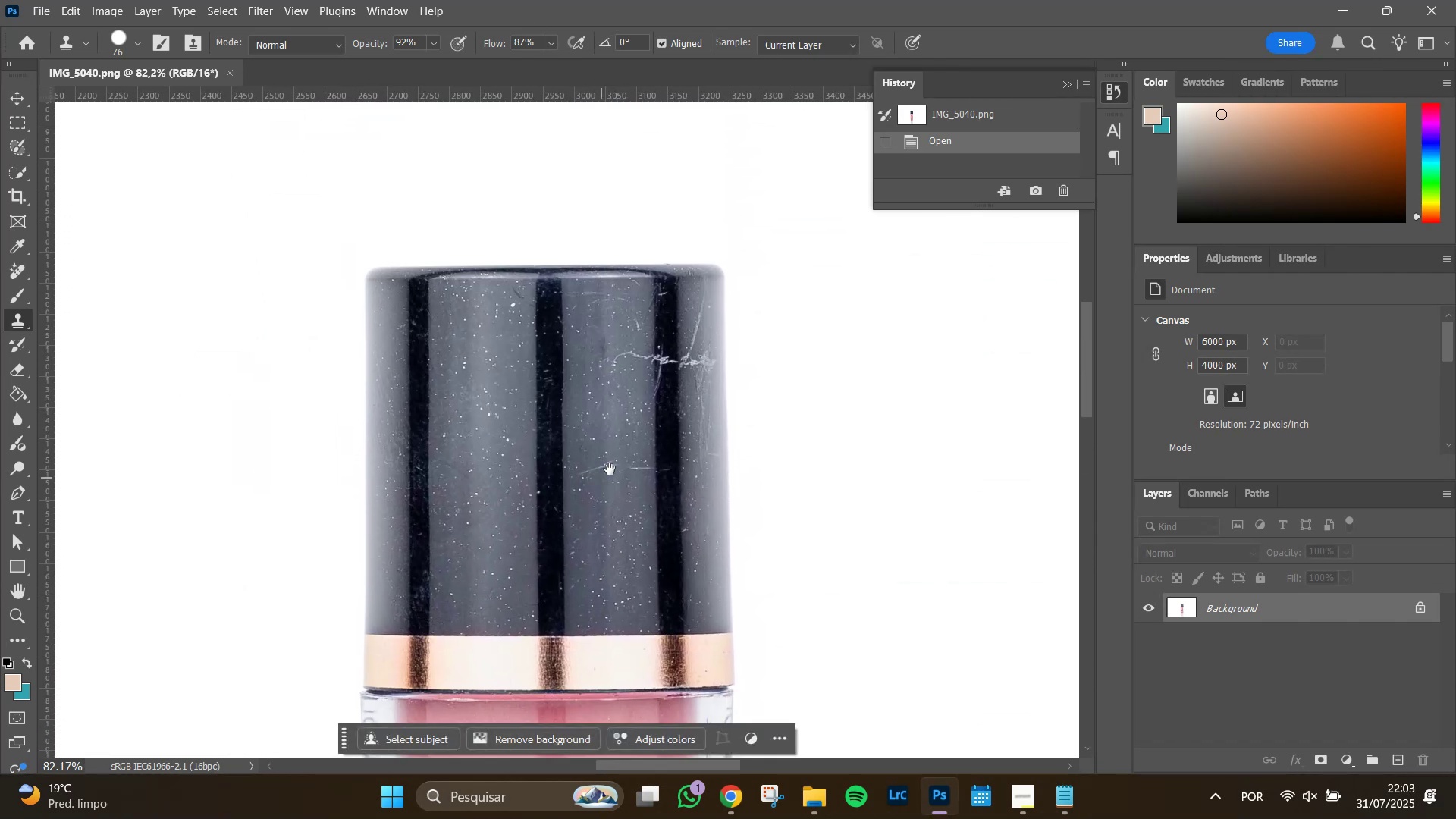 
key(Space)
 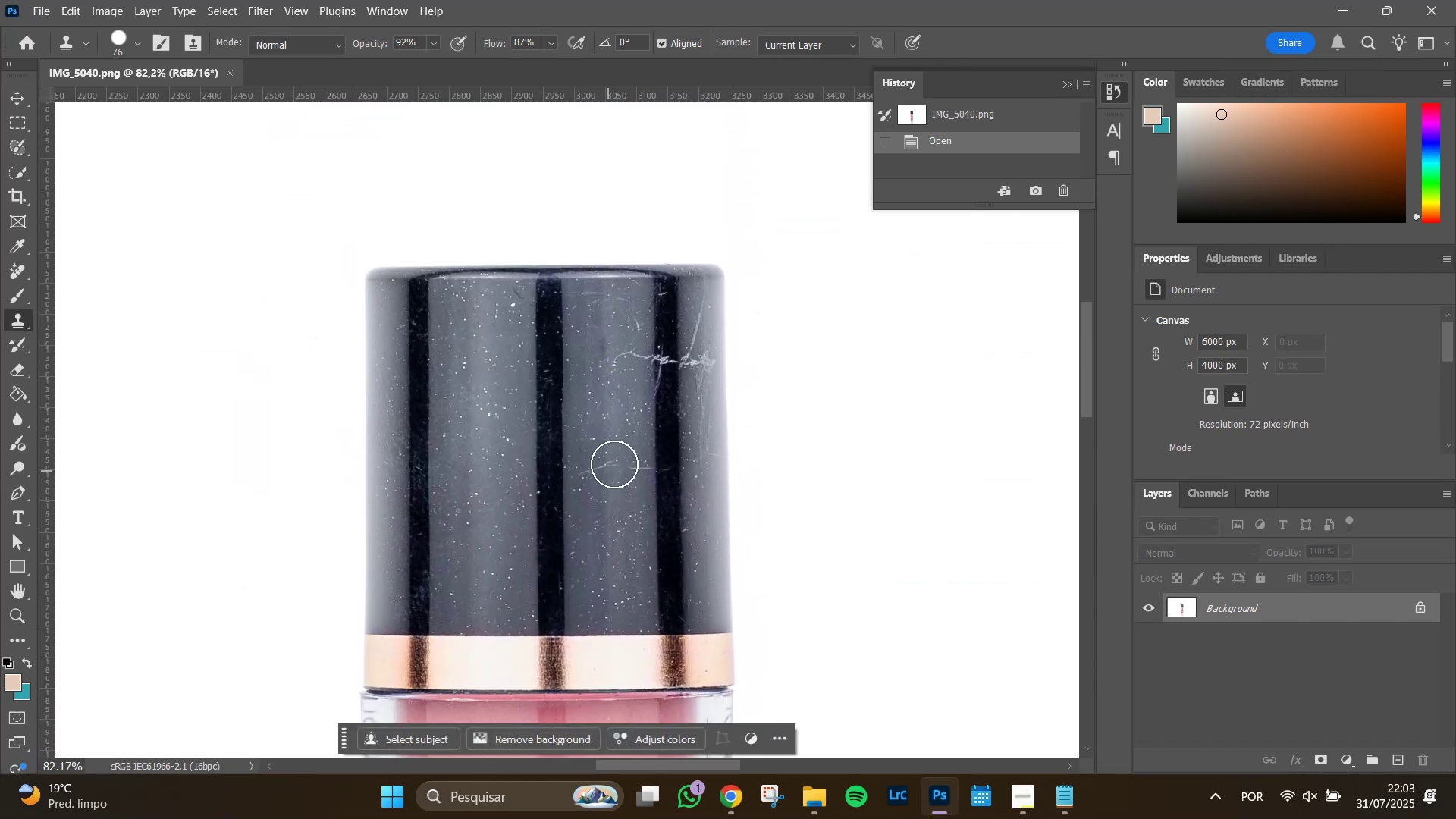 
key(Space)
 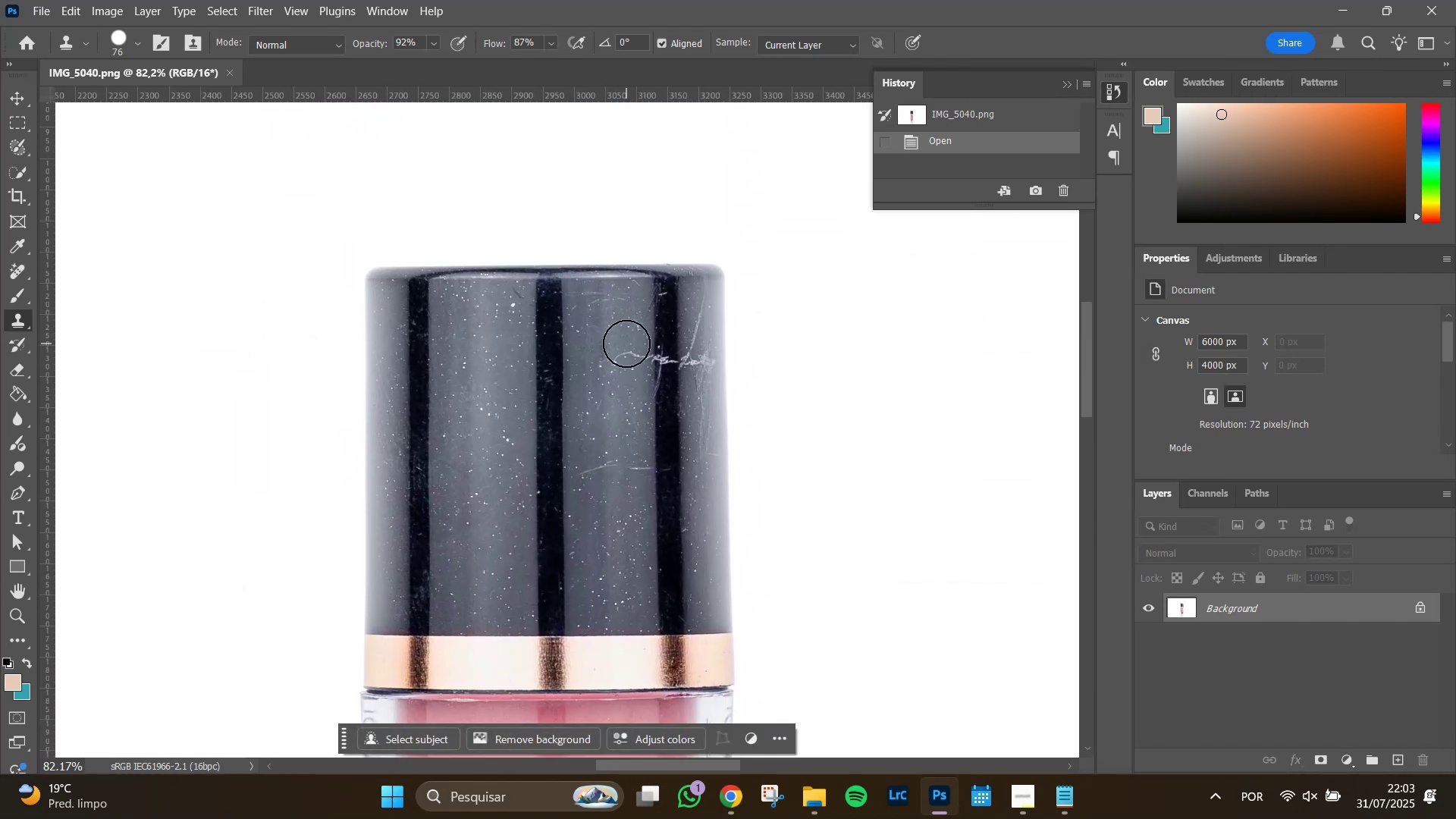 
hold_key(key=AltLeft, duration=1.51)
scroll: coordinate [626, 375], scroll_direction: up, amount: 2.0
 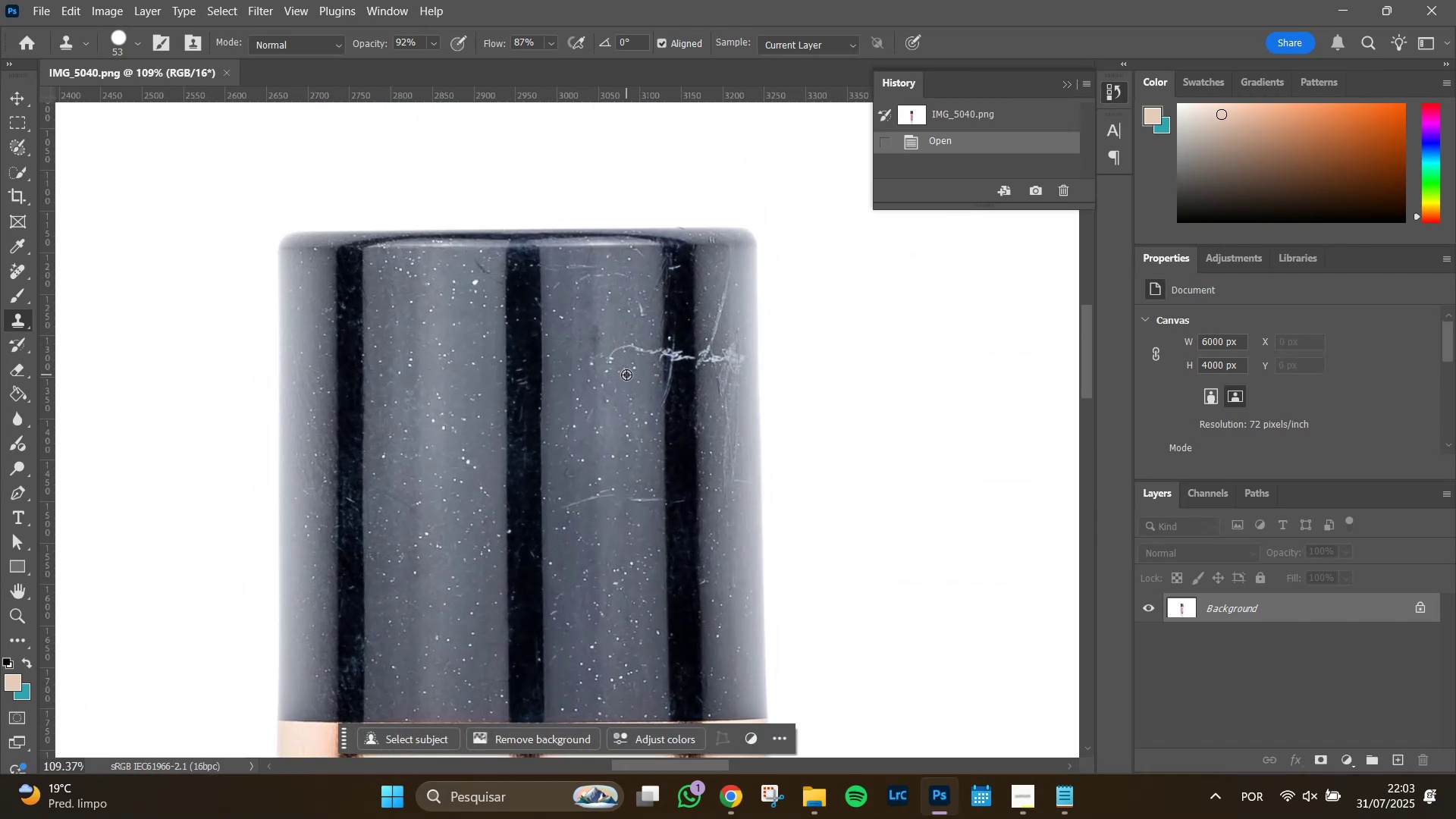 
hold_key(key=AltLeft, duration=0.35)
 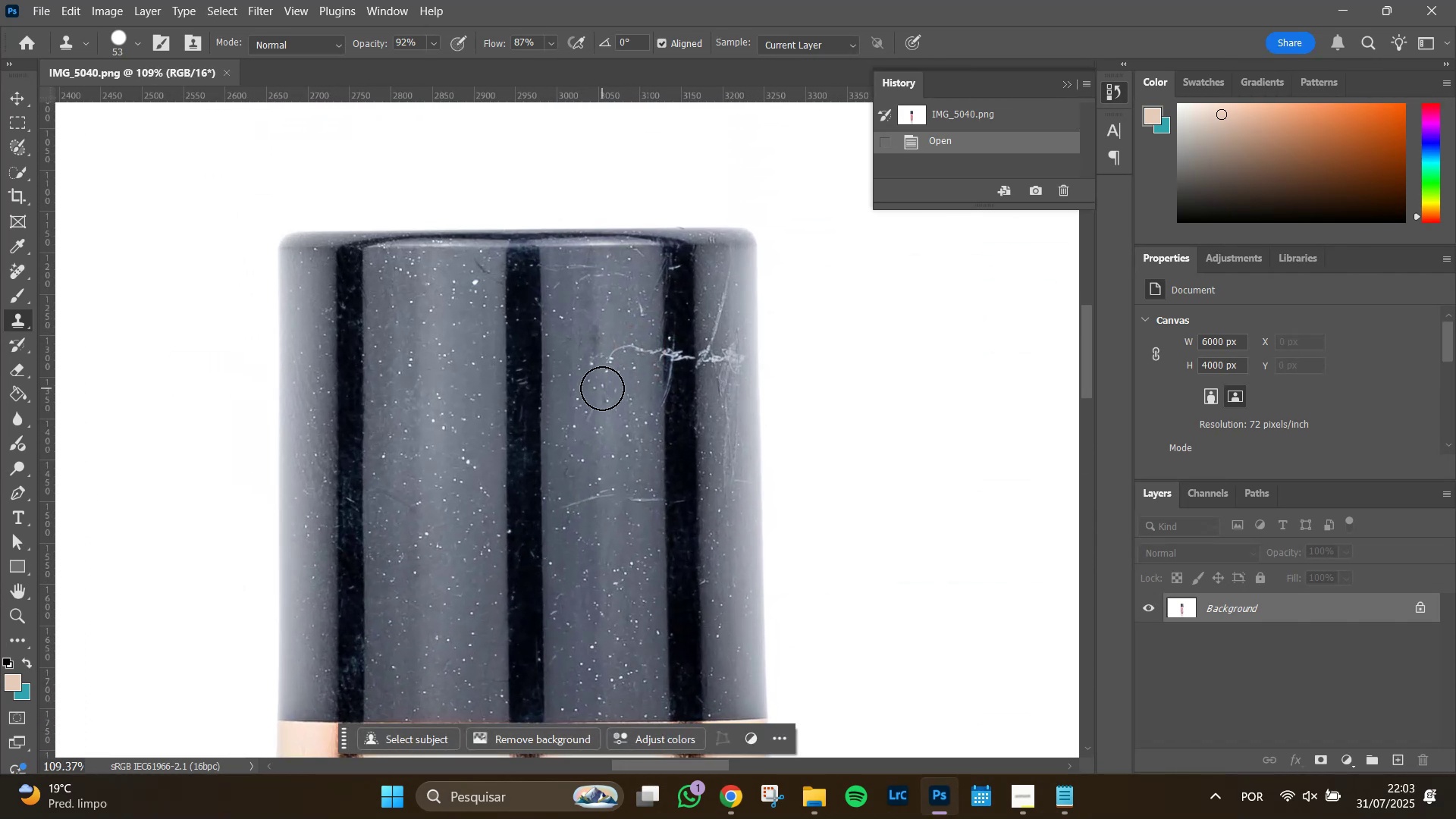 
key(J)
 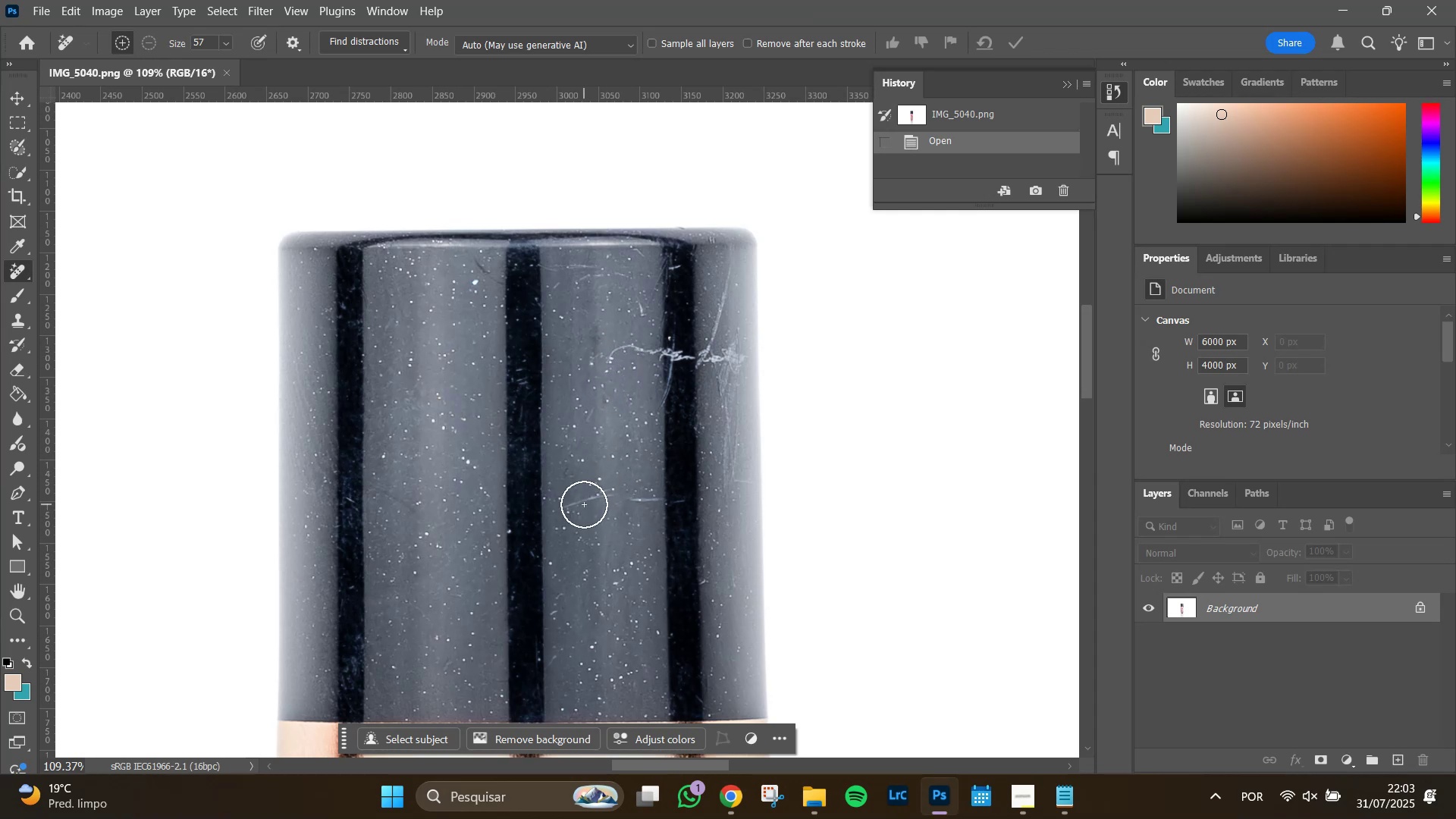 
left_click_drag(start_coordinate=[580, 504], to_coordinate=[667, 504])
 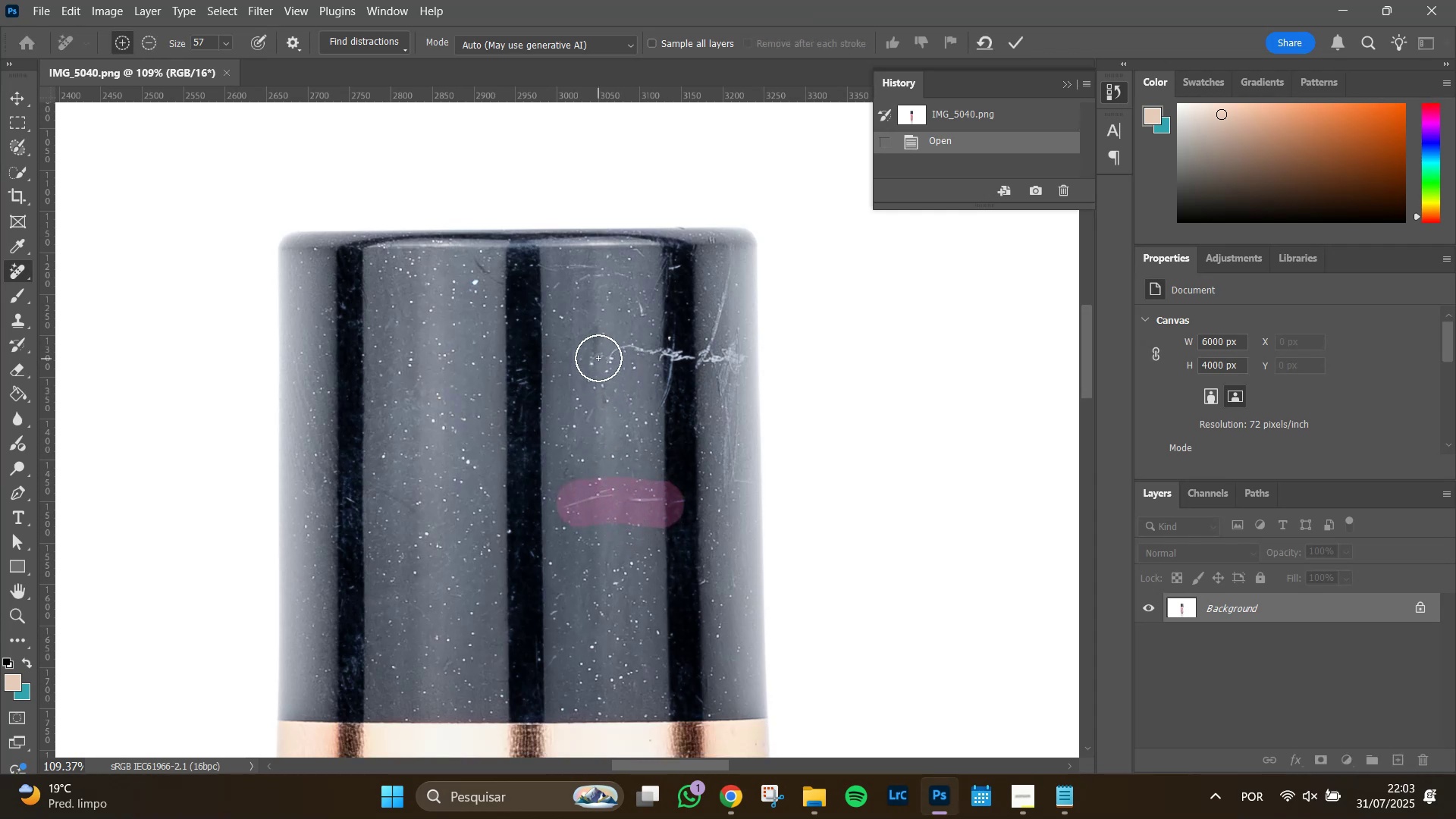 
left_click_drag(start_coordinate=[607, 356], to_coordinate=[730, 479])
 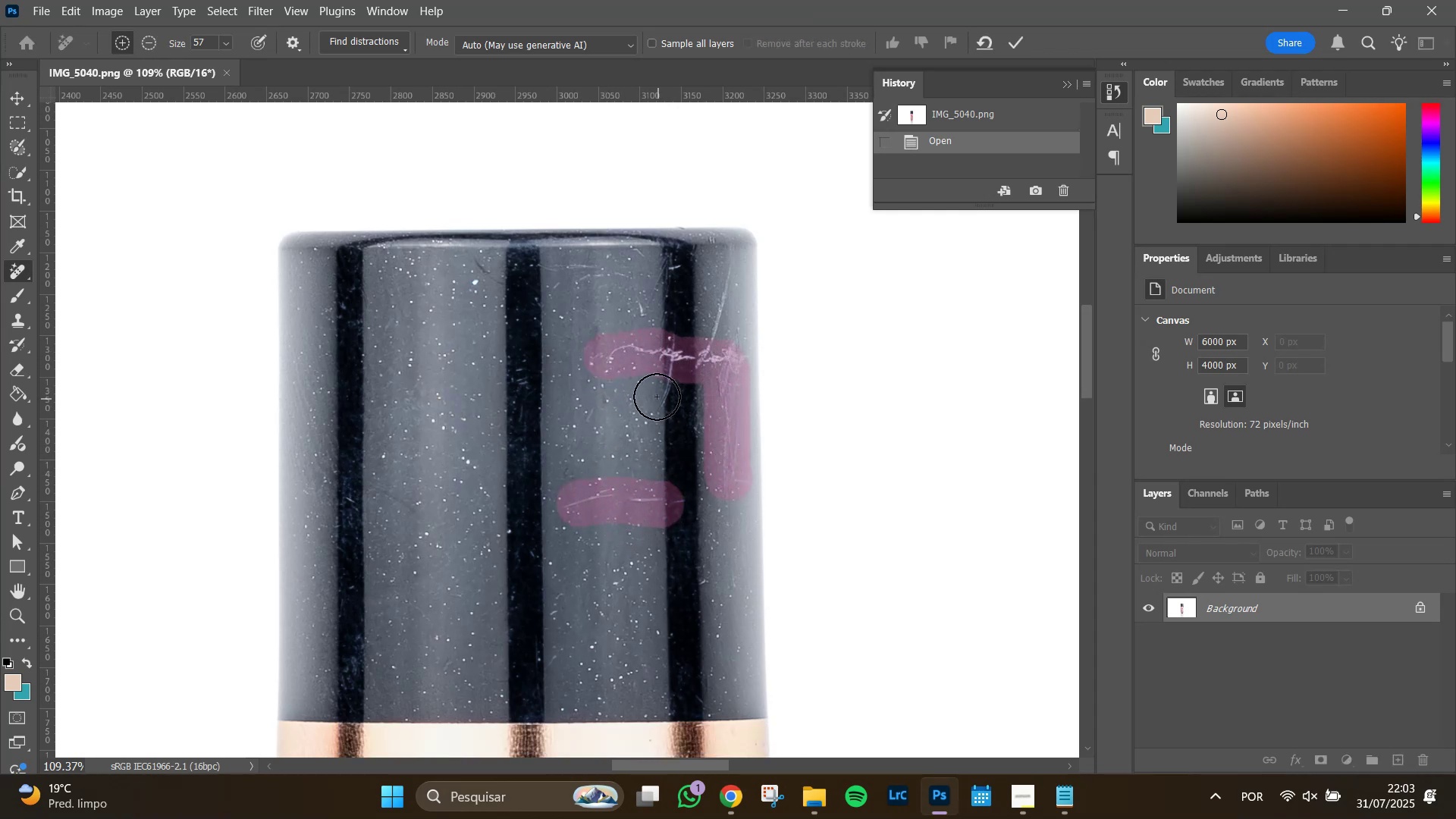 
left_click_drag(start_coordinate=[656, 395], to_coordinate=[658, 381])
 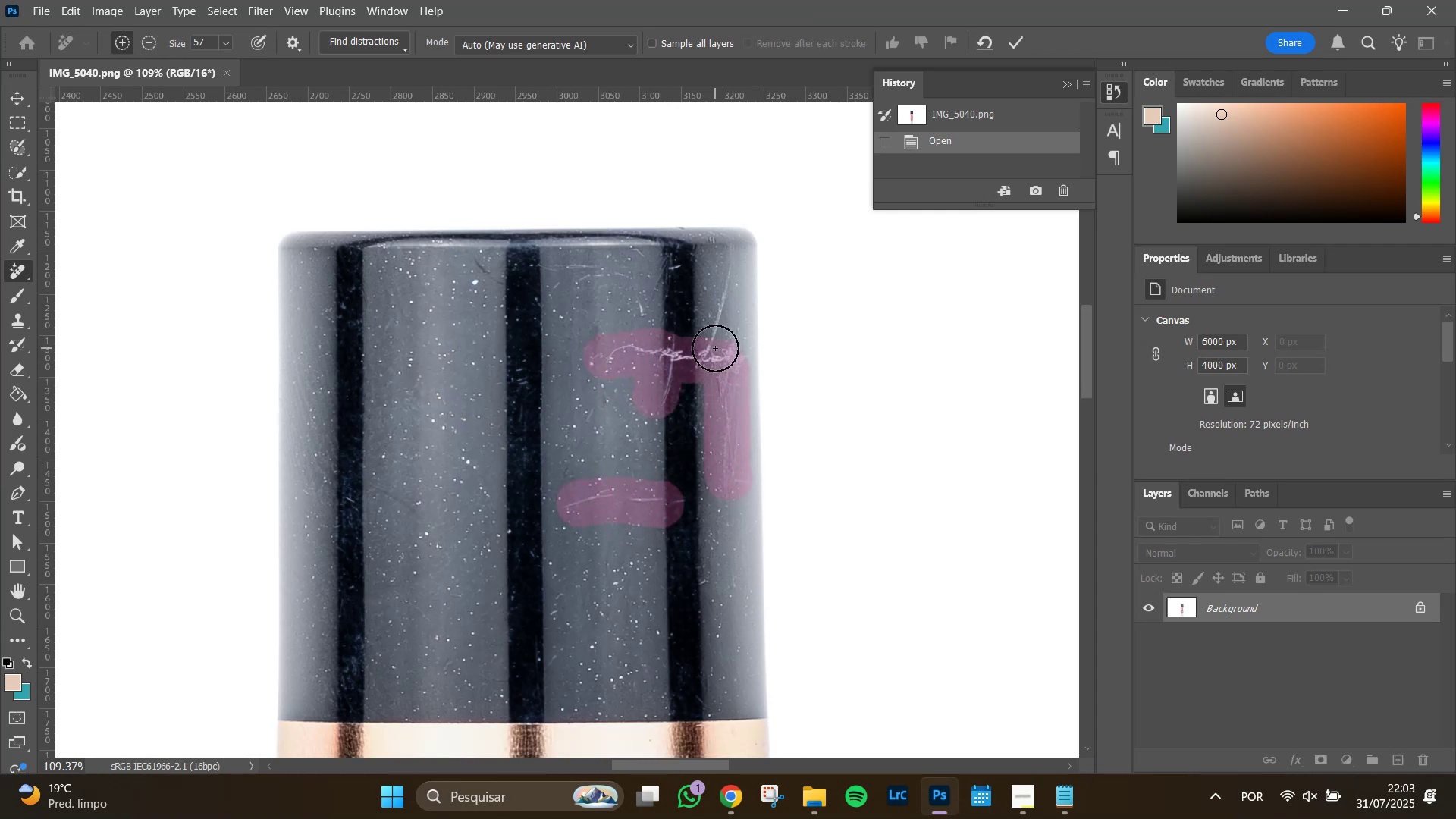 
left_click_drag(start_coordinate=[714, 346], to_coordinate=[728, 275])
 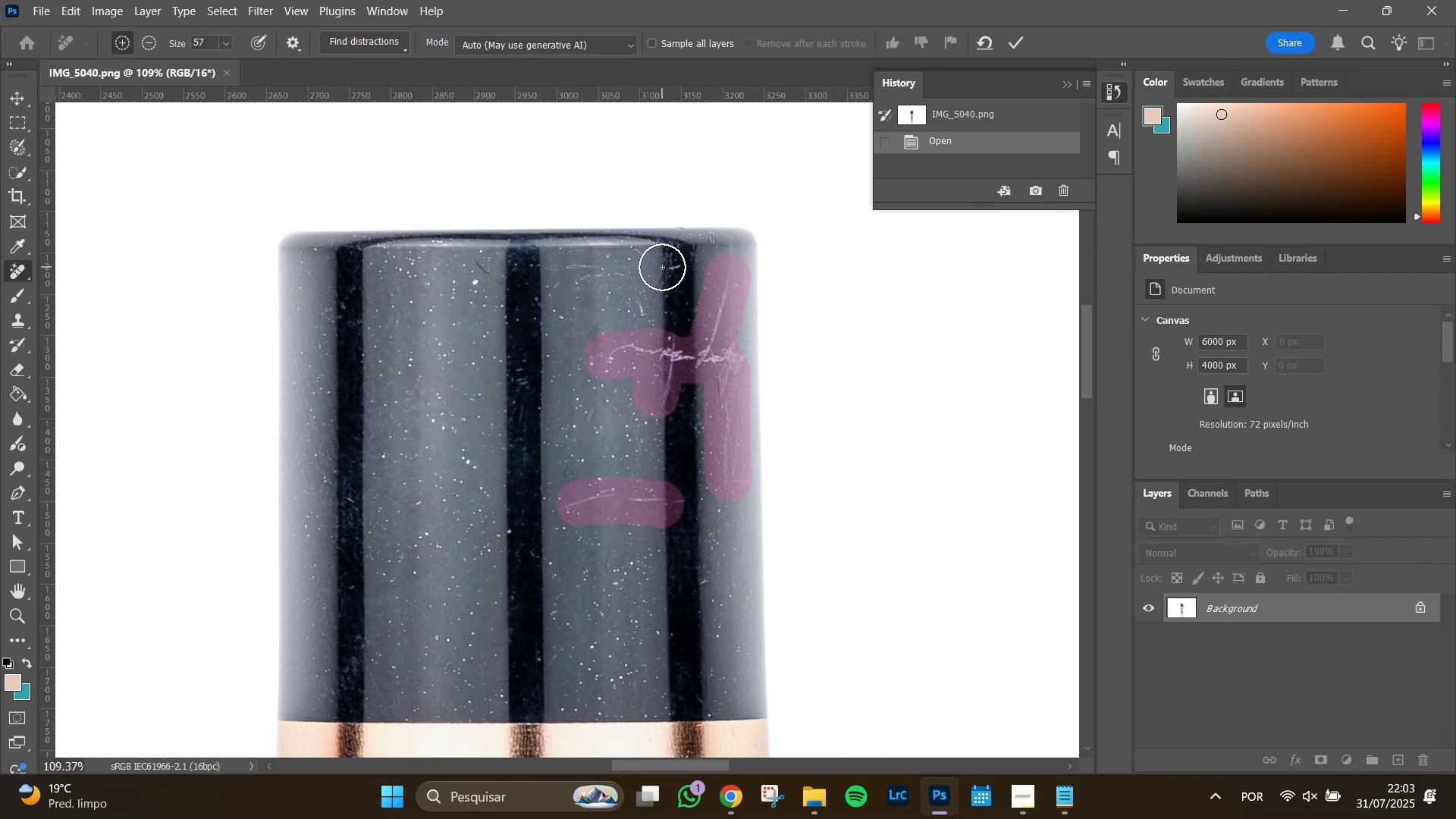 
left_click_drag(start_coordinate=[662, 262], to_coordinate=[659, 268])
 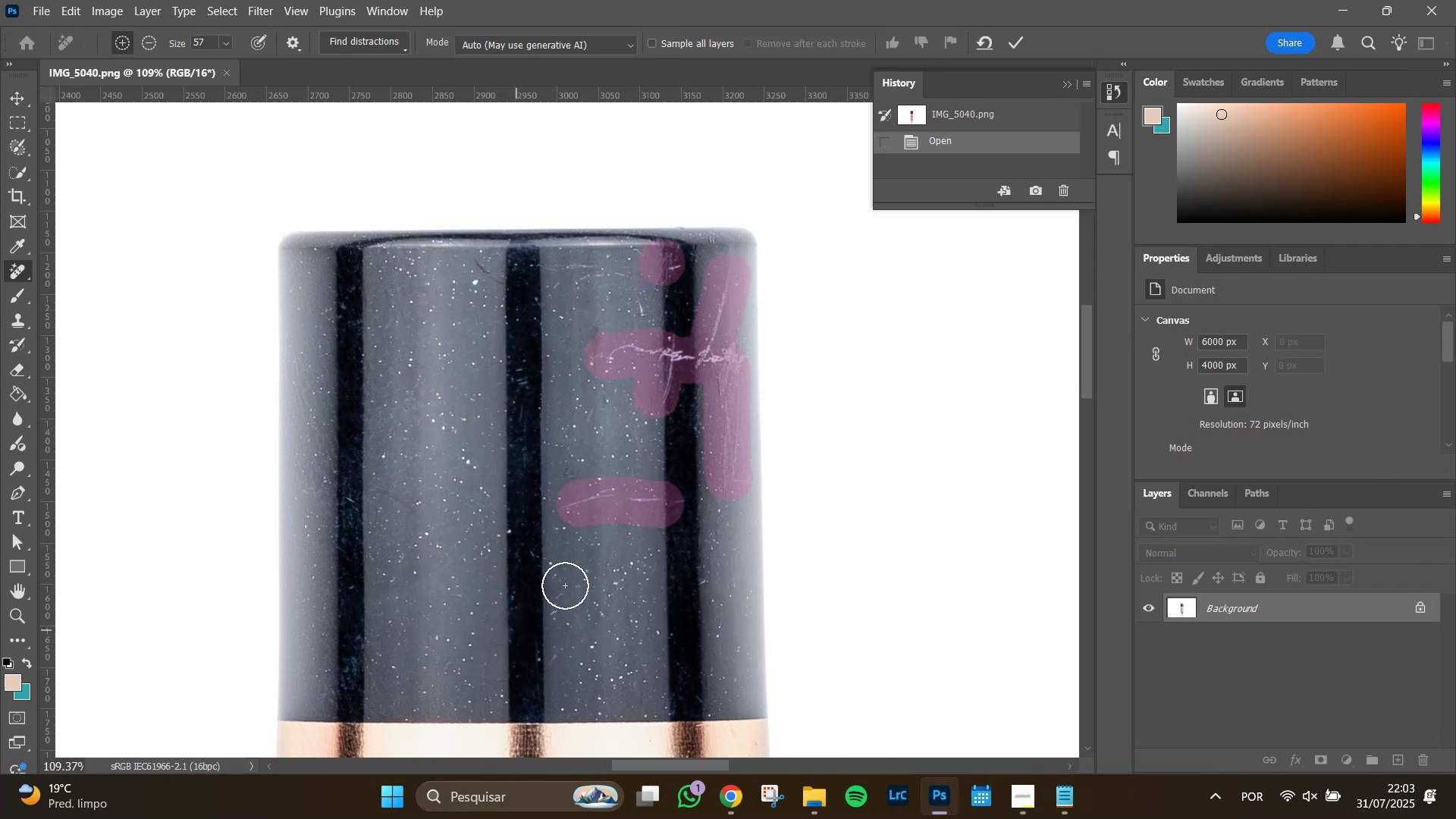 
left_click([1021, 39])
 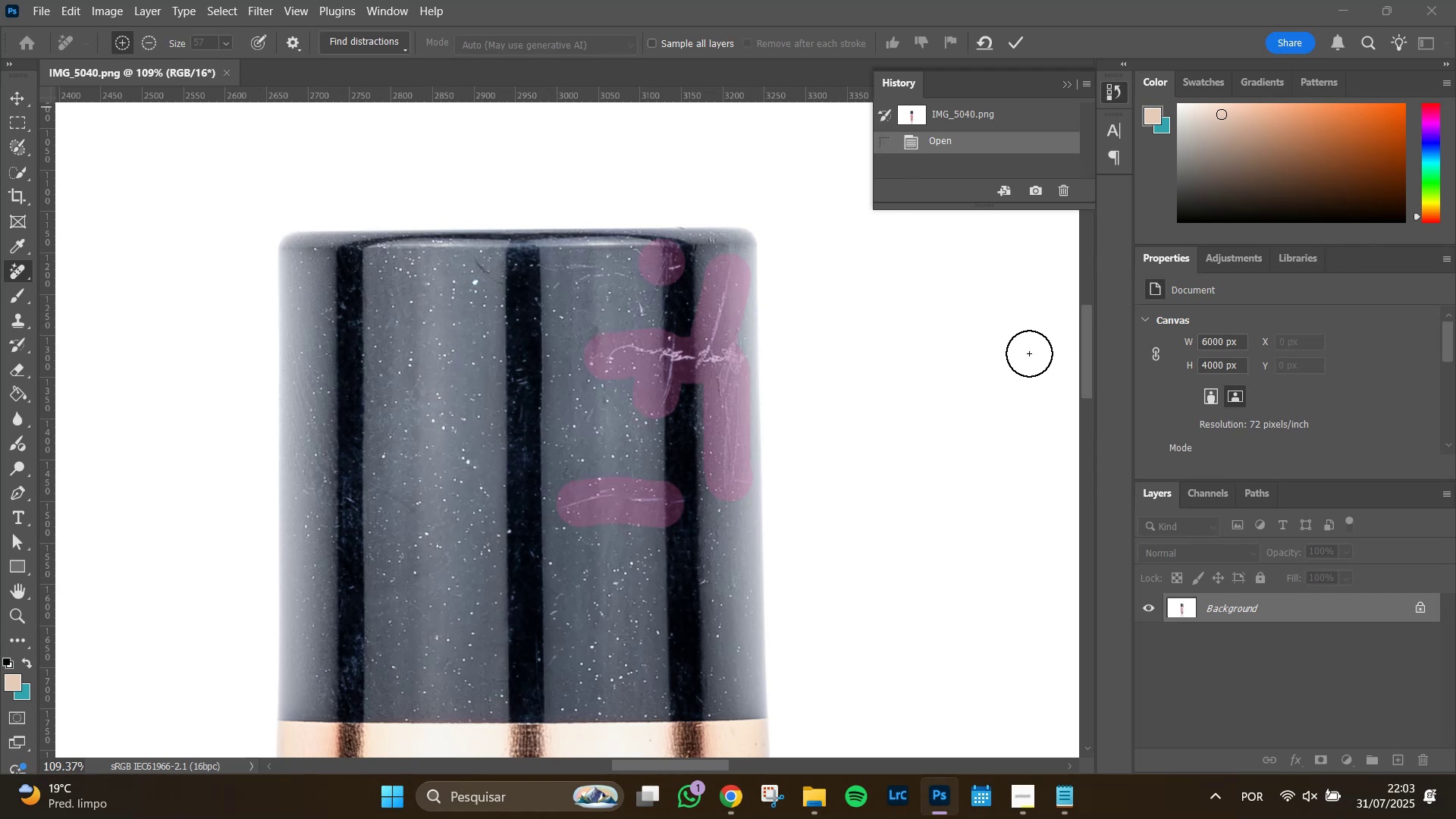 
wait(8.05)
 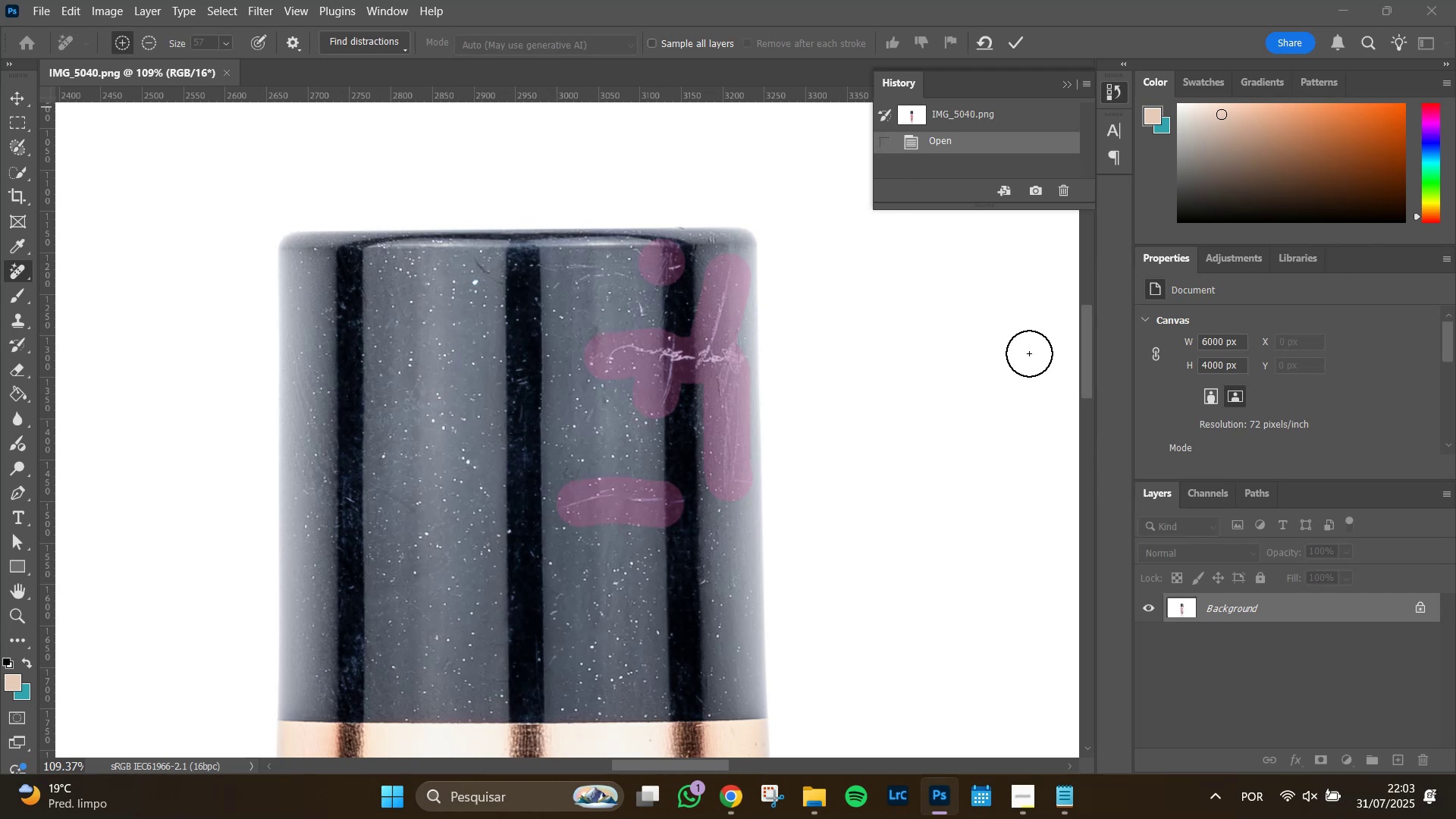 
hold_key(key=AltLeft, duration=1.51)
scroll: coordinate [415, 518], scroll_direction: up, amount: 8.0
 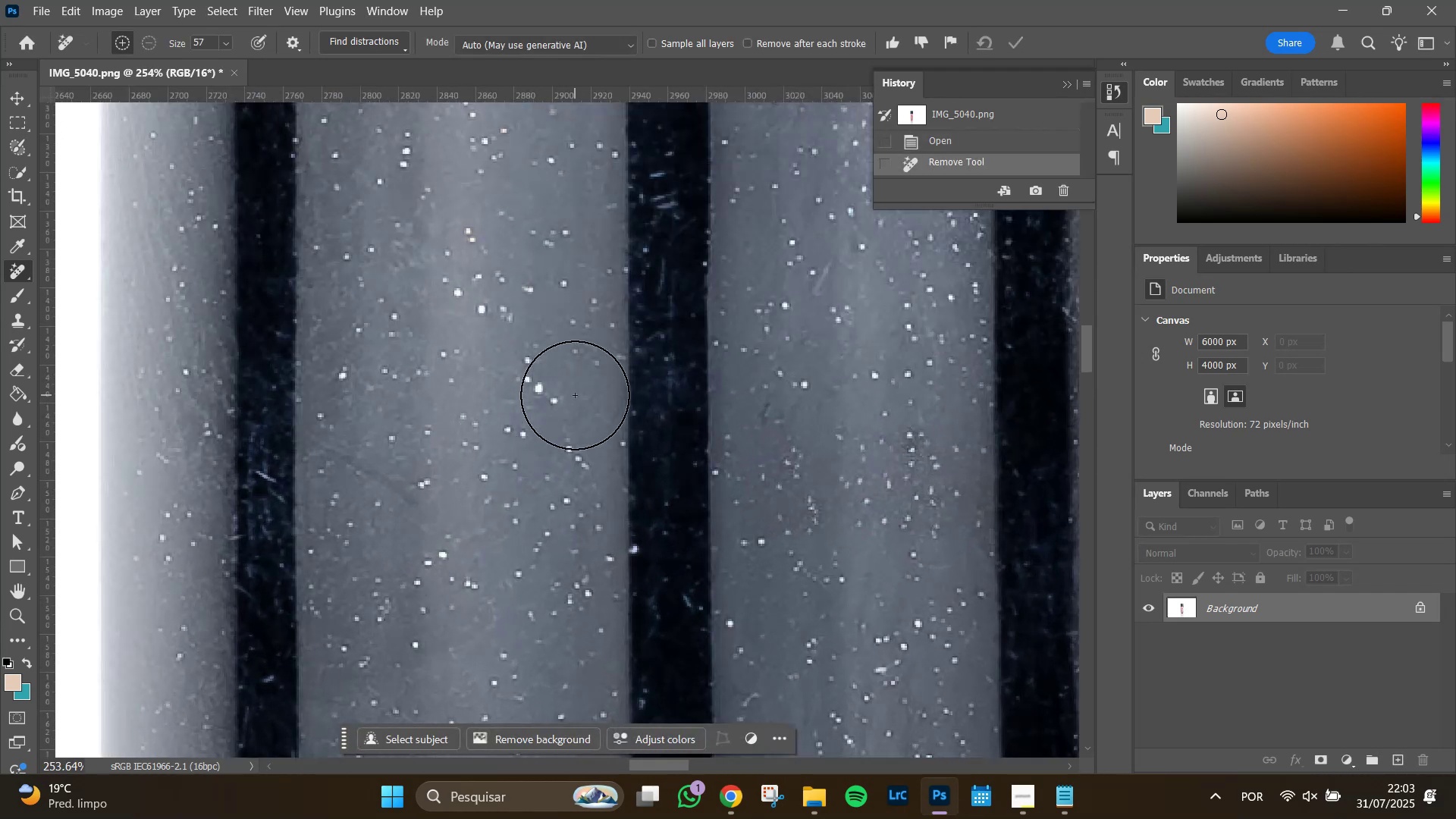 
hold_key(key=AltLeft, duration=1.15)
 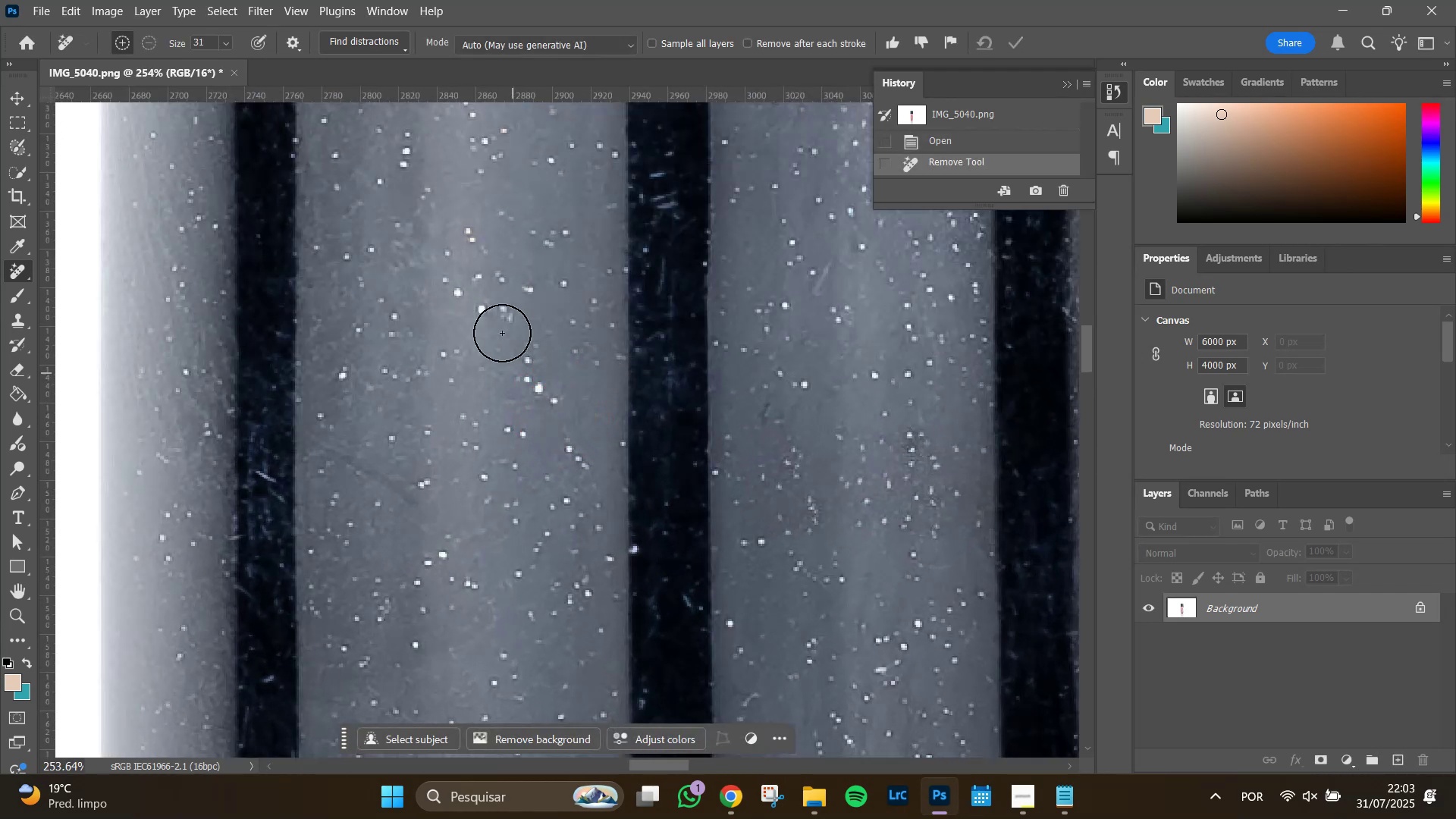 
hold_key(key=Space, duration=1.5)
 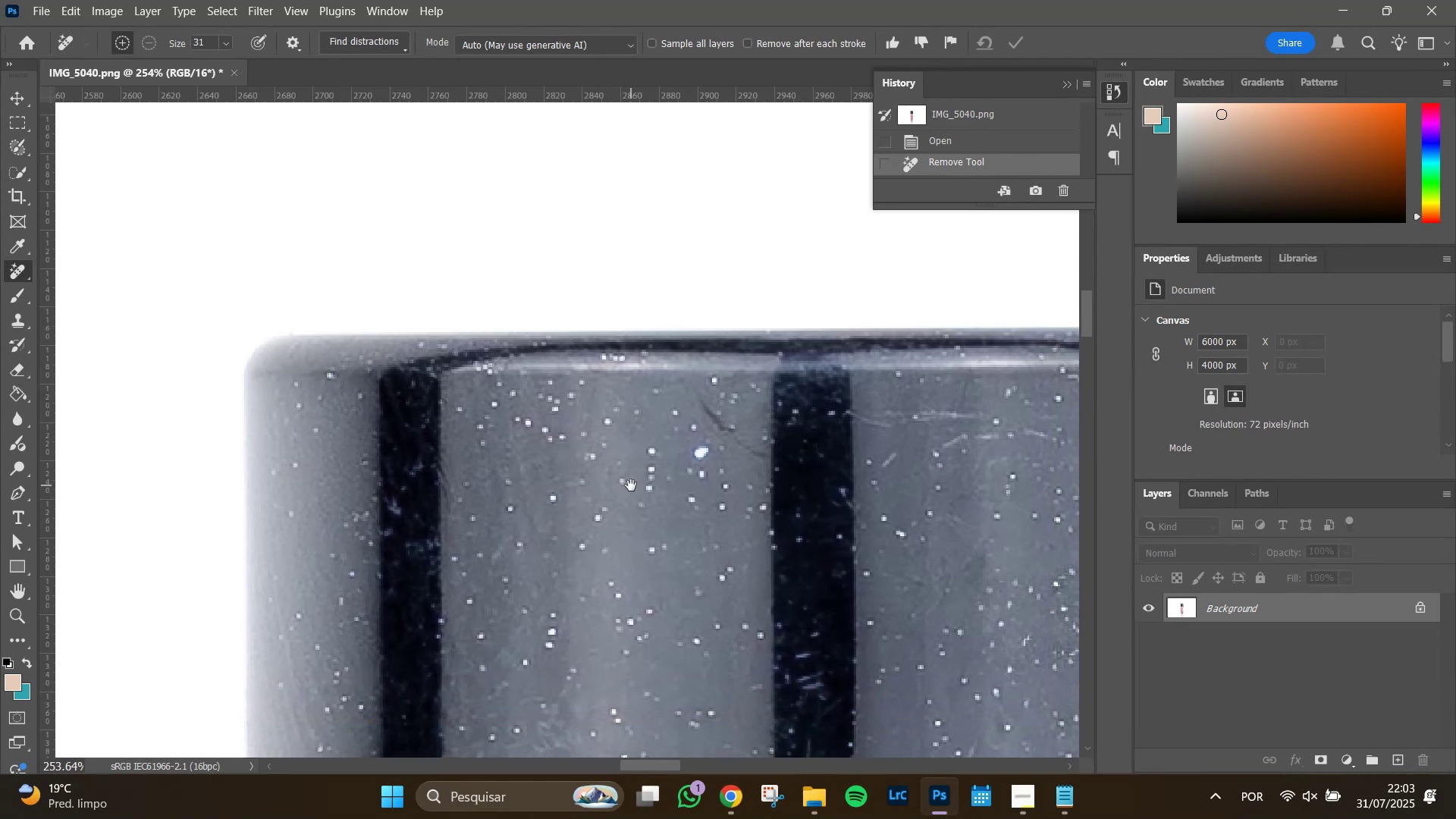 
left_click_drag(start_coordinate=[487, 285], to_coordinate=[572, 538])
 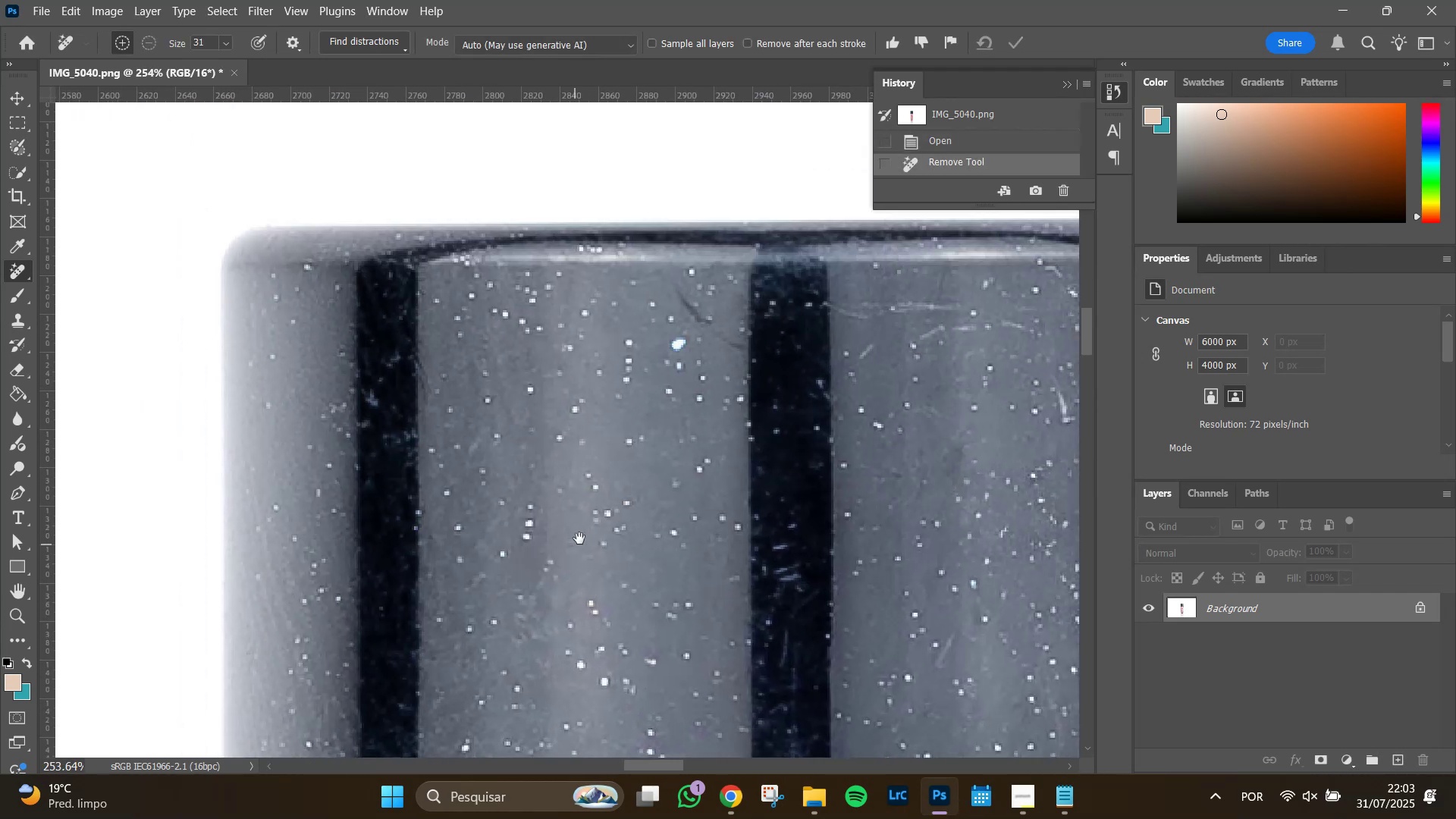 
left_click_drag(start_coordinate=[595, 476], to_coordinate=[591, 437])
 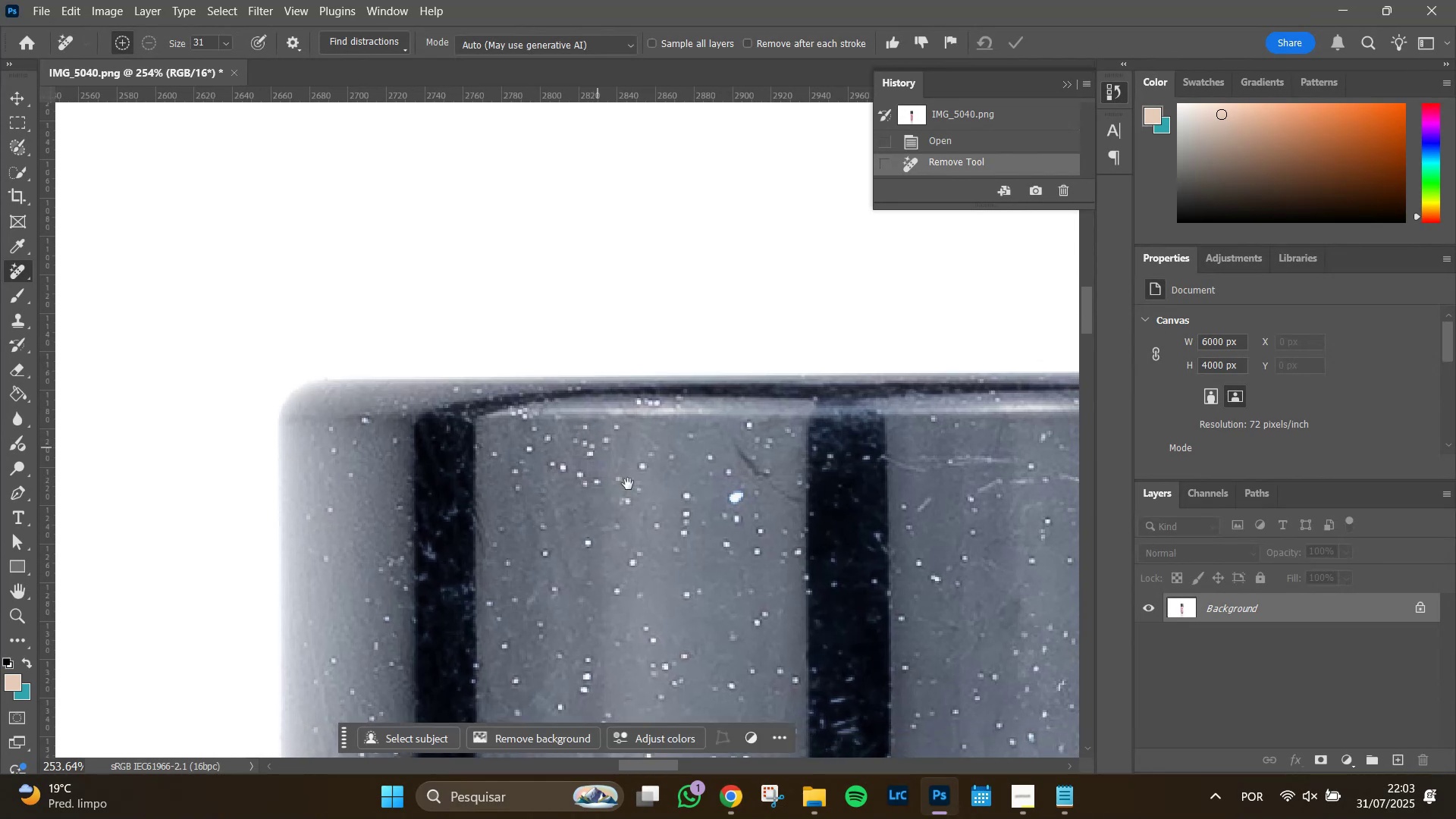 
hold_key(key=Space, duration=0.81)
 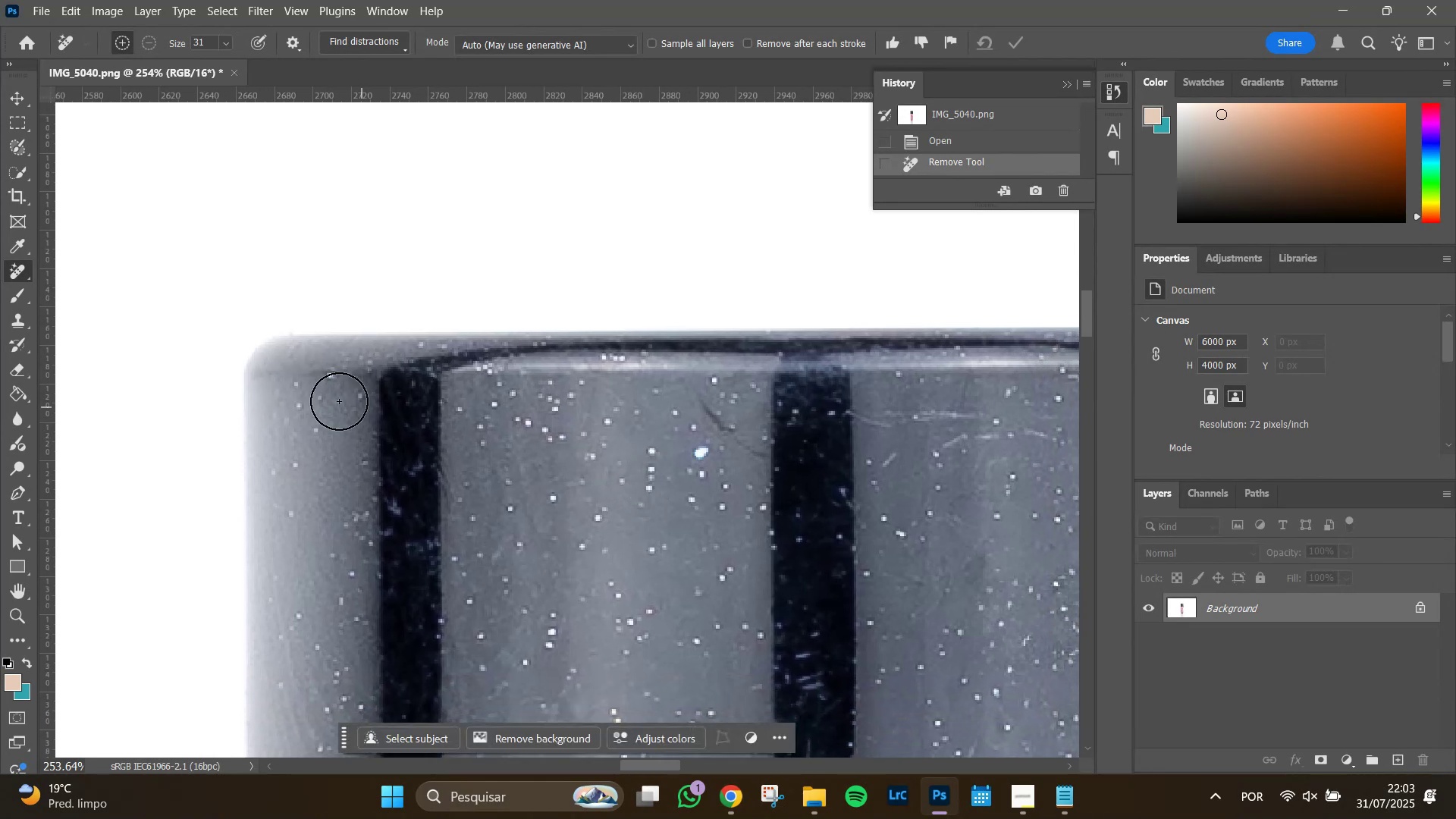 
left_click_drag(start_coordinate=[666, 530], to_coordinate=[631, 485])
 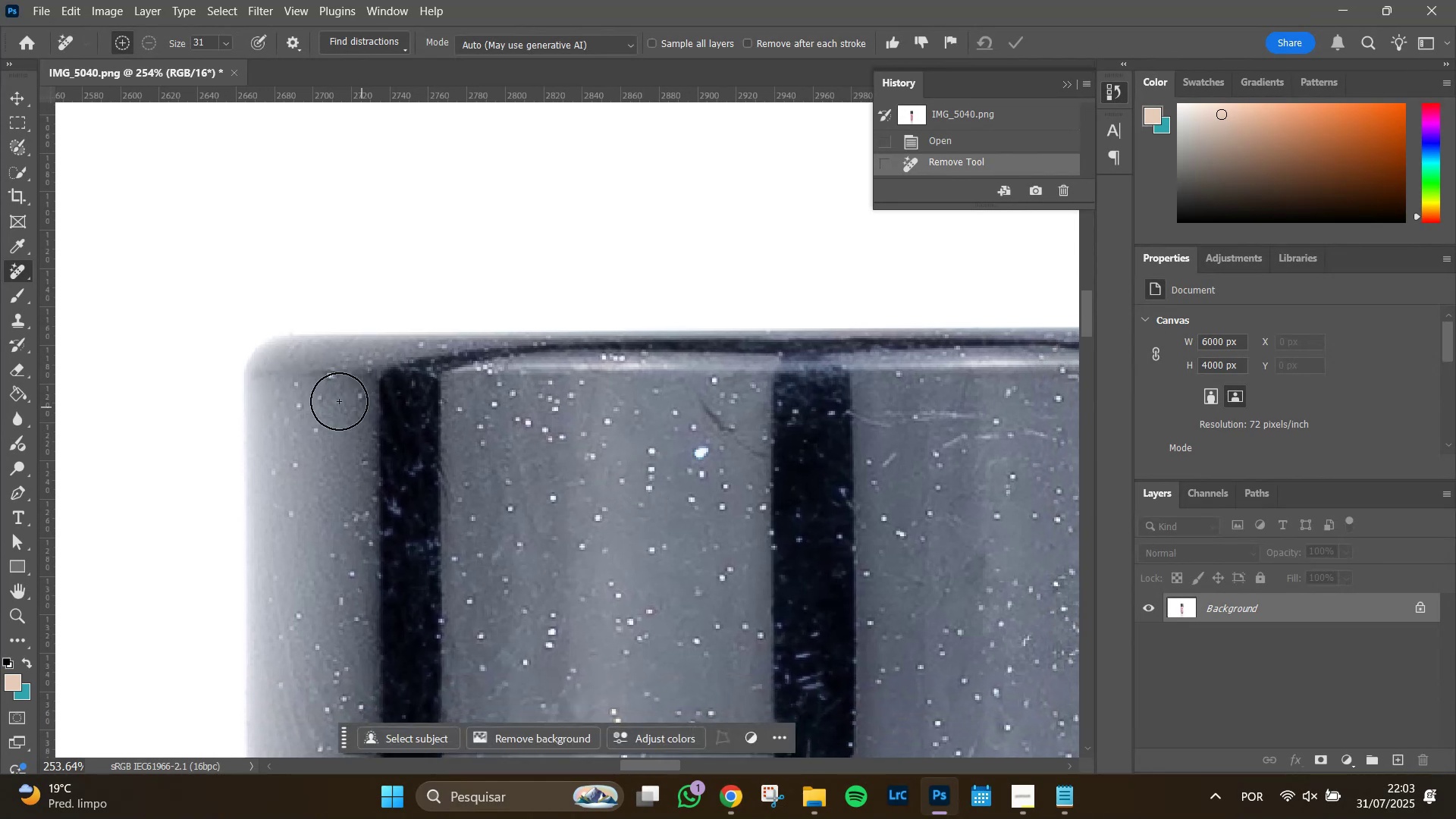 
hold_key(key=AltLeft, duration=1.01)
 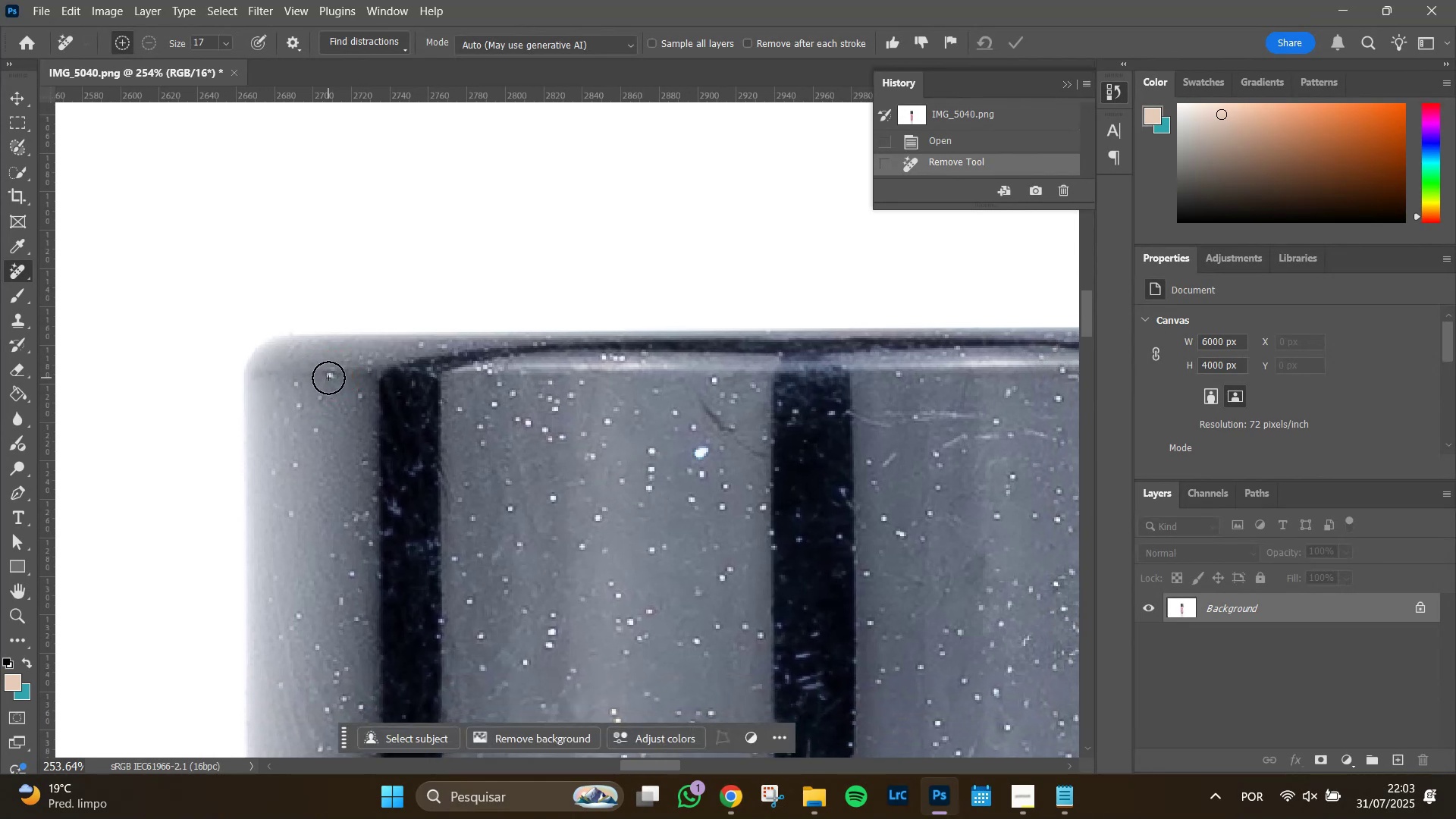 
hold_key(key=AltLeft, duration=0.53)
right_click([329, 376])
 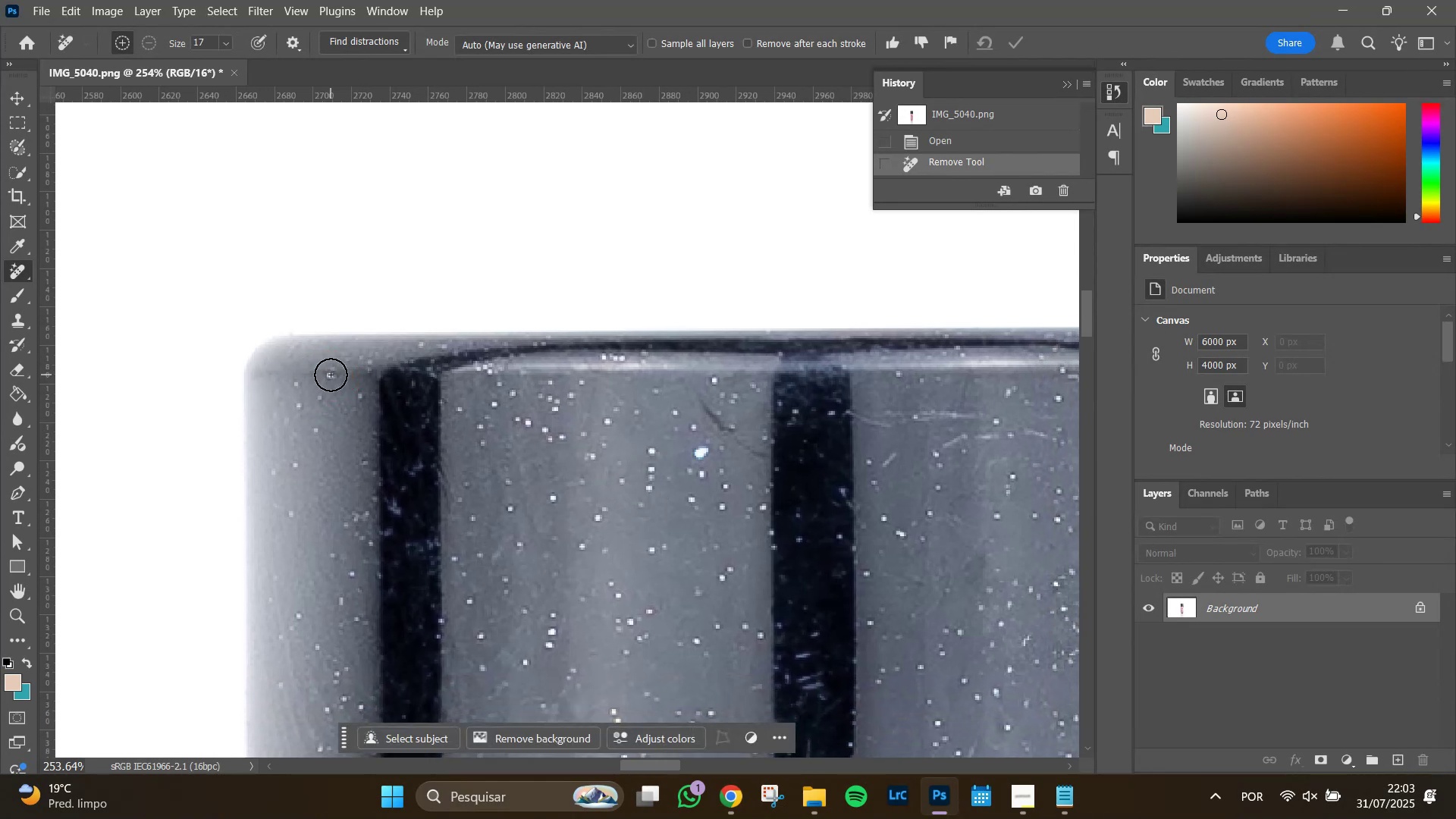 
left_click([331, 374])
 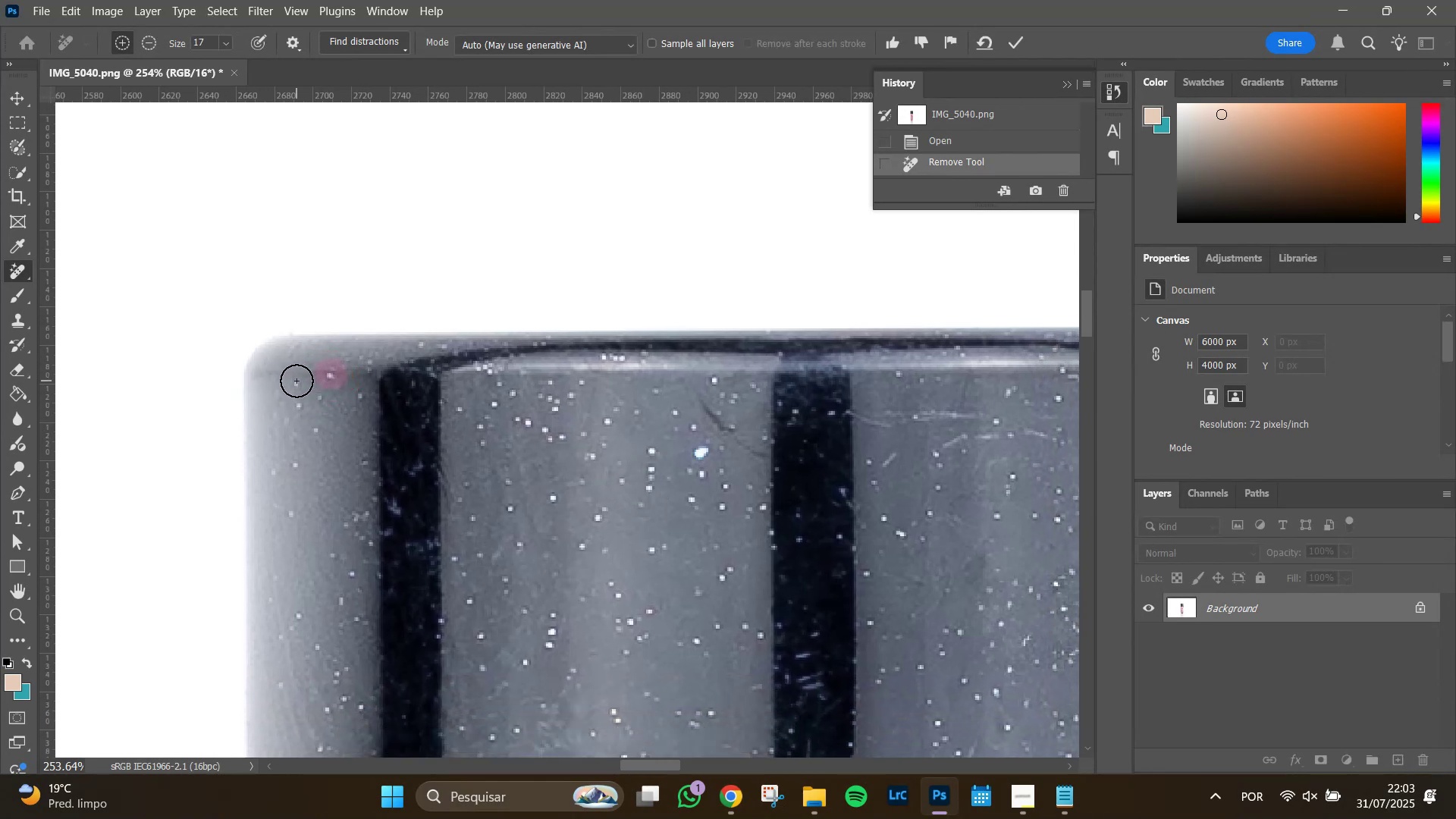 
double_click([293, 403])
 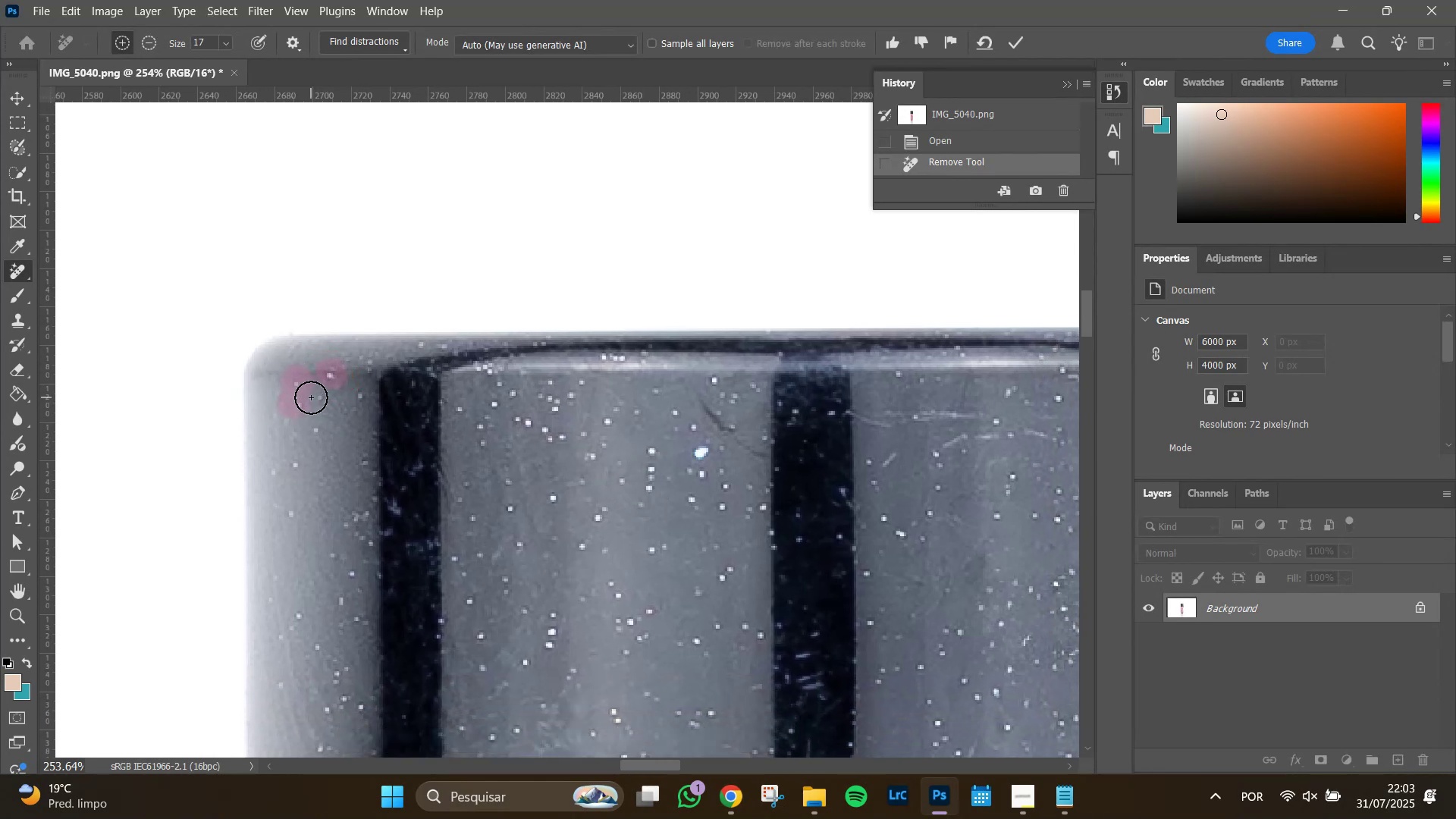 
triple_click([311, 397])
 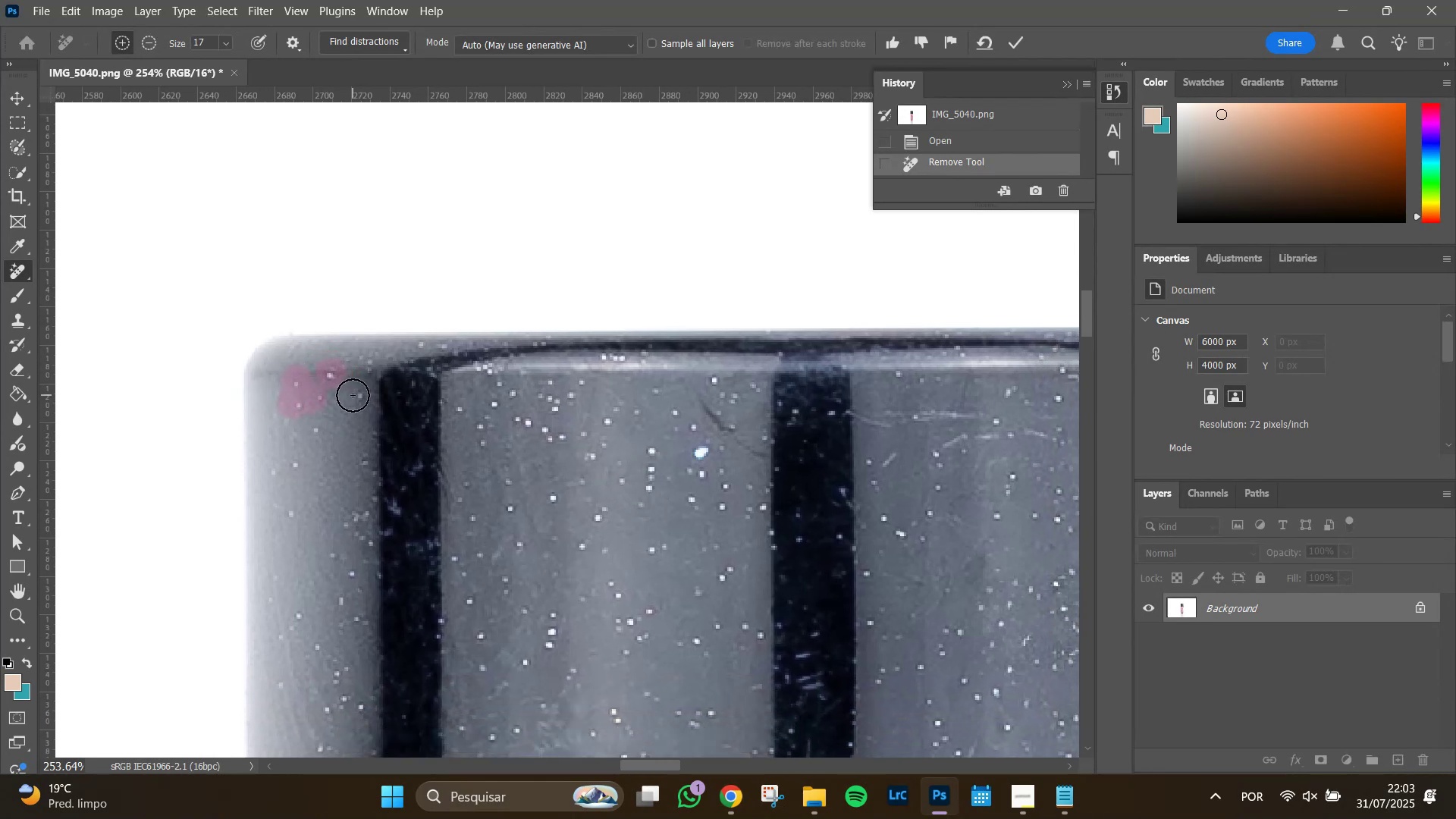 
left_click([353, 395])
 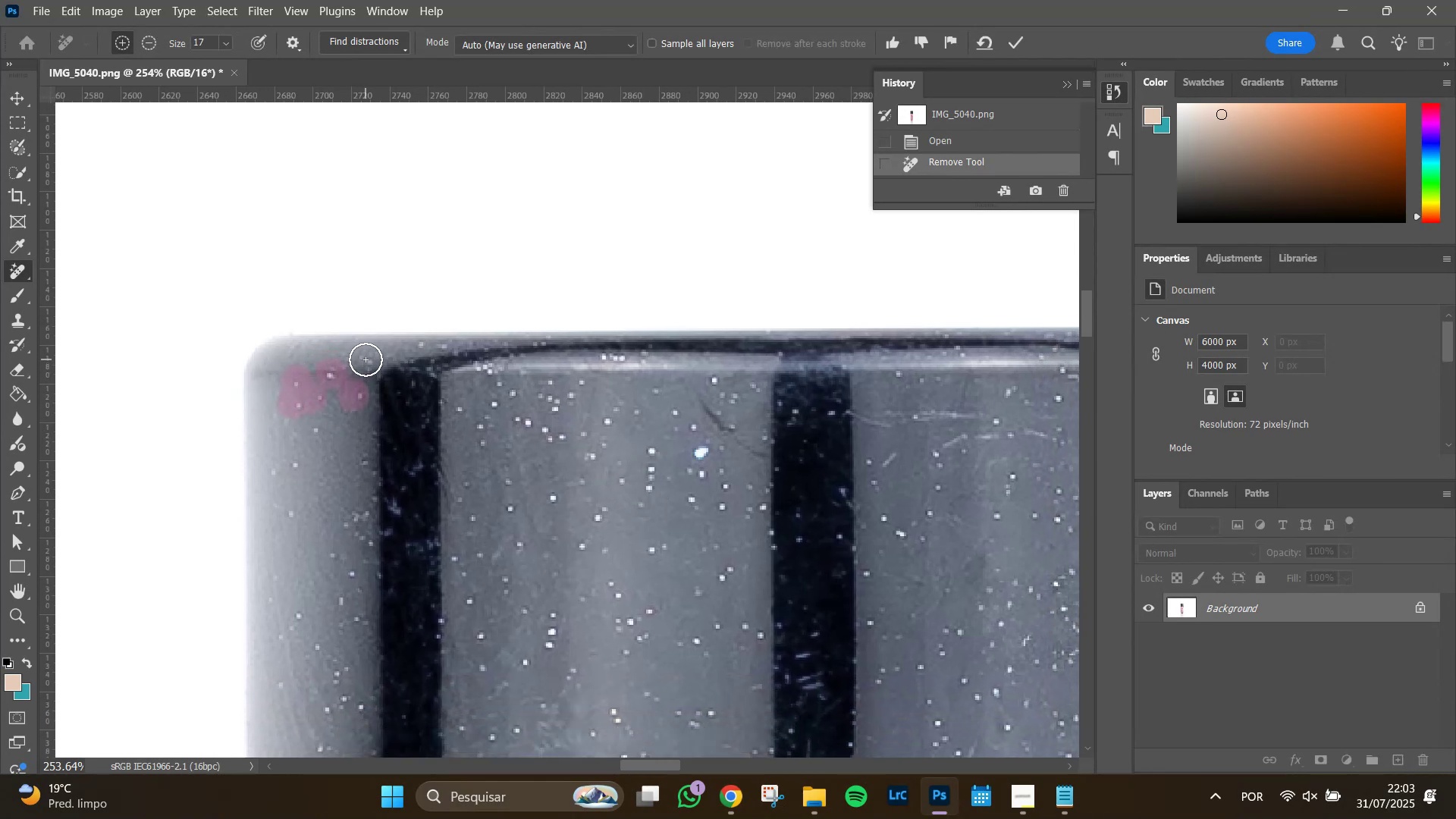 
left_click([366, 359])
 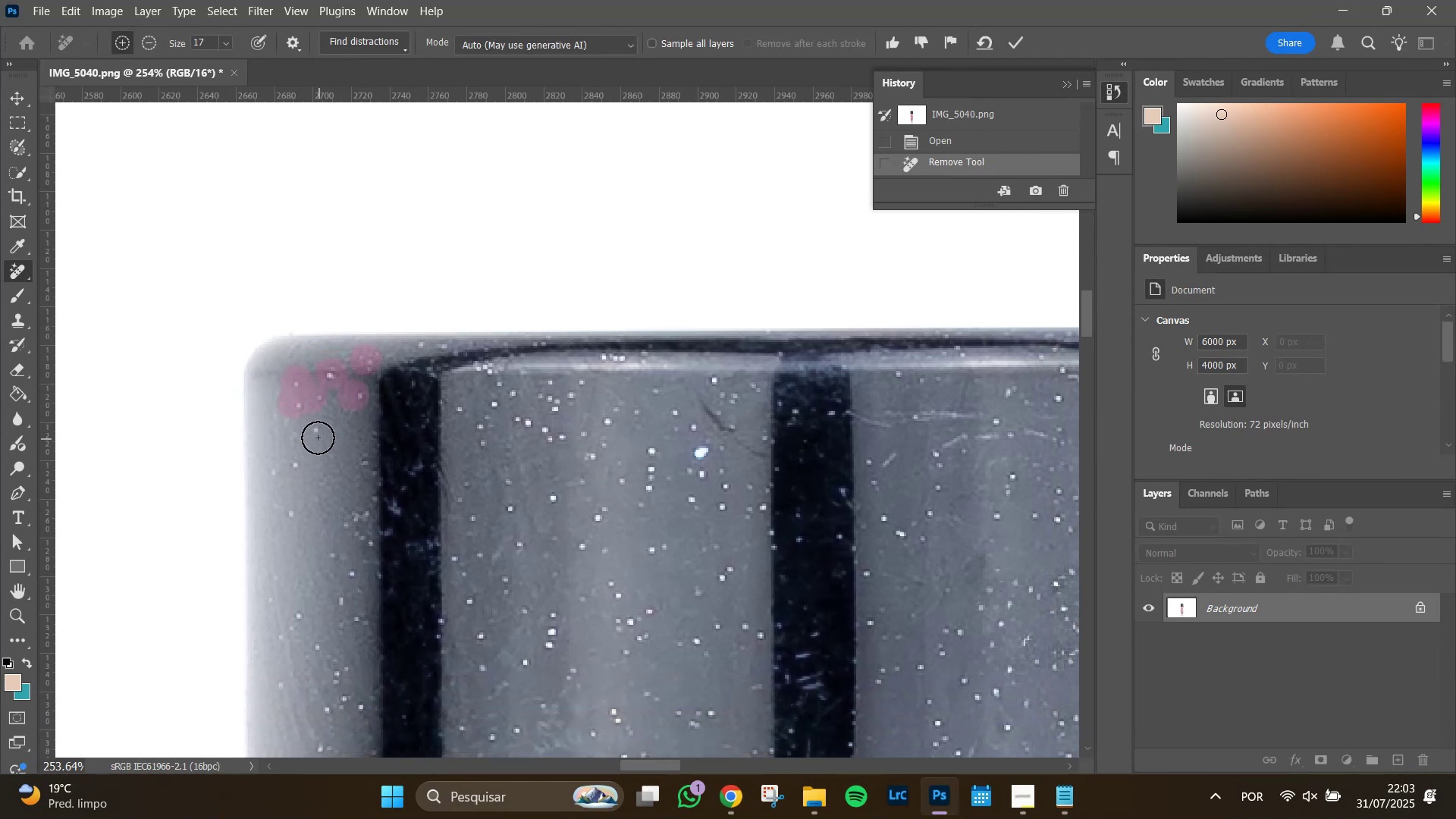 
left_click([318, 429])
 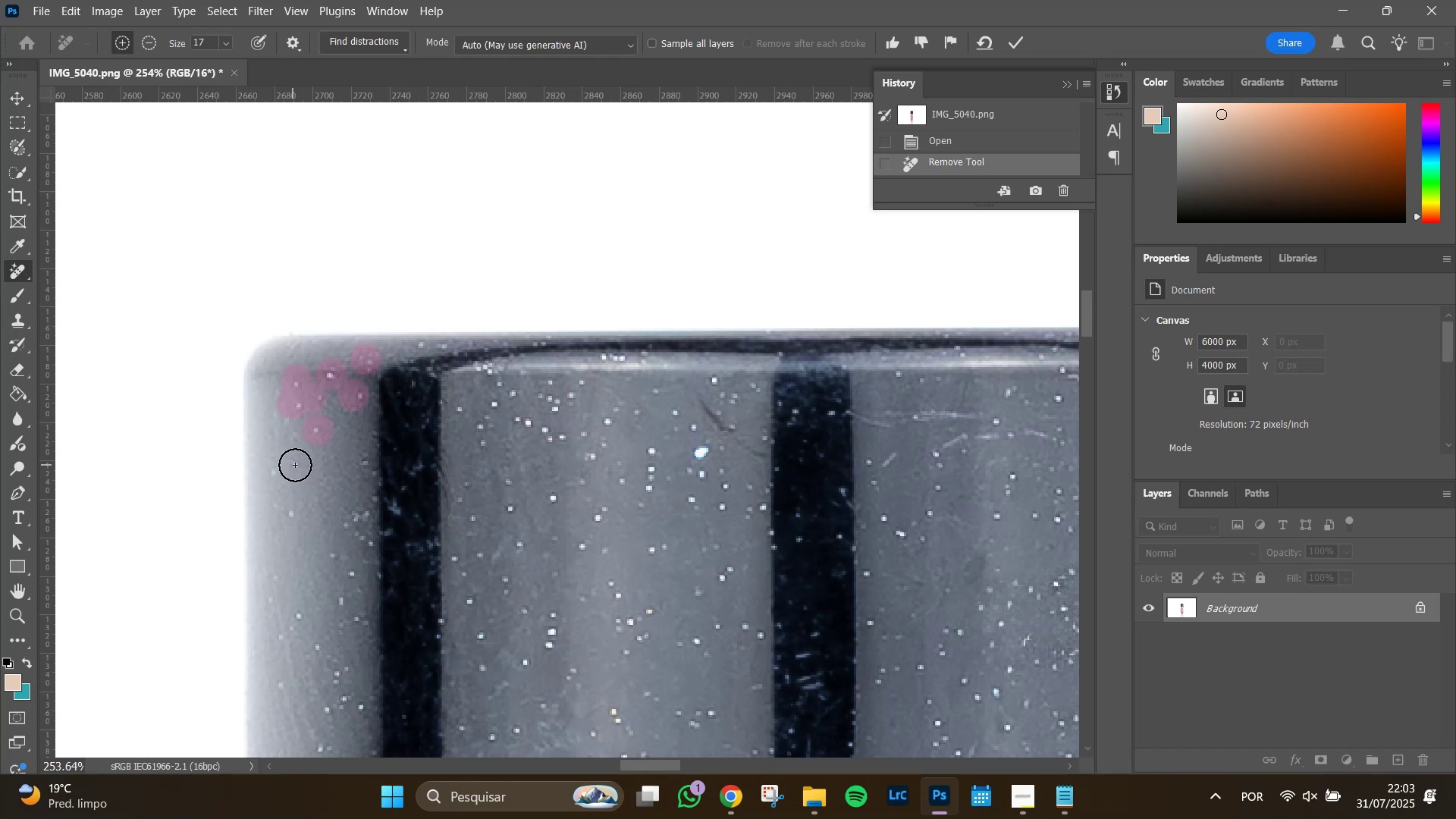 
left_click([299, 464])
 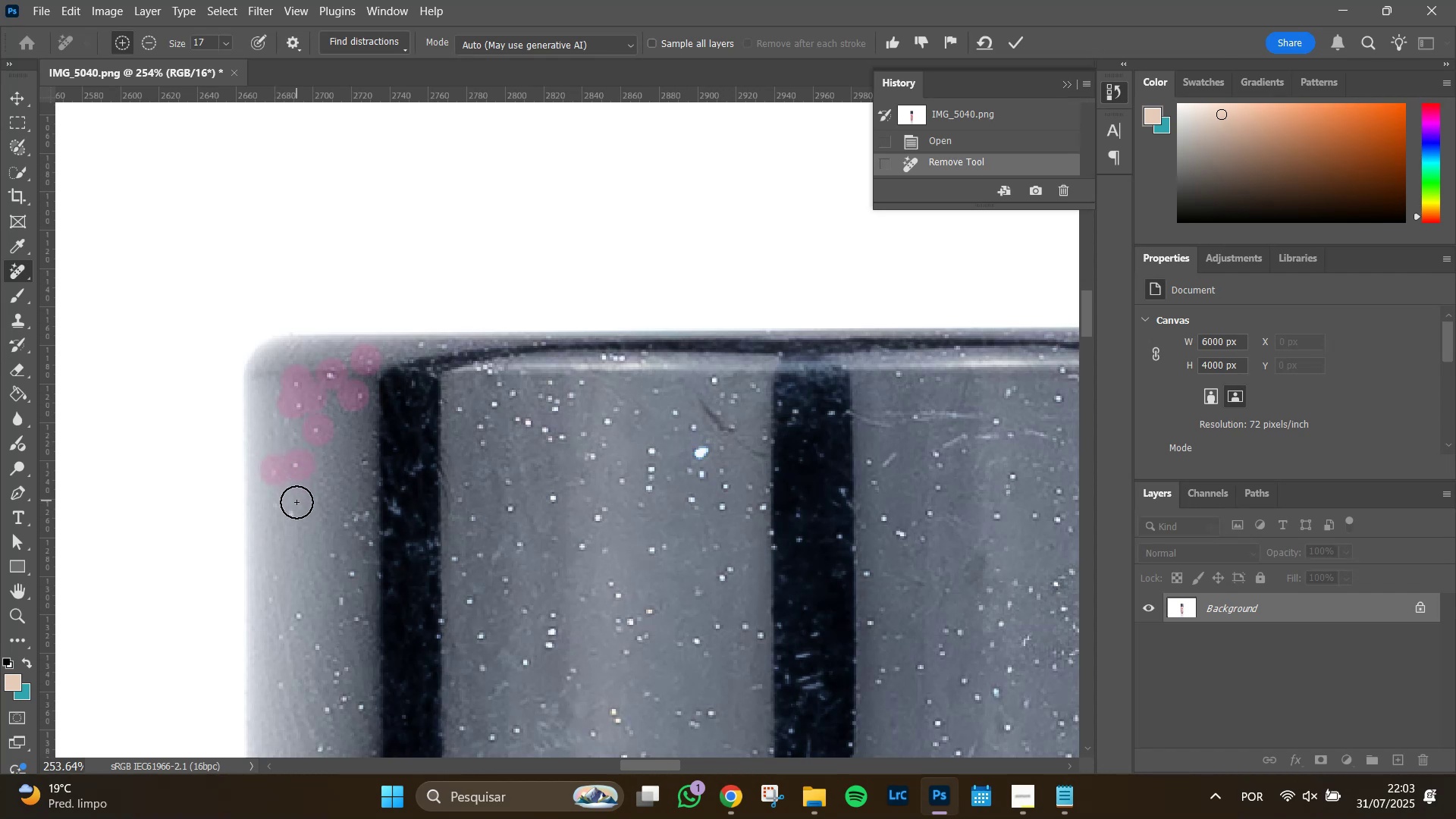 
left_click([296, 510])
 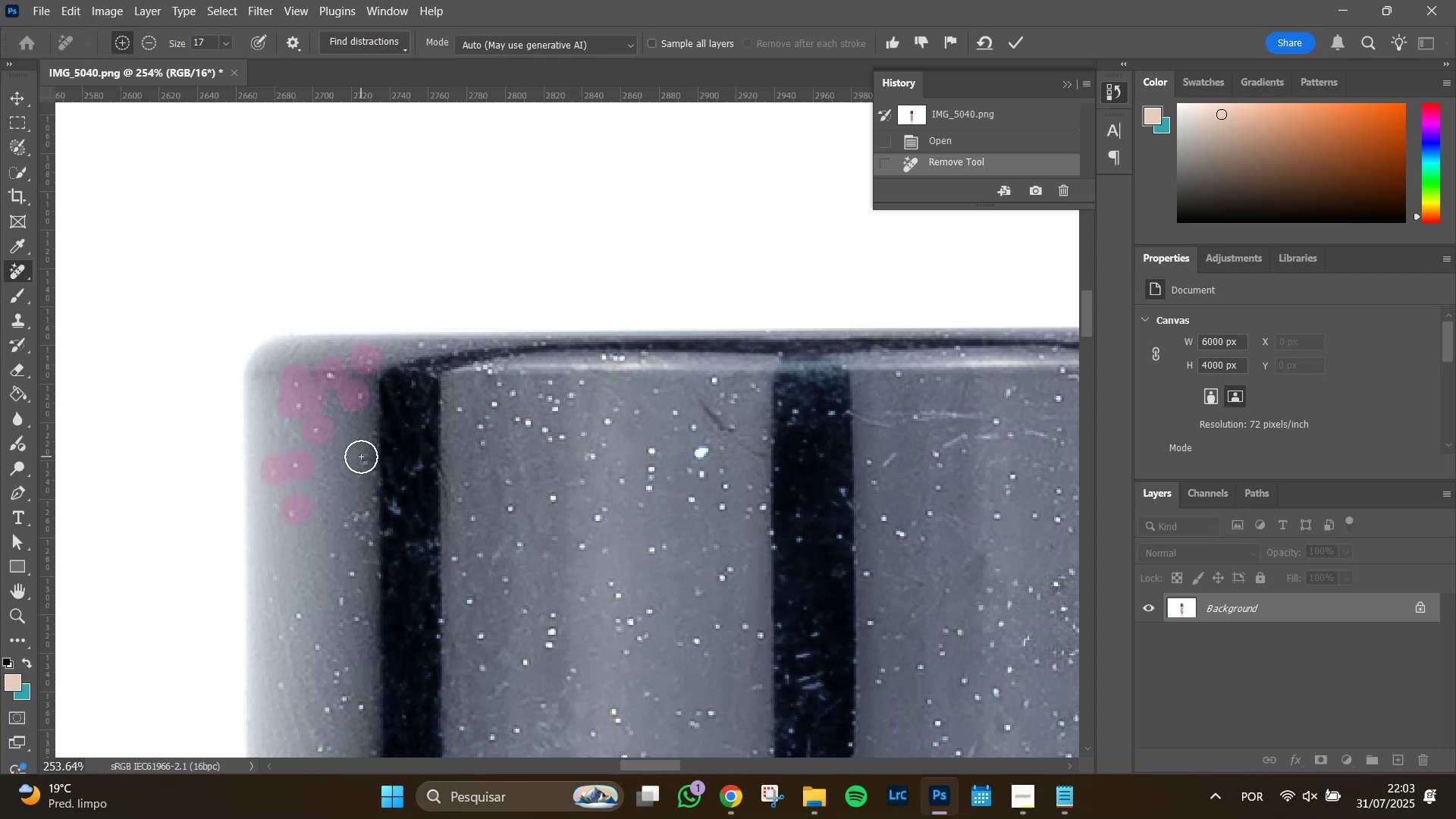 
left_click([360, 460])
 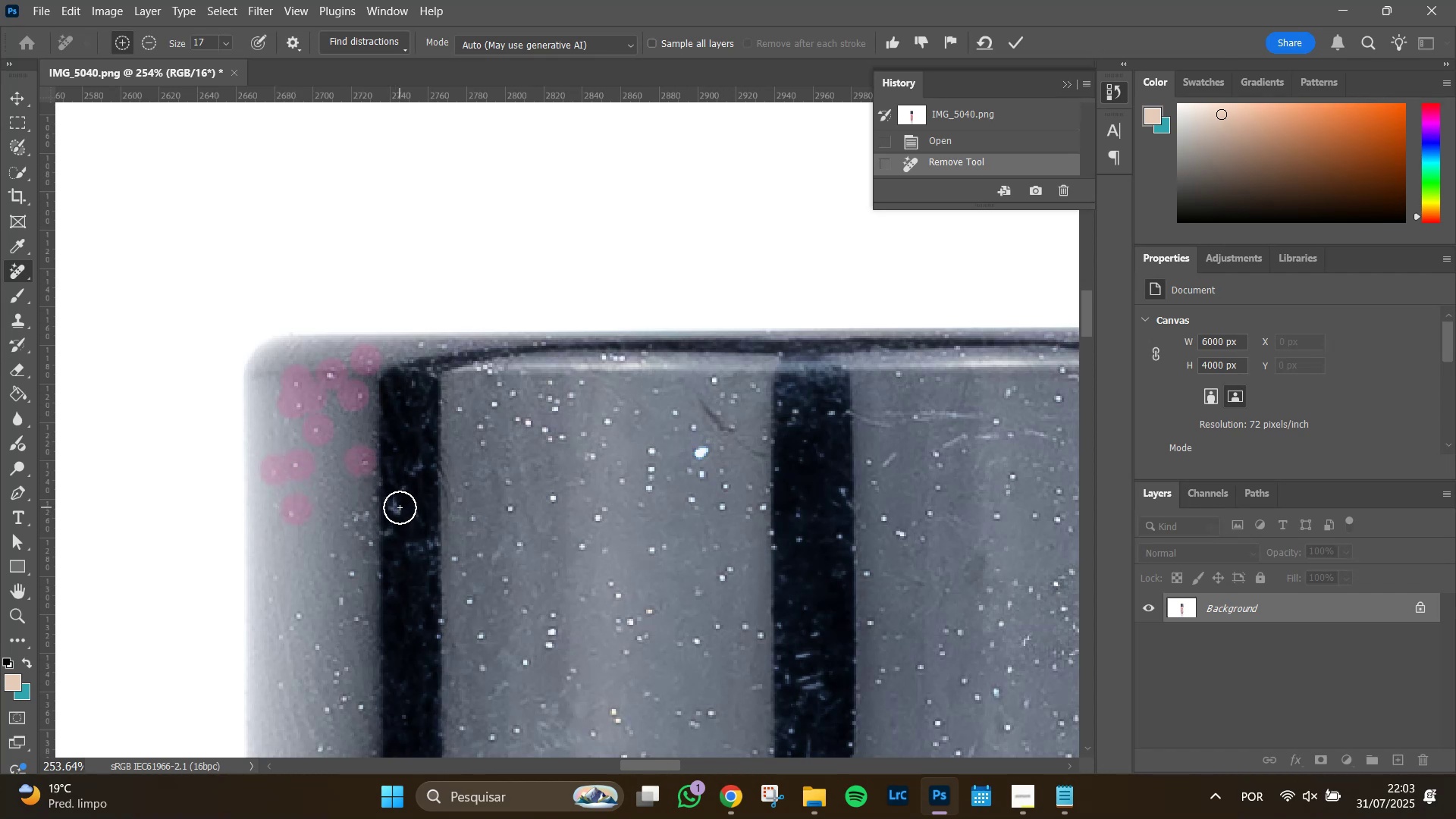 
left_click([400, 507])
 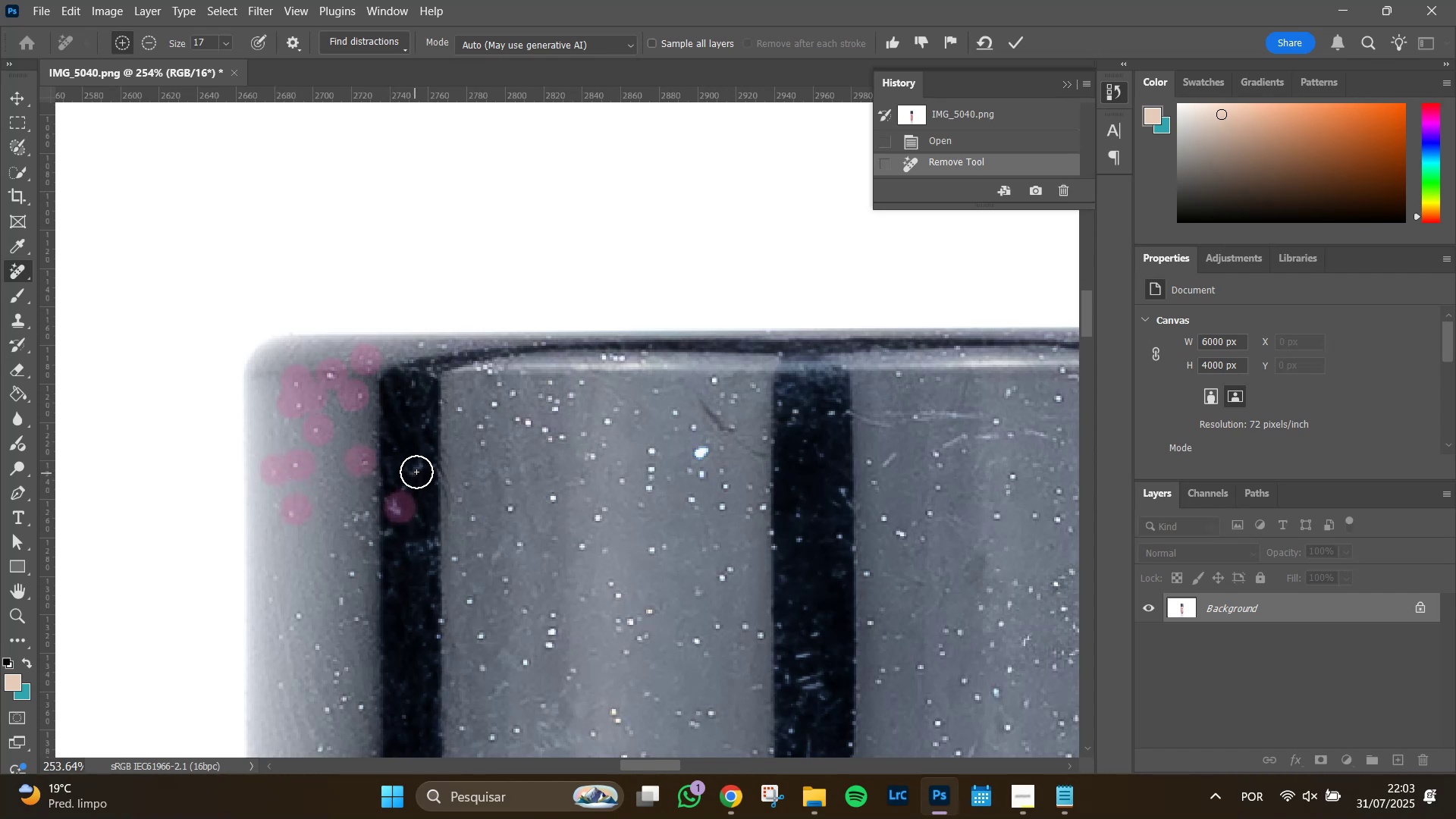 
left_click([416, 471])
 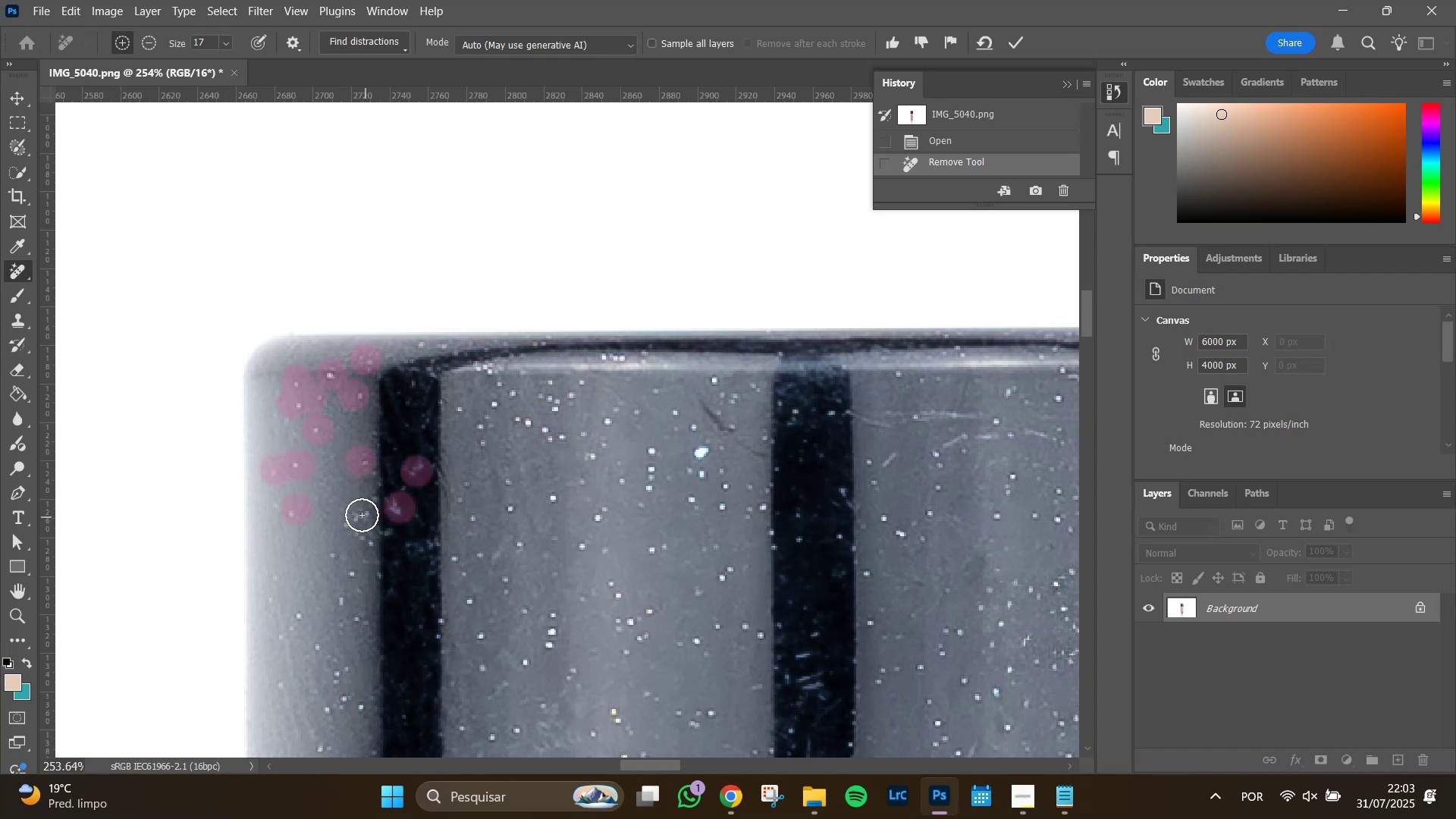 
left_click_drag(start_coordinate=[361, 514], to_coordinate=[349, 522])
 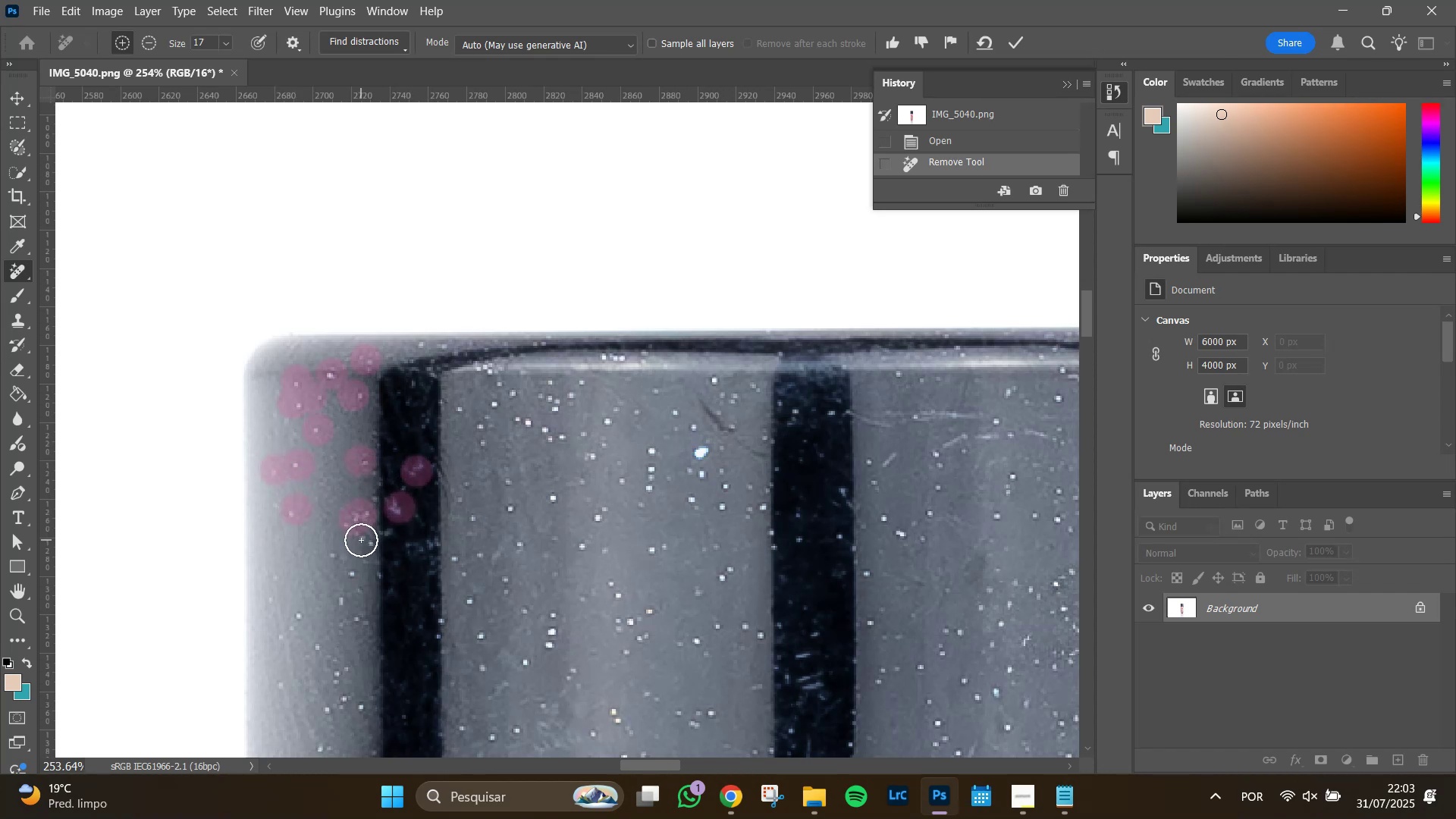 
left_click([362, 540])
 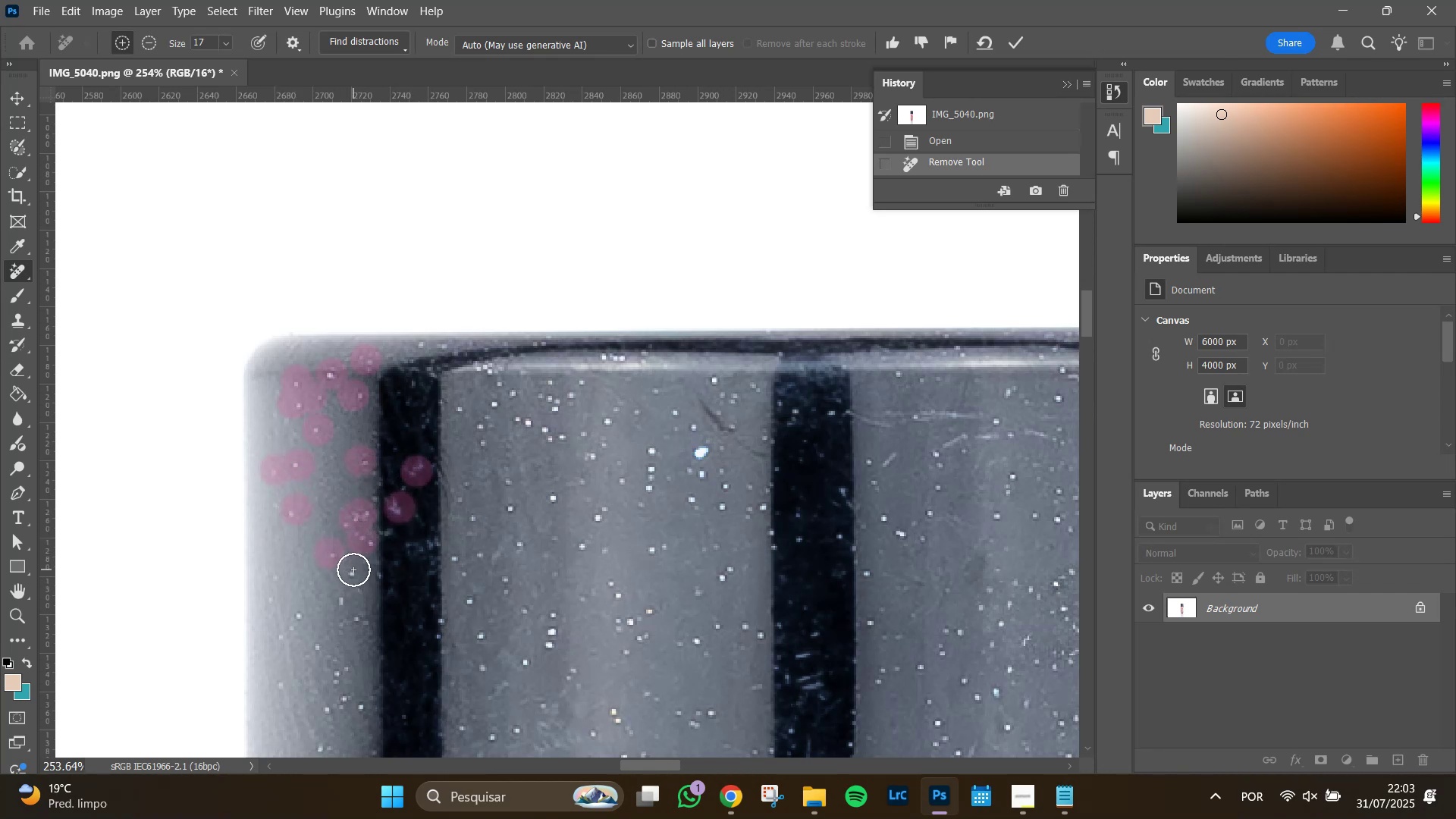 
left_click_drag(start_coordinate=[343, 594], to_coordinate=[343, 601])
 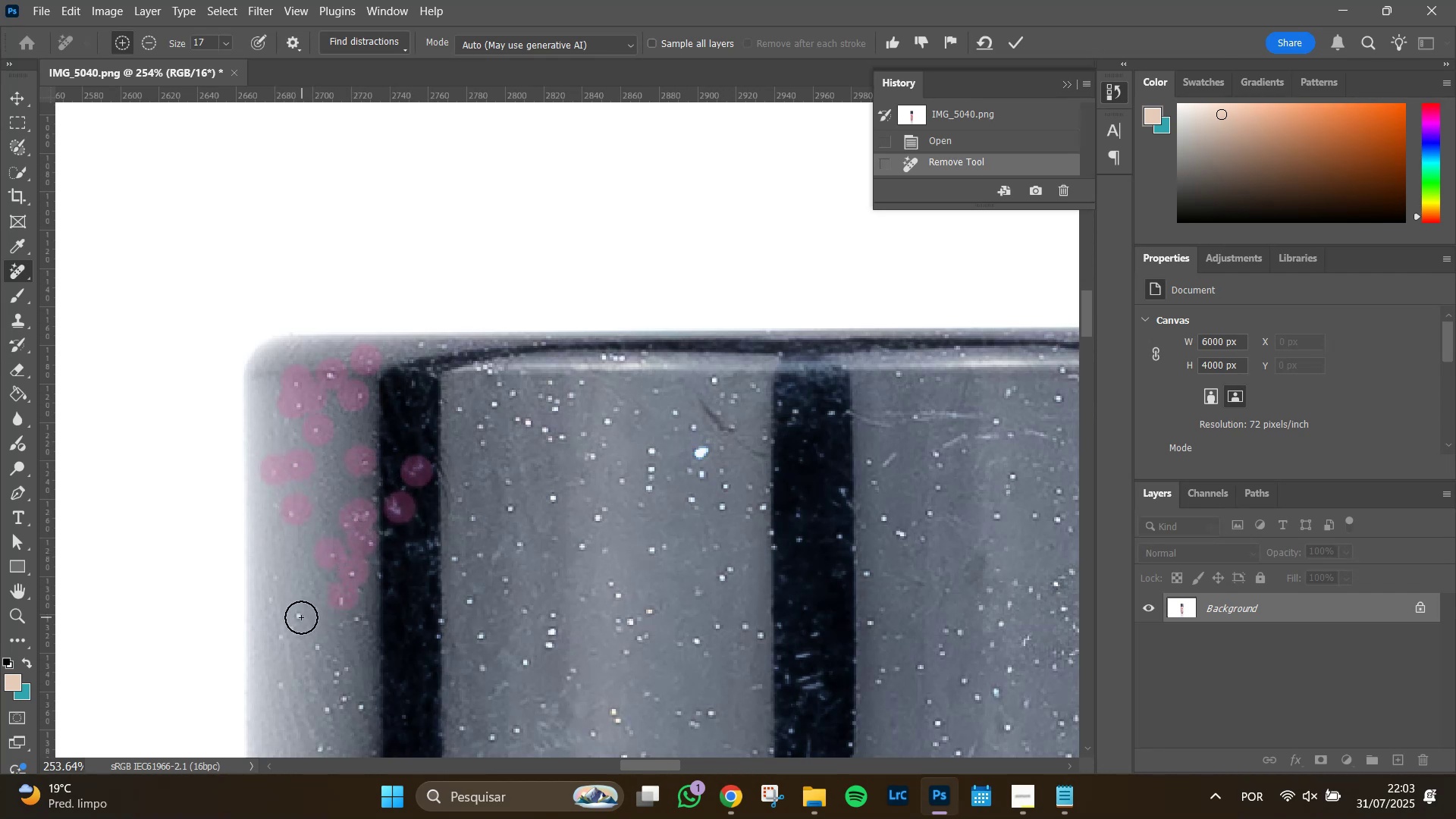 
left_click([296, 615])
 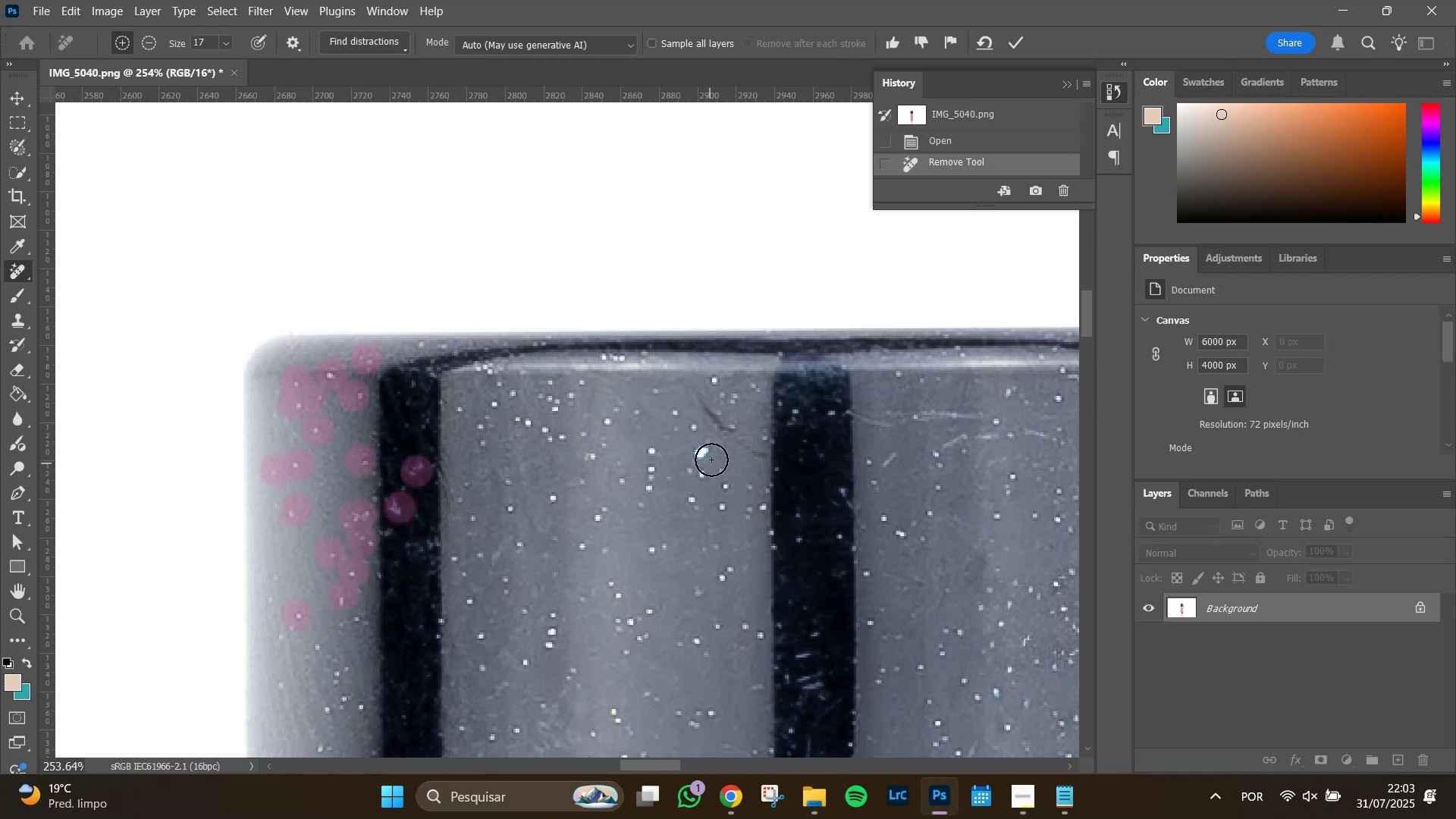 
left_click_drag(start_coordinate=[706, 405], to_coordinate=[755, 455])
 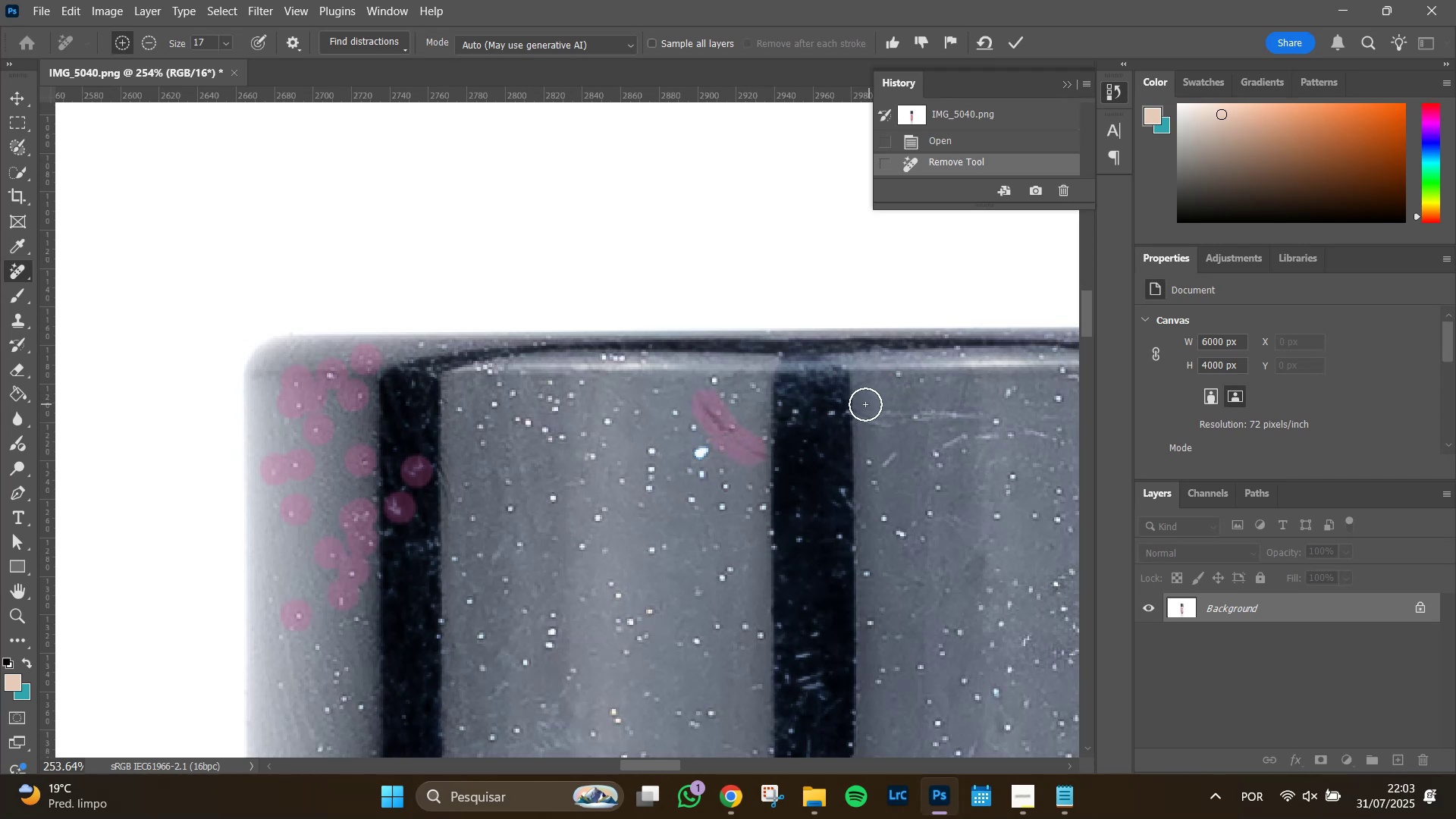 
left_click_drag(start_coordinate=[852, 413], to_coordinate=[998, 413])
 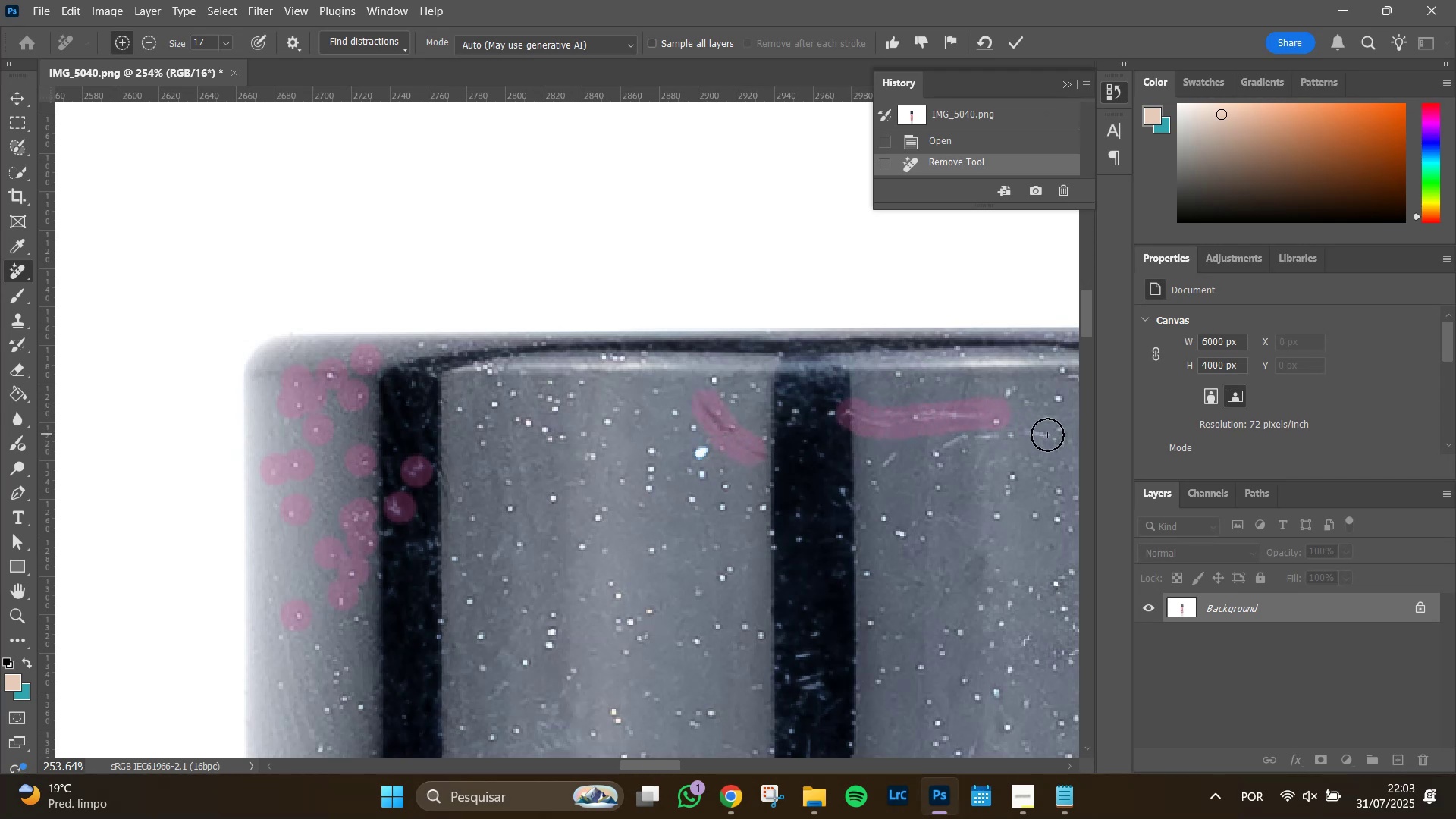 
left_click_drag(start_coordinate=[1048, 436], to_coordinate=[944, 450])
 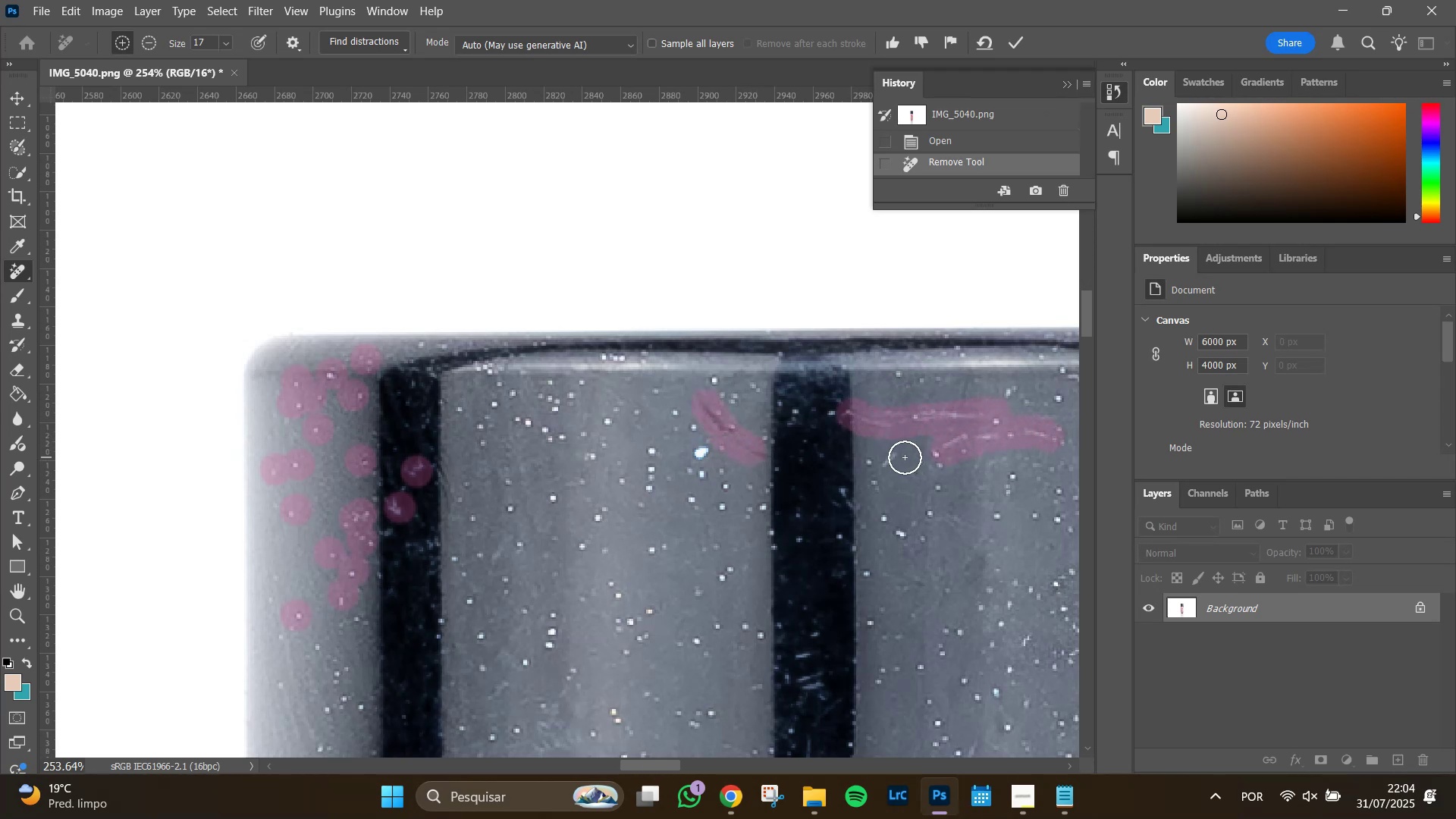 
left_click_drag(start_coordinate=[900, 454], to_coordinate=[887, 463])
 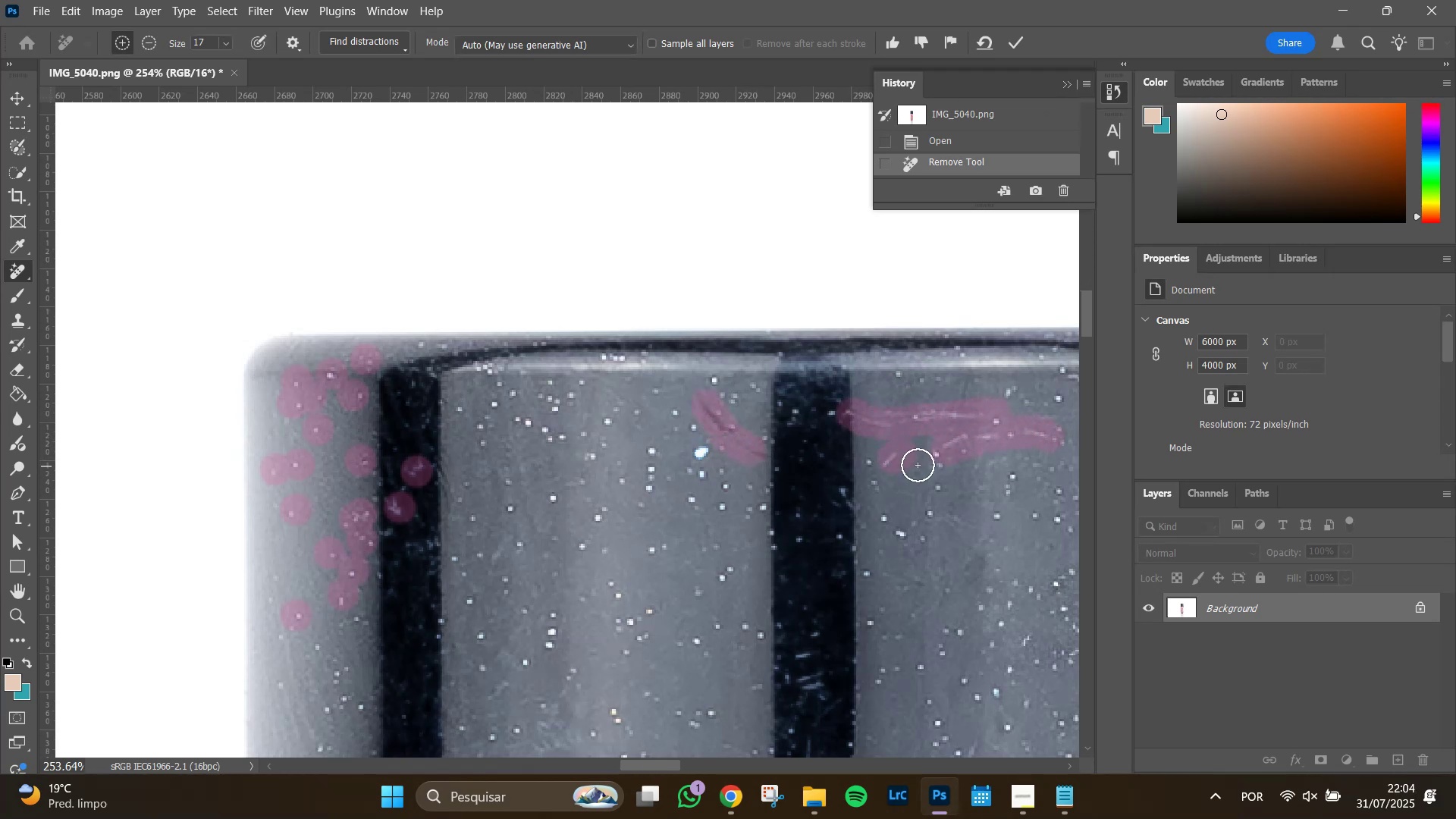 
hold_key(key=Space, duration=0.95)
 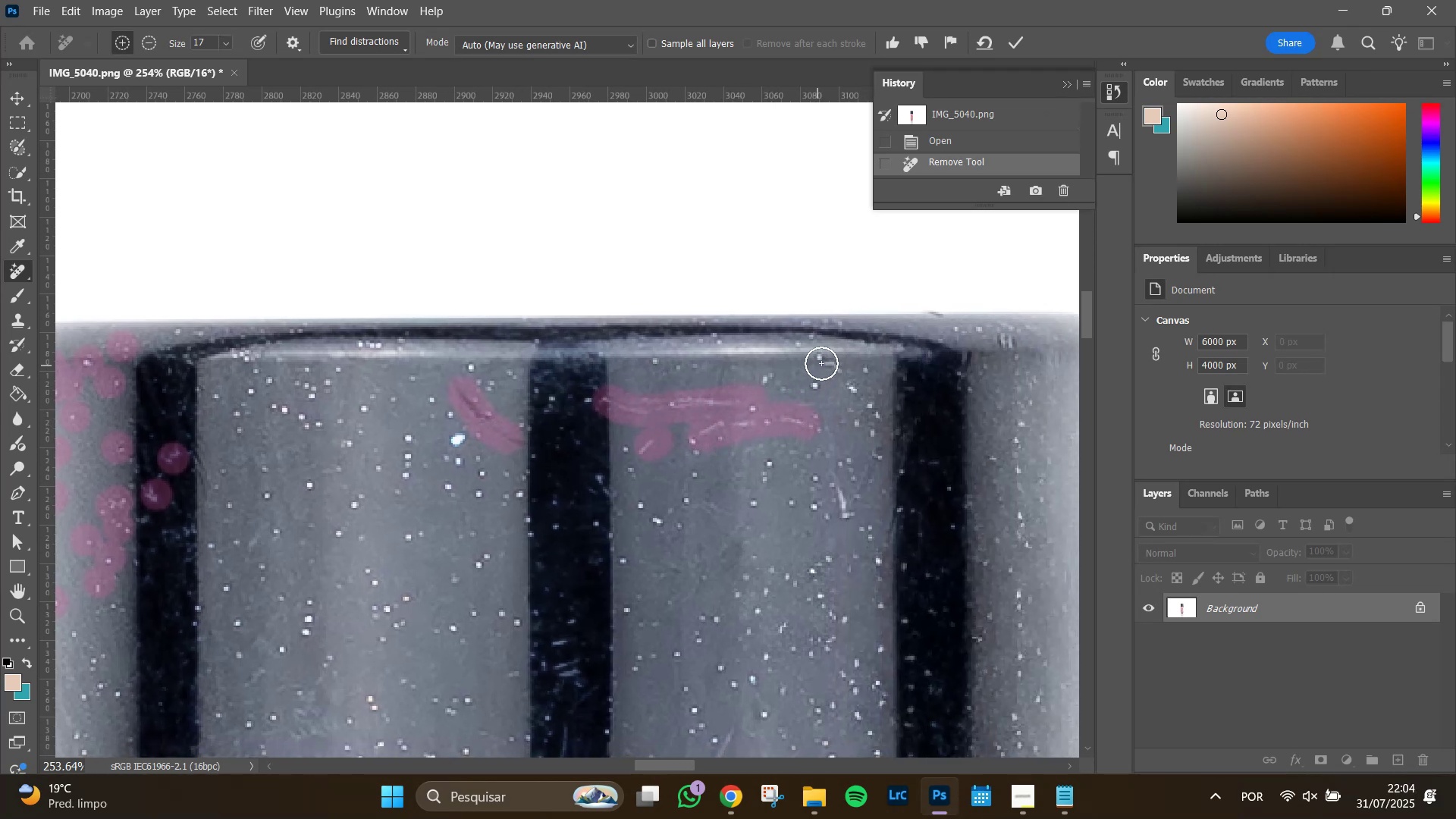 
left_click_drag(start_coordinate=[956, 464], to_coordinate=[712, 451])
 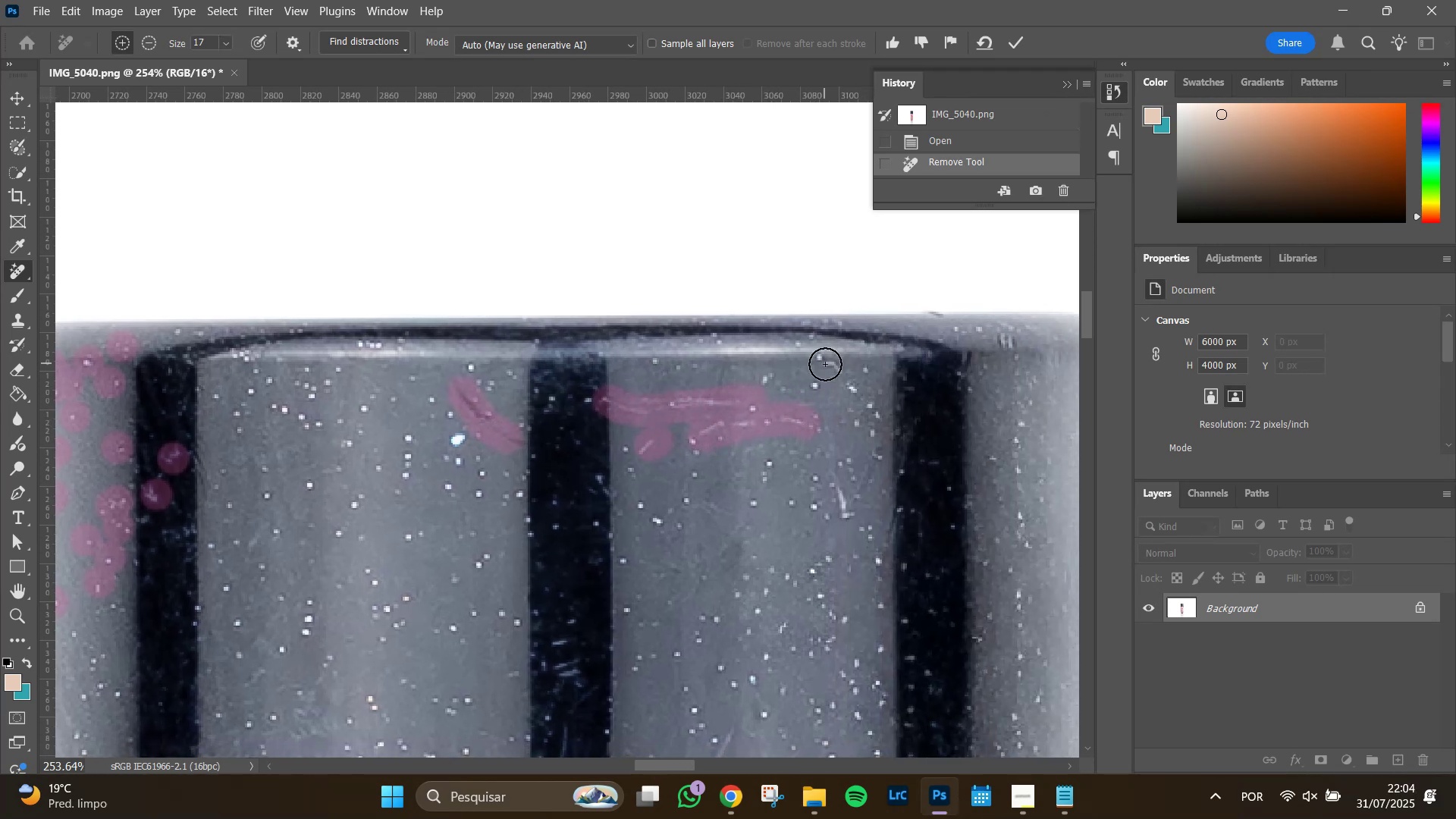 
left_click_drag(start_coordinate=[828, 367], to_coordinate=[874, 412])
 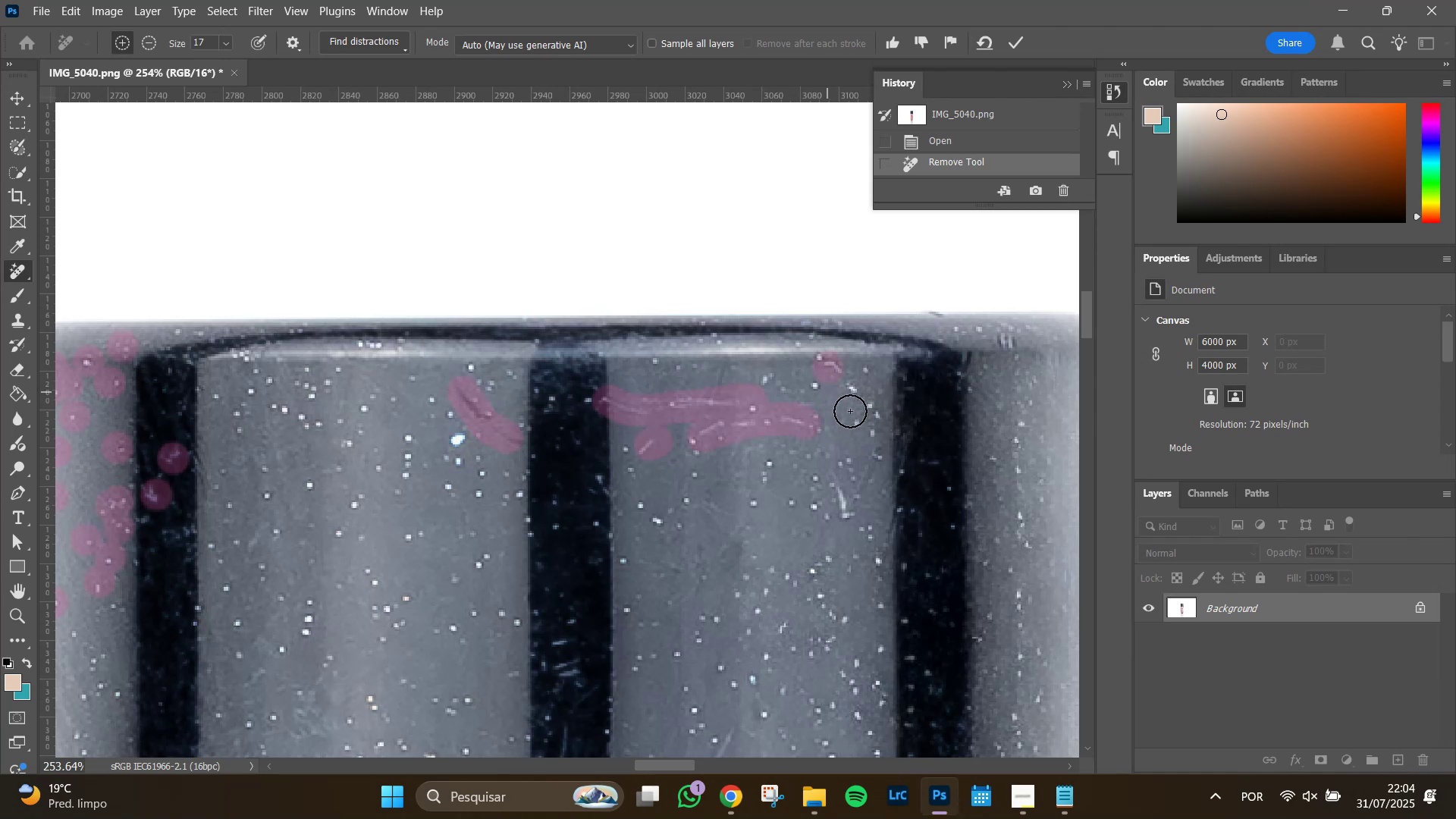 
wait(5.41)
 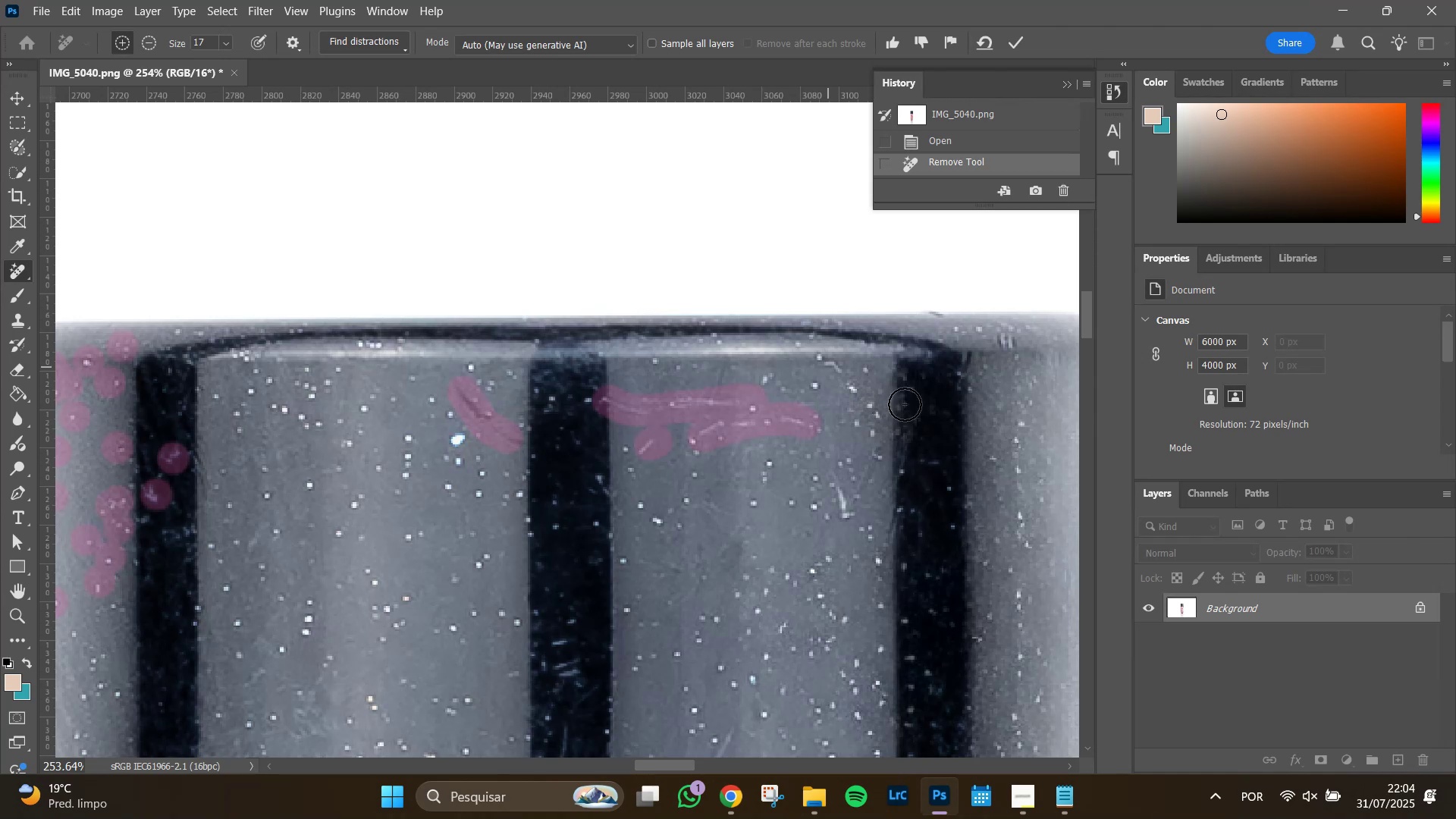 
left_click_drag(start_coordinate=[836, 493], to_coordinate=[848, 517])
 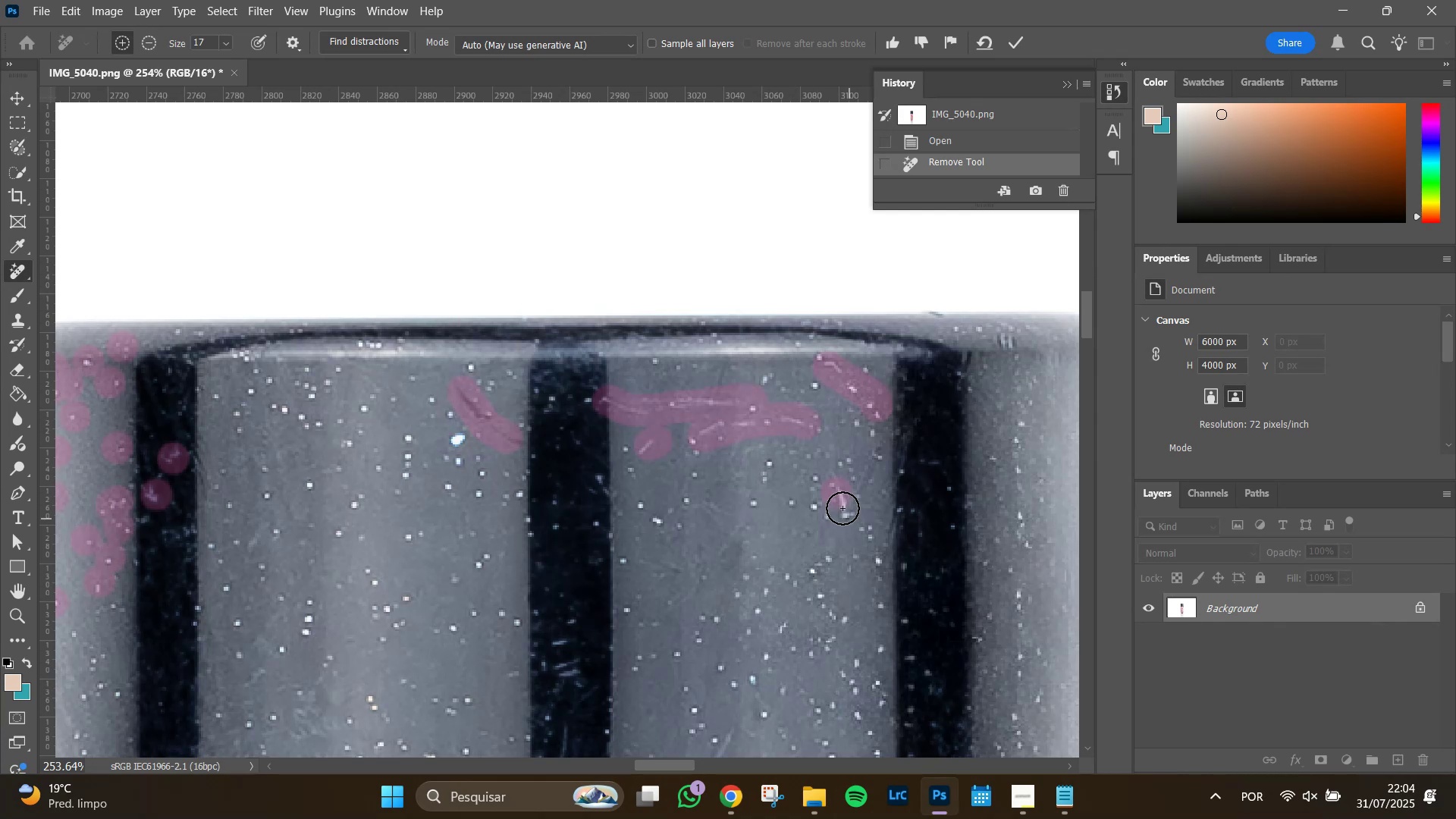 
wait(10.26)
 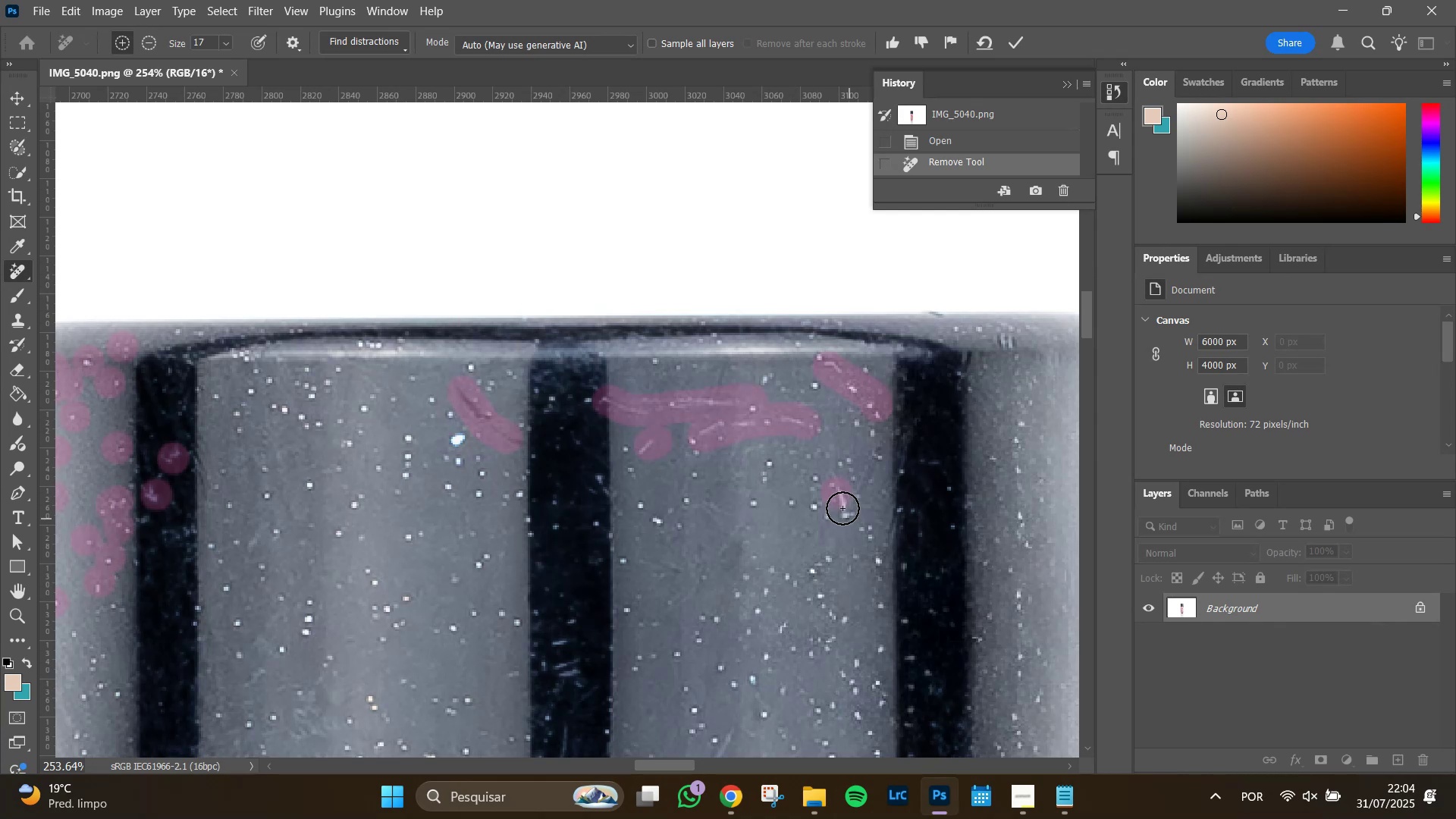 
left_click_drag(start_coordinate=[849, 516], to_coordinate=[843, 499])
 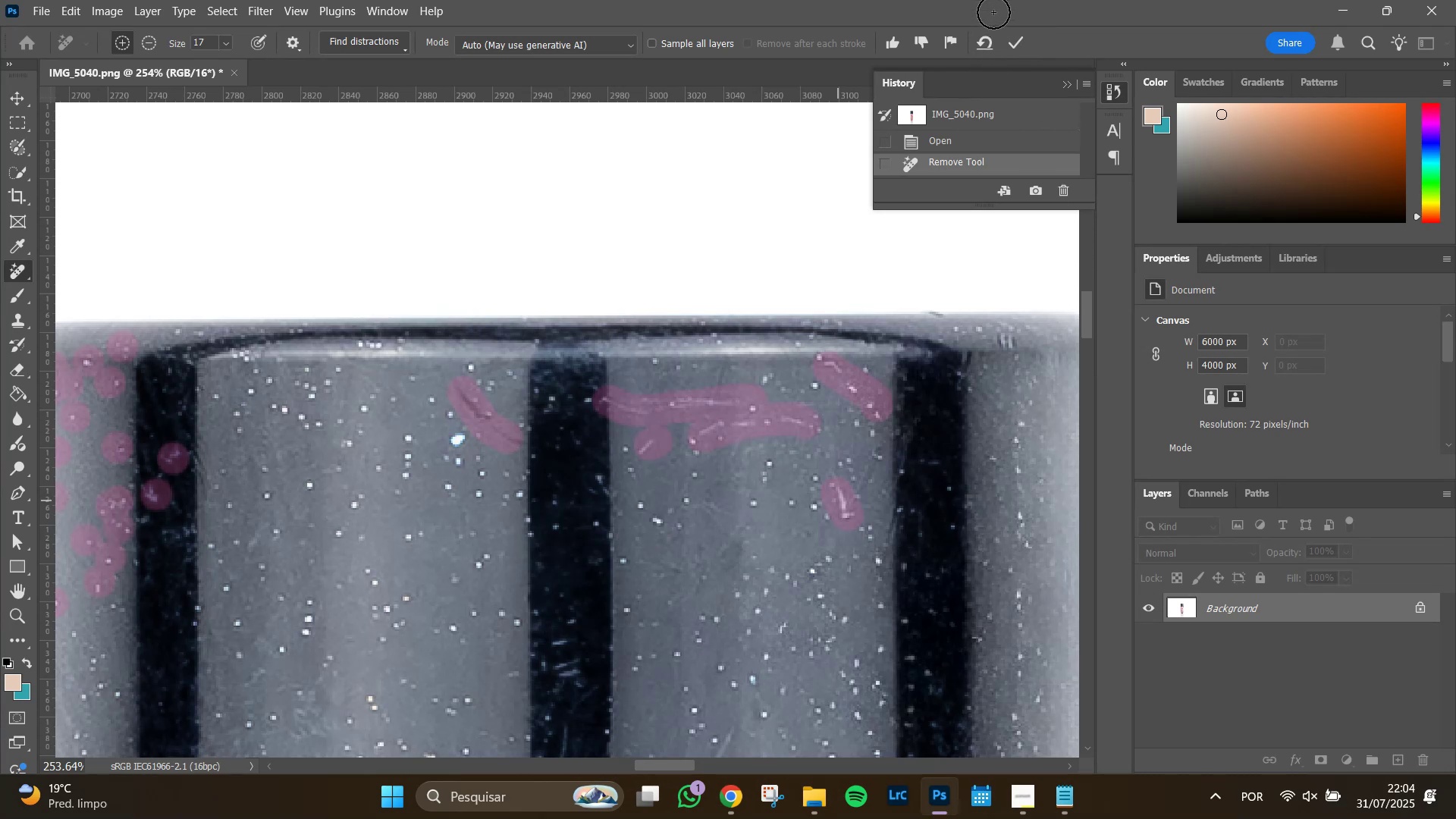 
wait(22.83)
 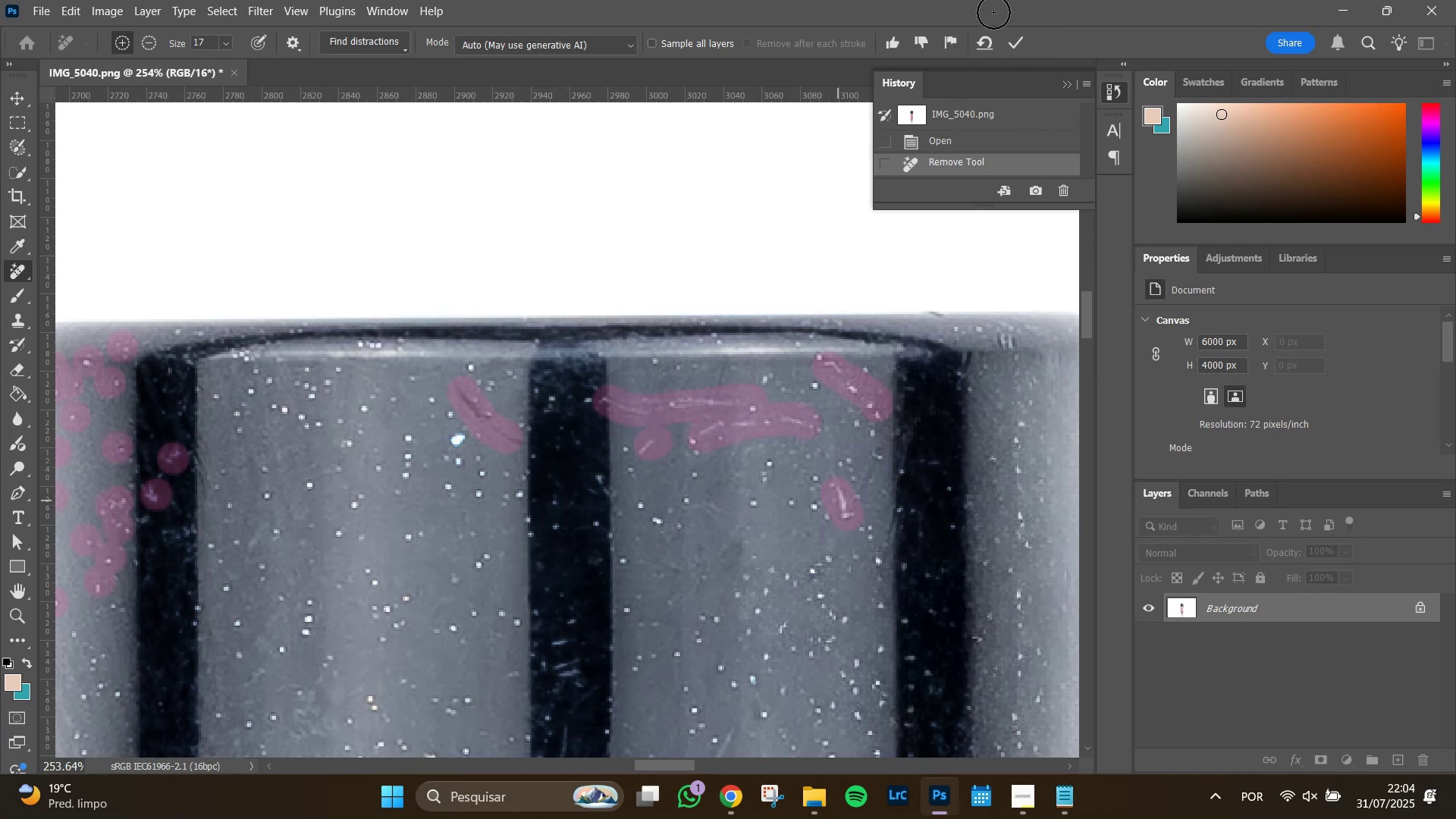 
left_click([1015, 41])
 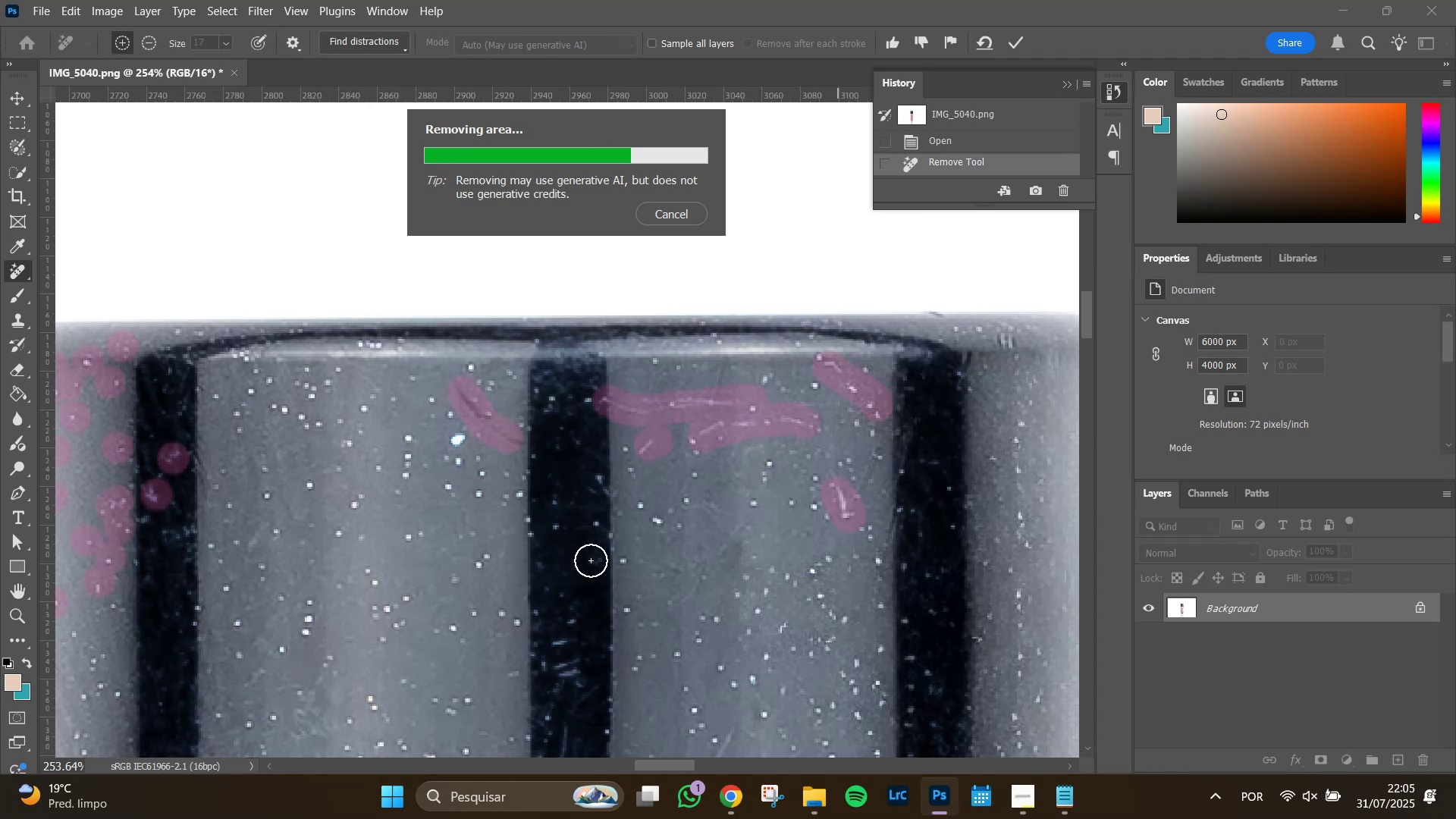 
wait(23.31)
 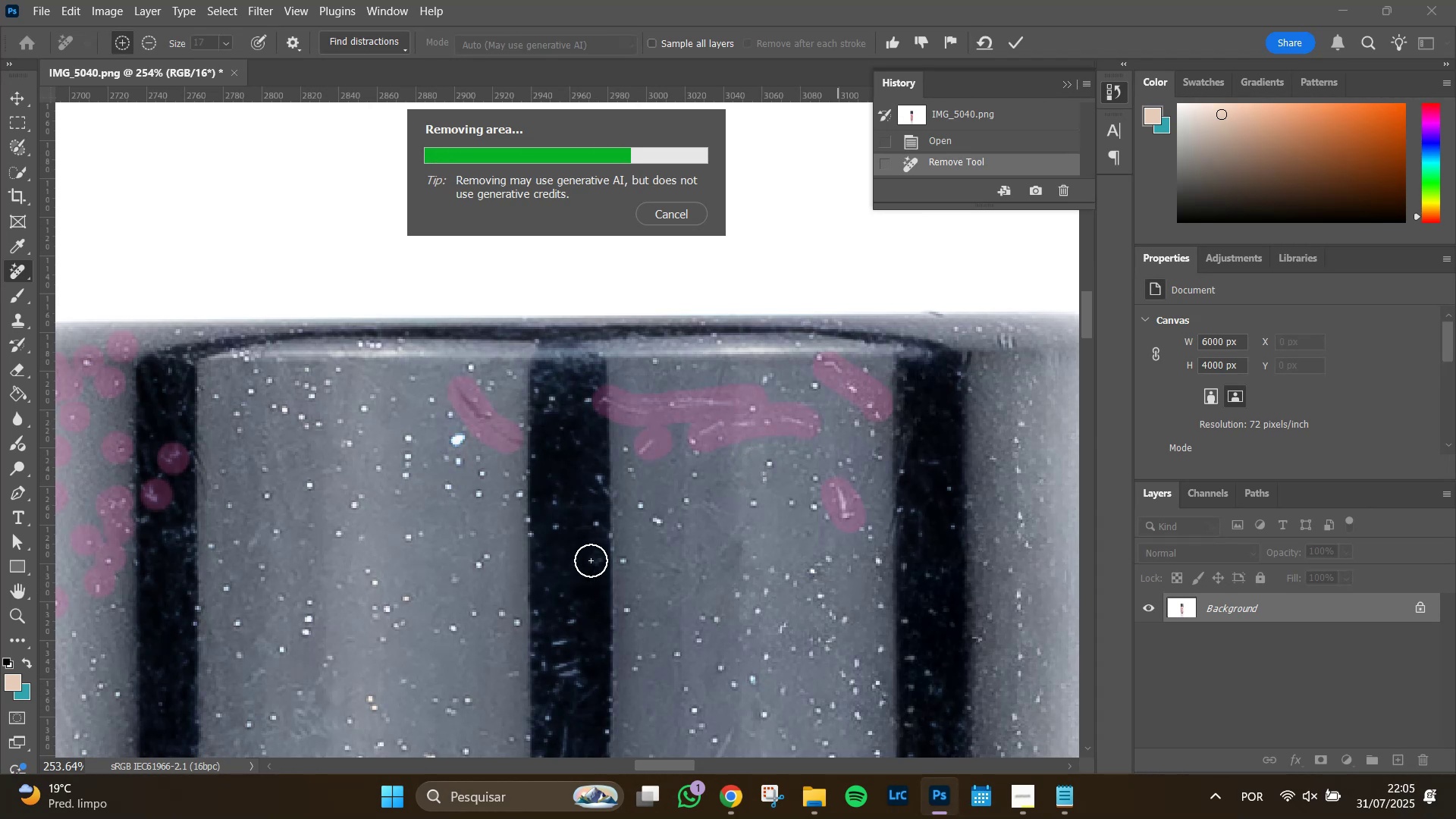 
hold_key(key=Space, duration=1.51)
 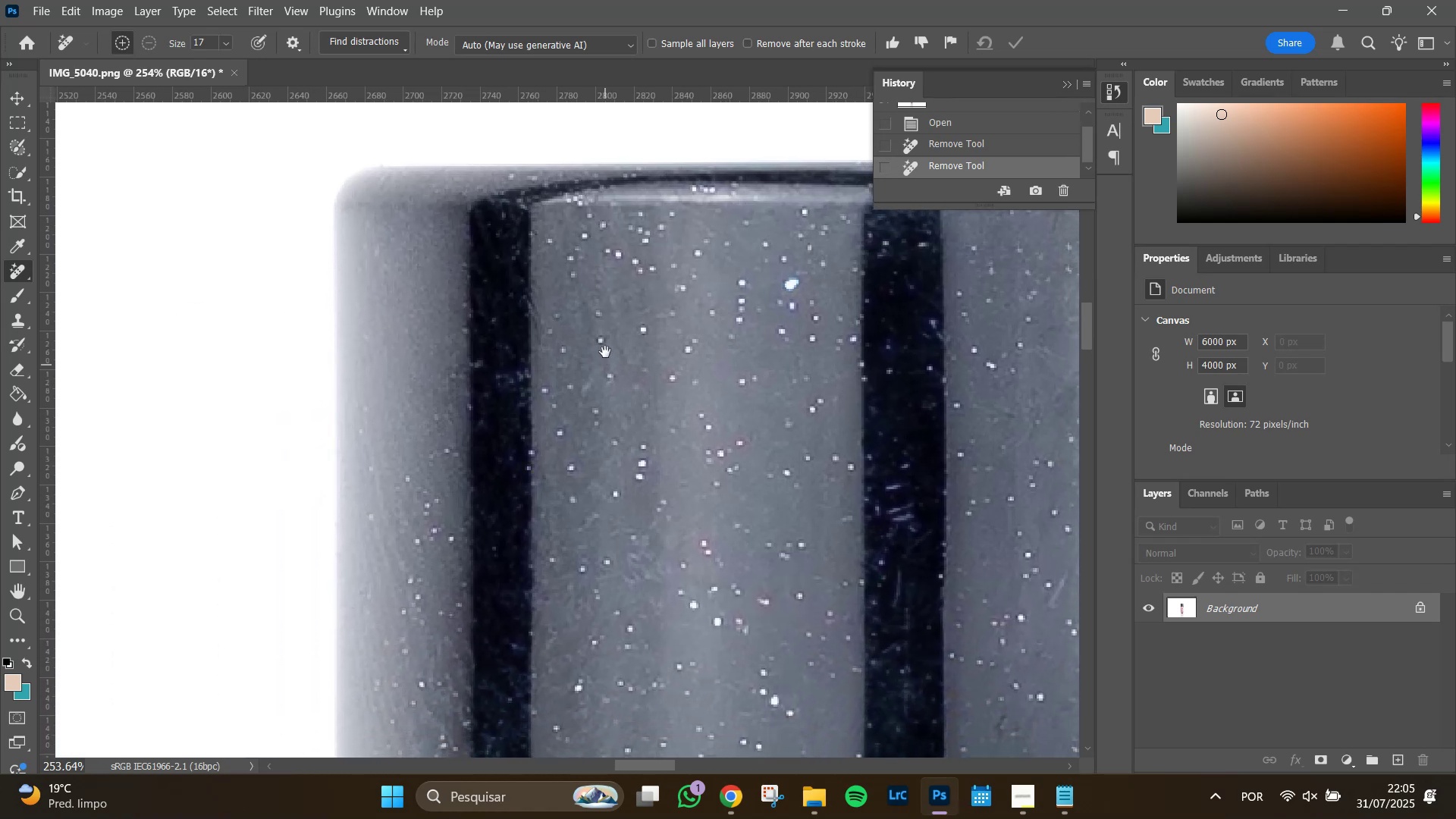 
left_click_drag(start_coordinate=[272, 538], to_coordinate=[605, 343])
 